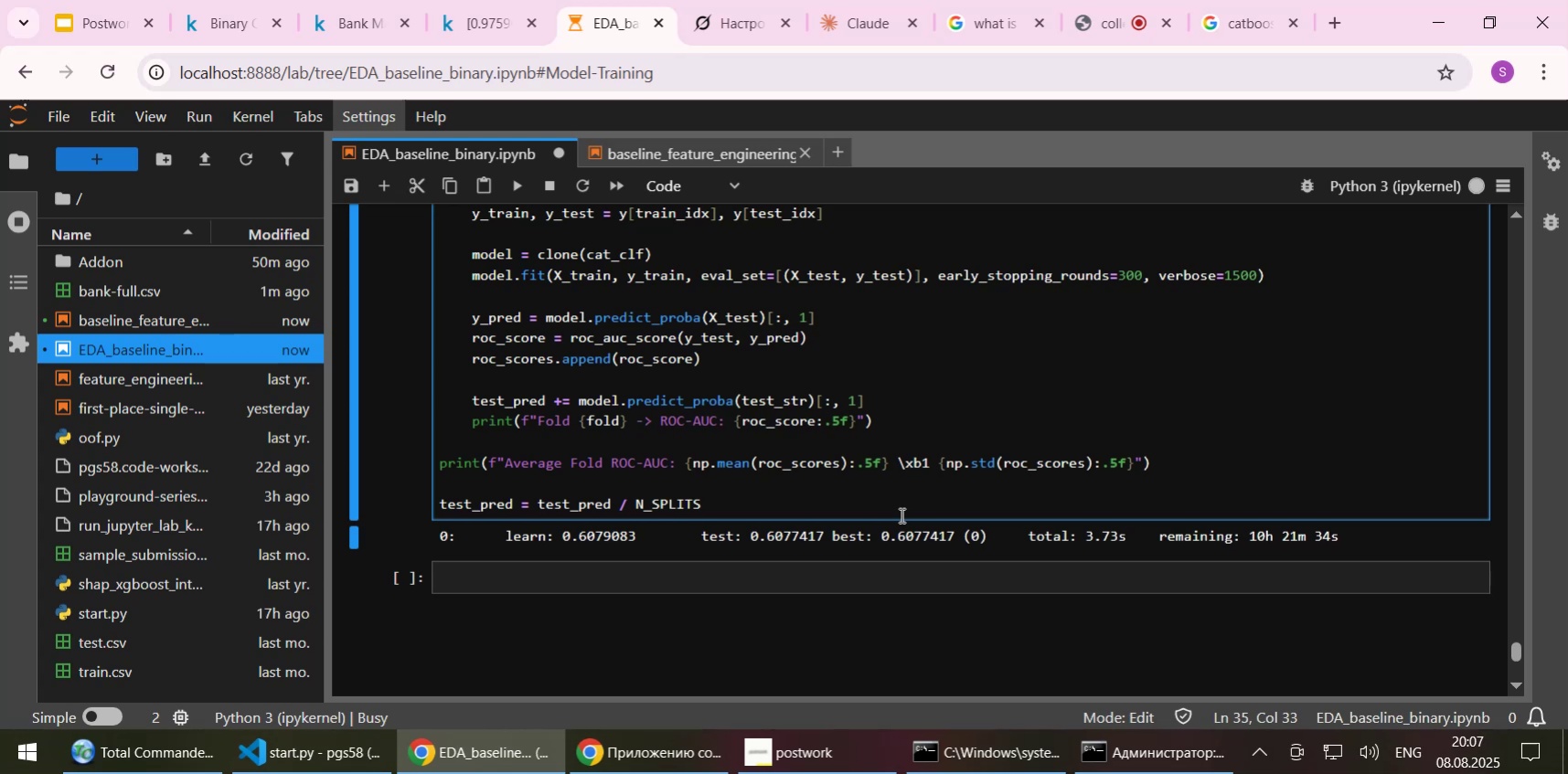 
wait(23.85)
 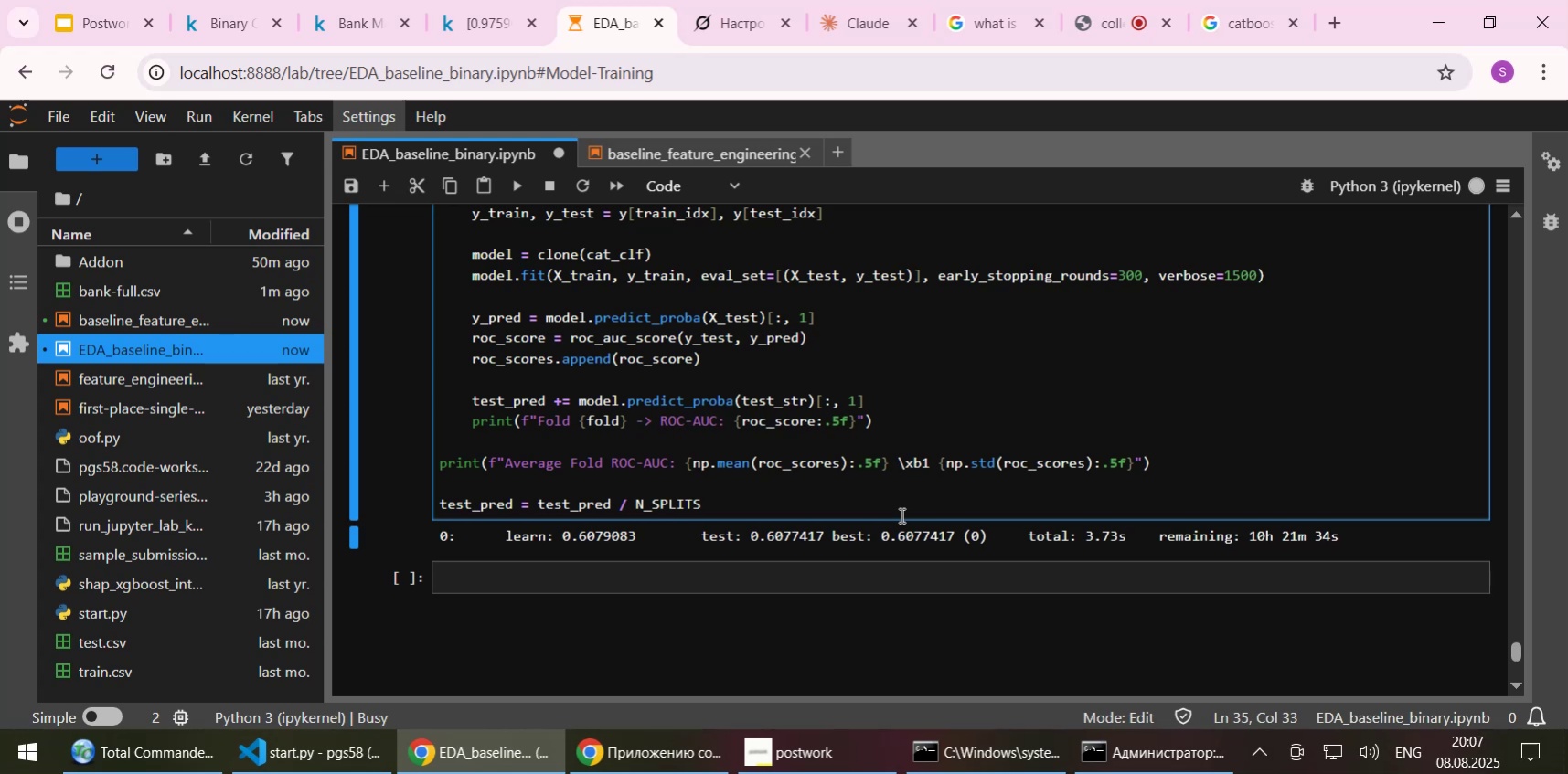 
scroll: coordinate [724, 470], scroll_direction: up, amount: 1.0
 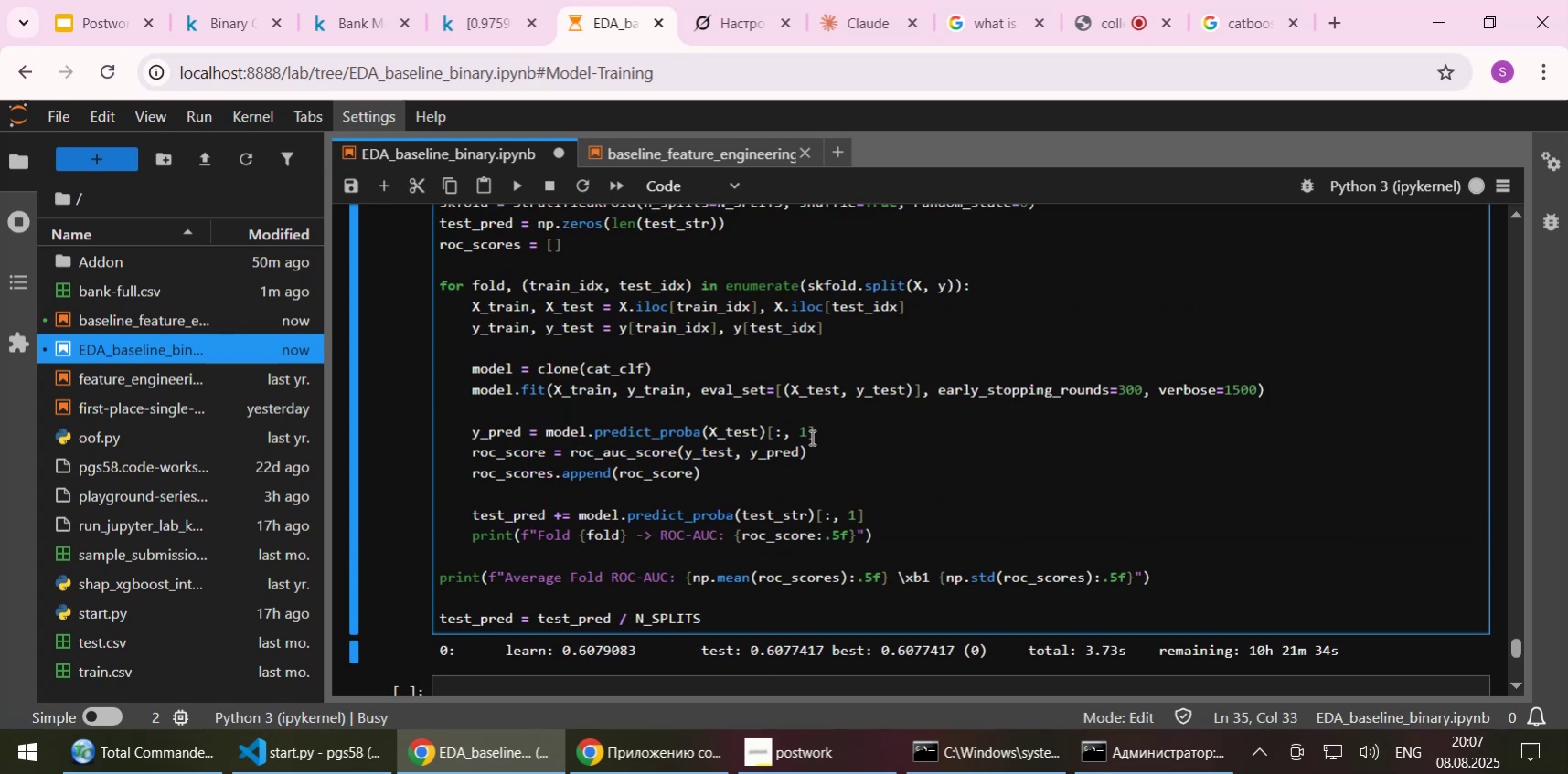 
left_click([815, 435])
 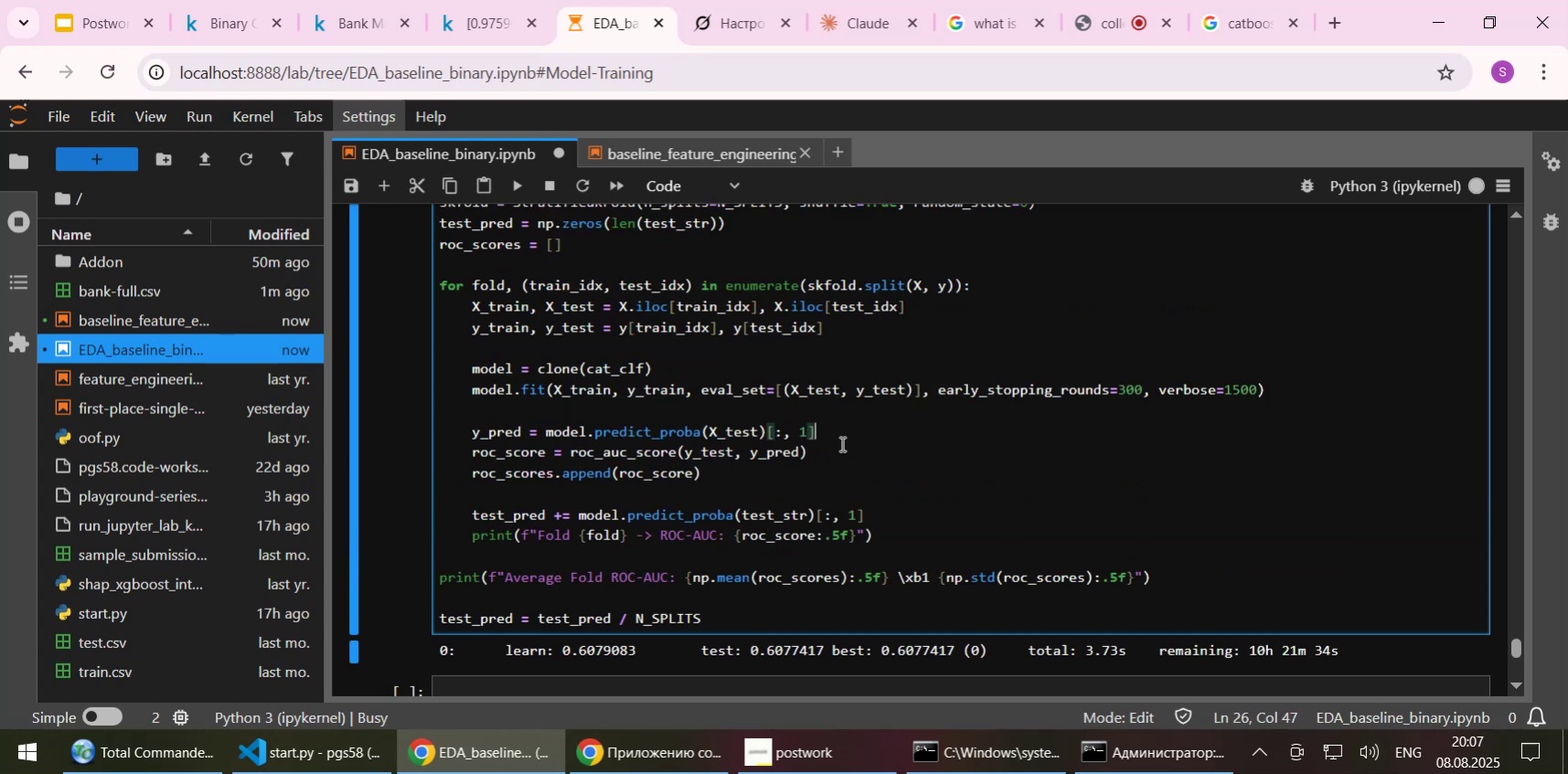 
scroll: coordinate [843, 445], scroll_direction: up, amount: 2.0
 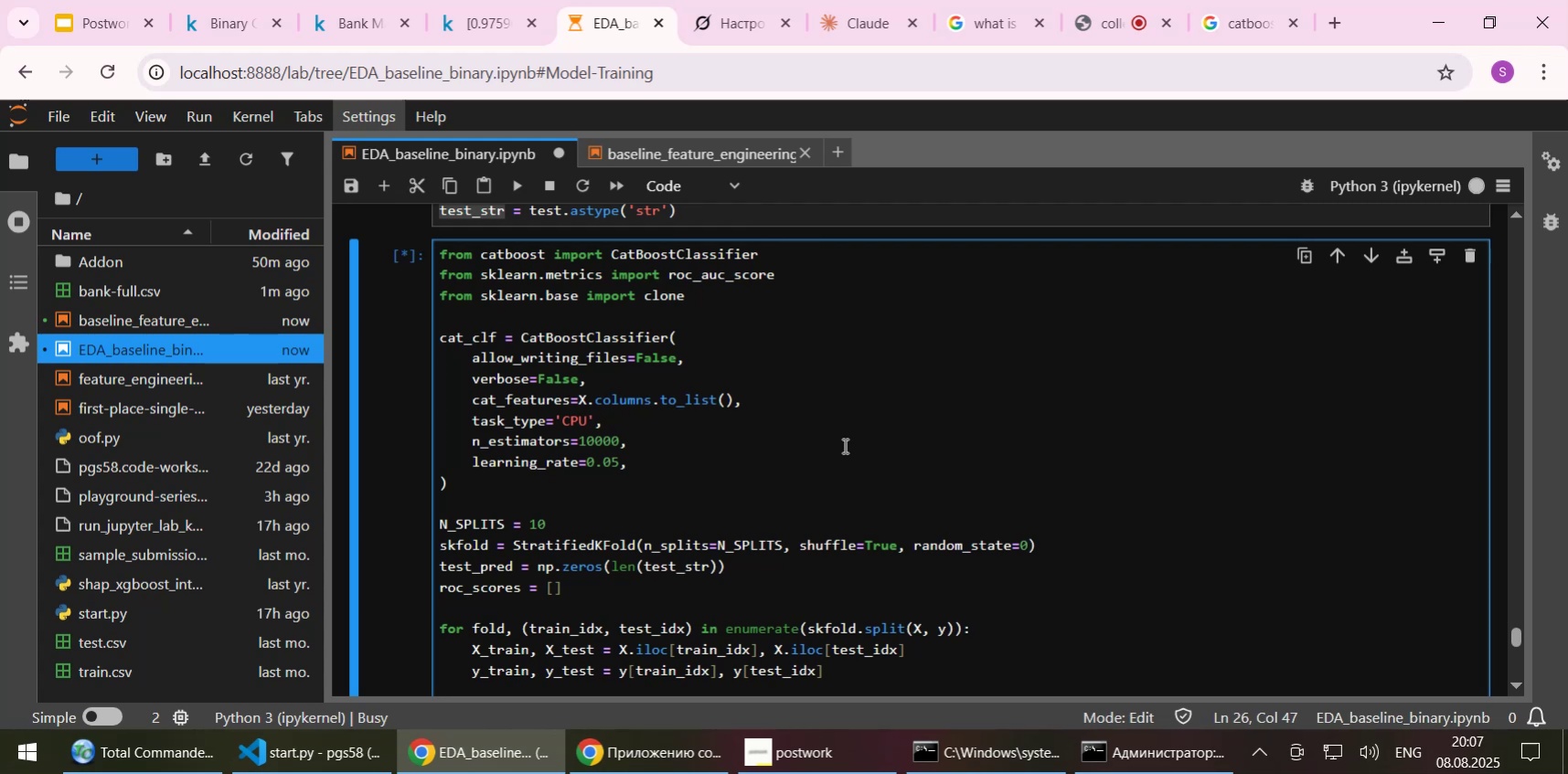 
scroll: coordinate [843, 445], scroll_direction: down, amount: 6.0
 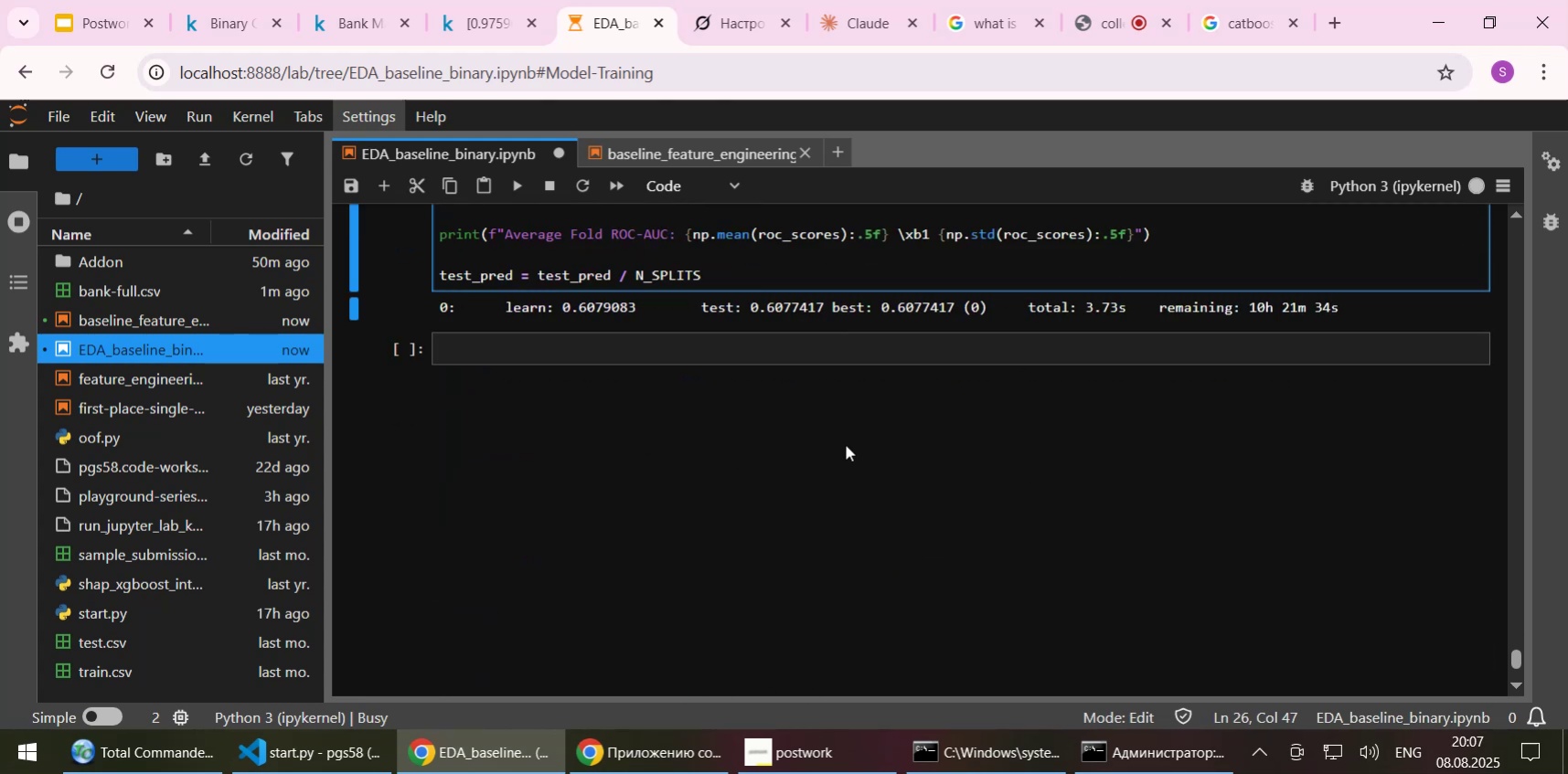 
scroll: coordinate [849, 438], scroll_direction: up, amount: 4.0
 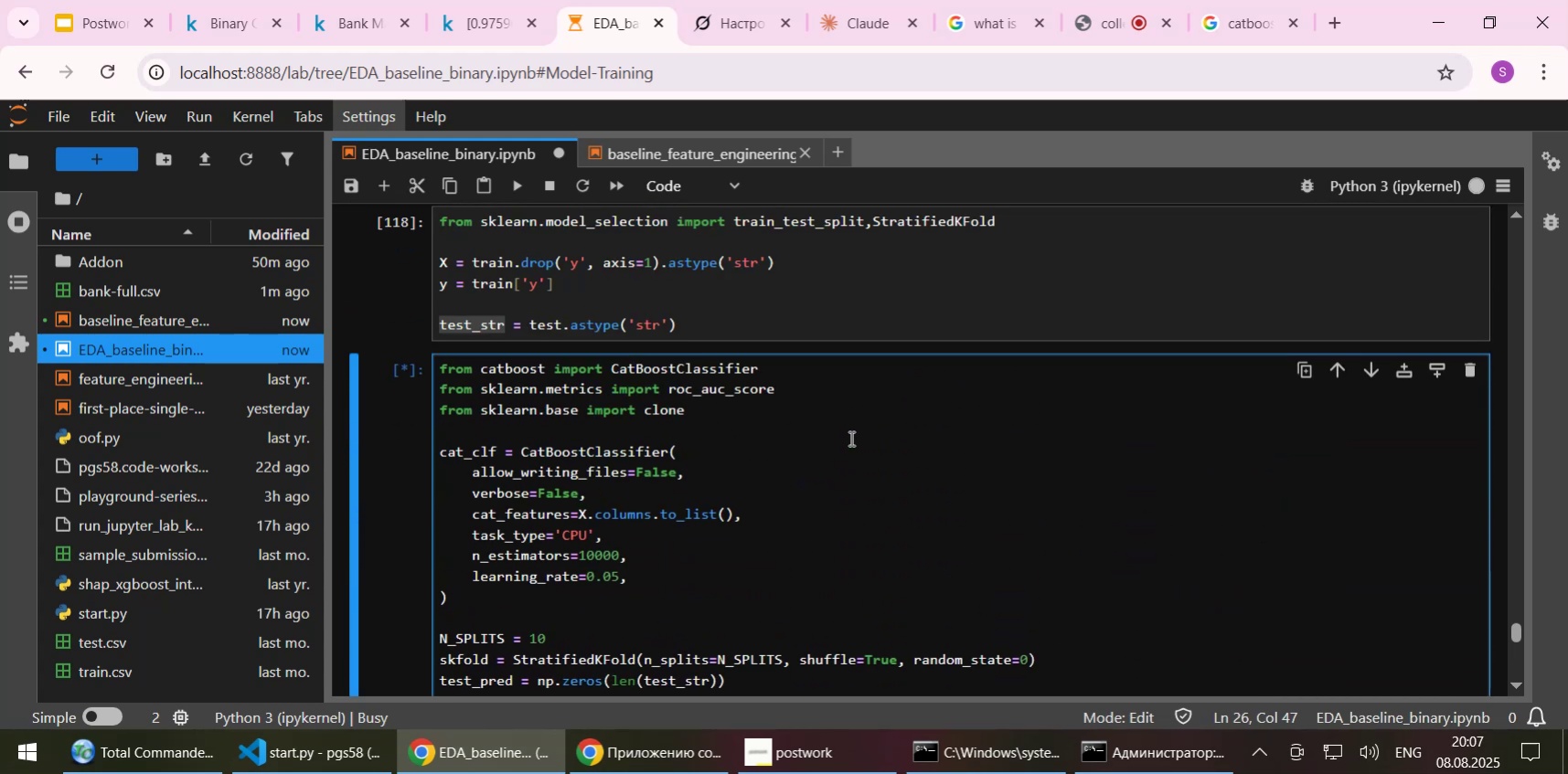 
scroll: coordinate [849, 438], scroll_direction: down, amount: 2.0
 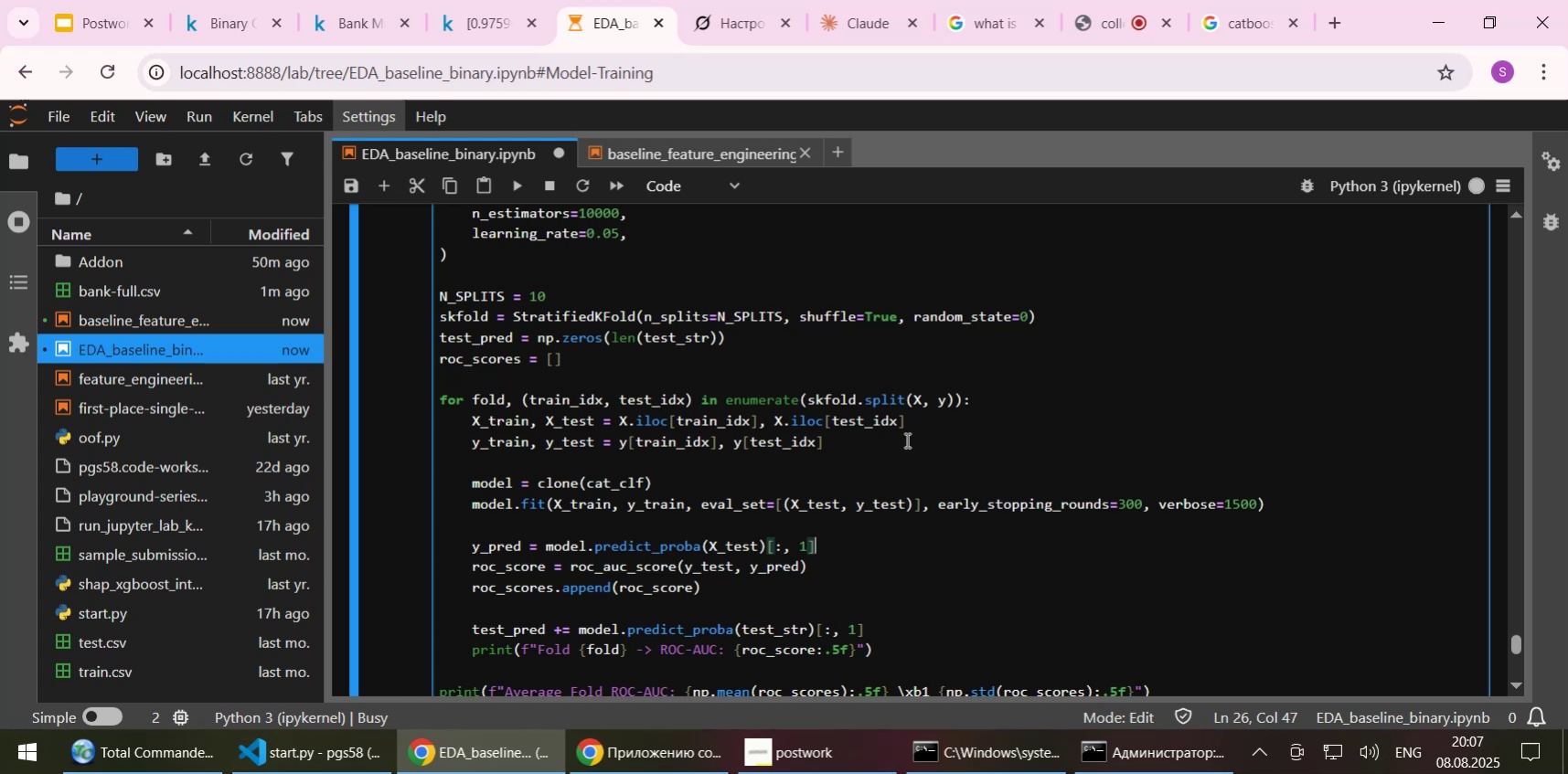 
scroll: coordinate [1008, 450], scroll_direction: none, amount: 0.0
 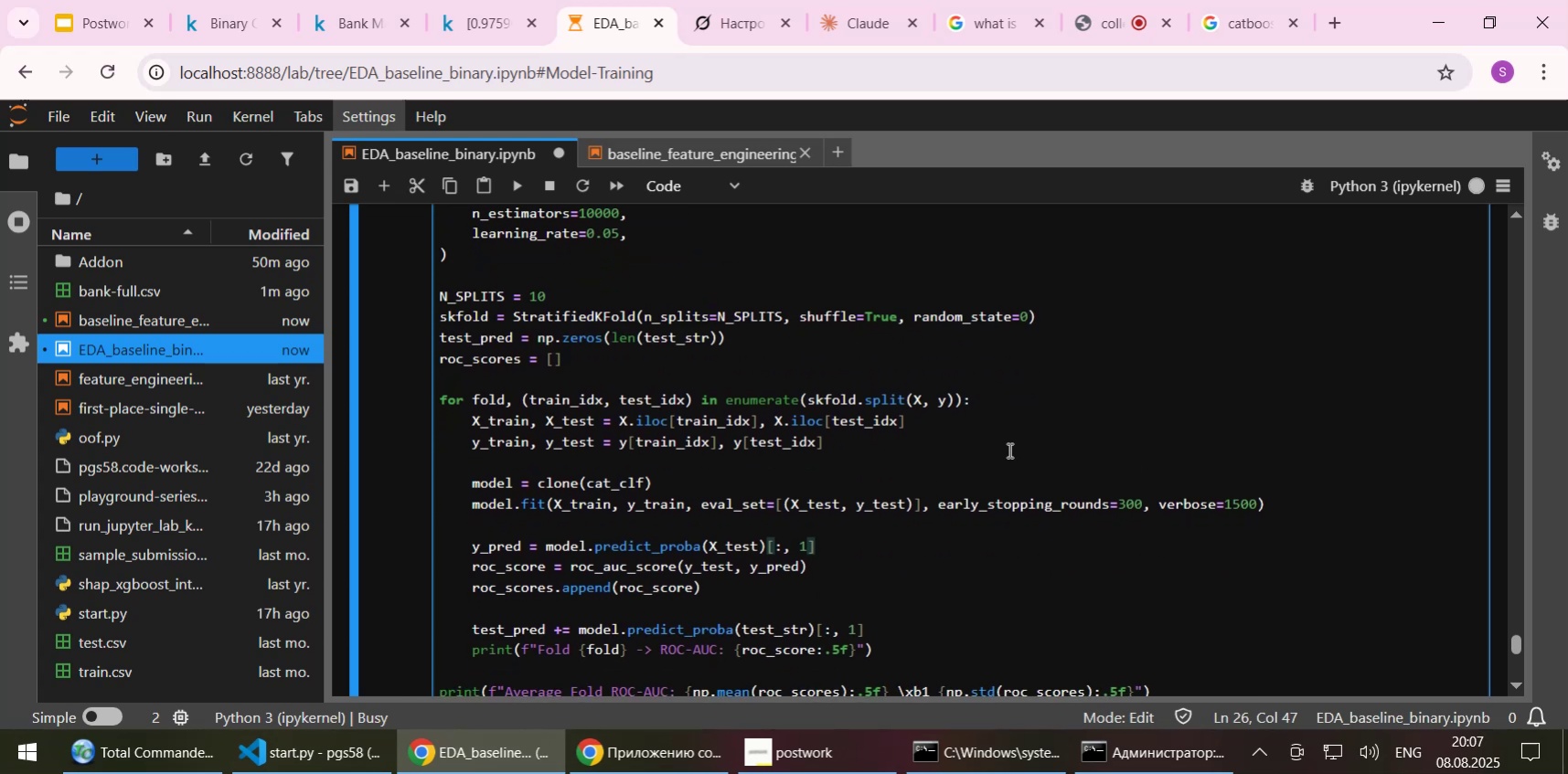 
scroll: coordinate [1008, 450], scroll_direction: down, amount: 1.0
 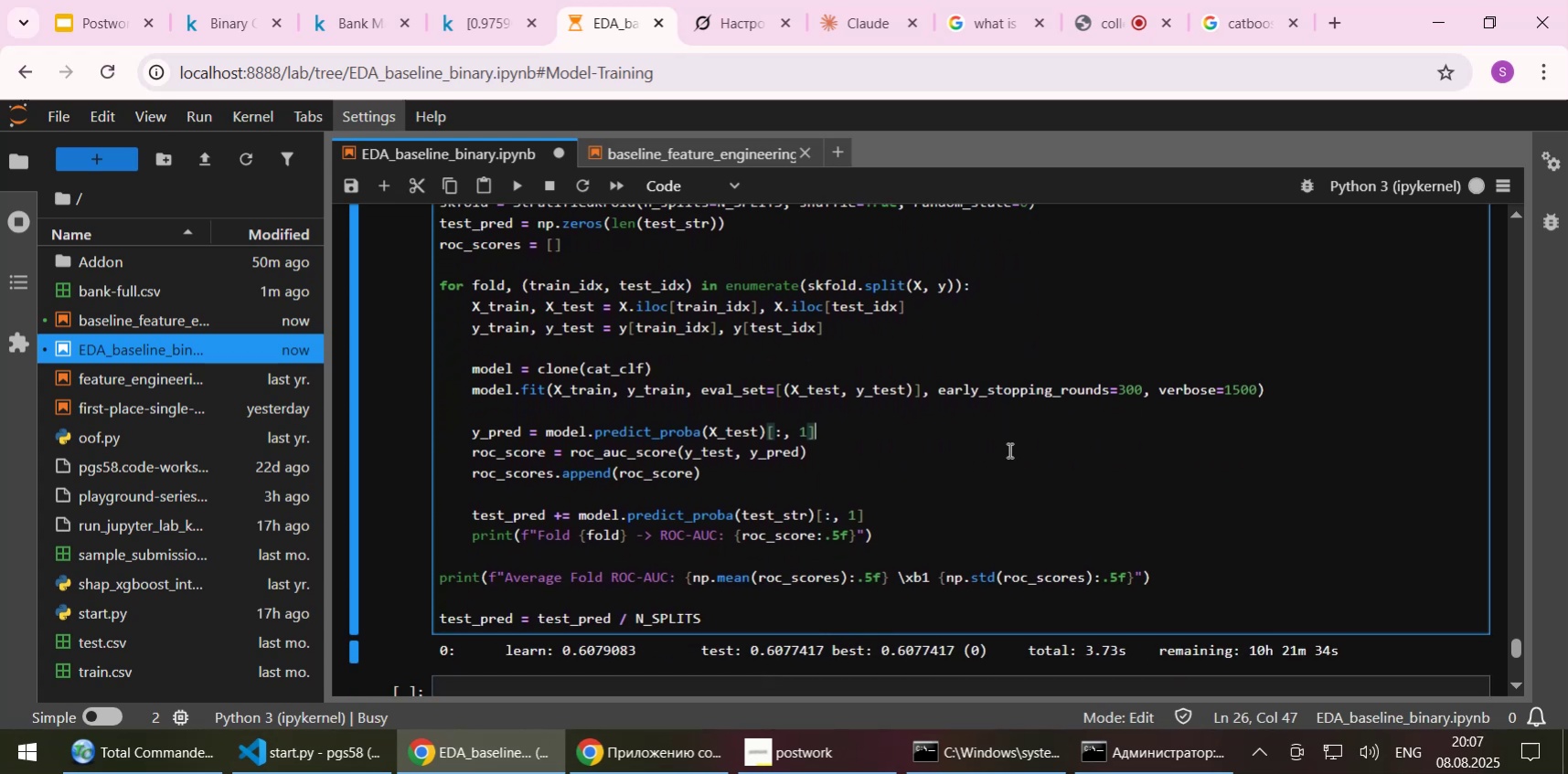 
left_click([968, 333])
 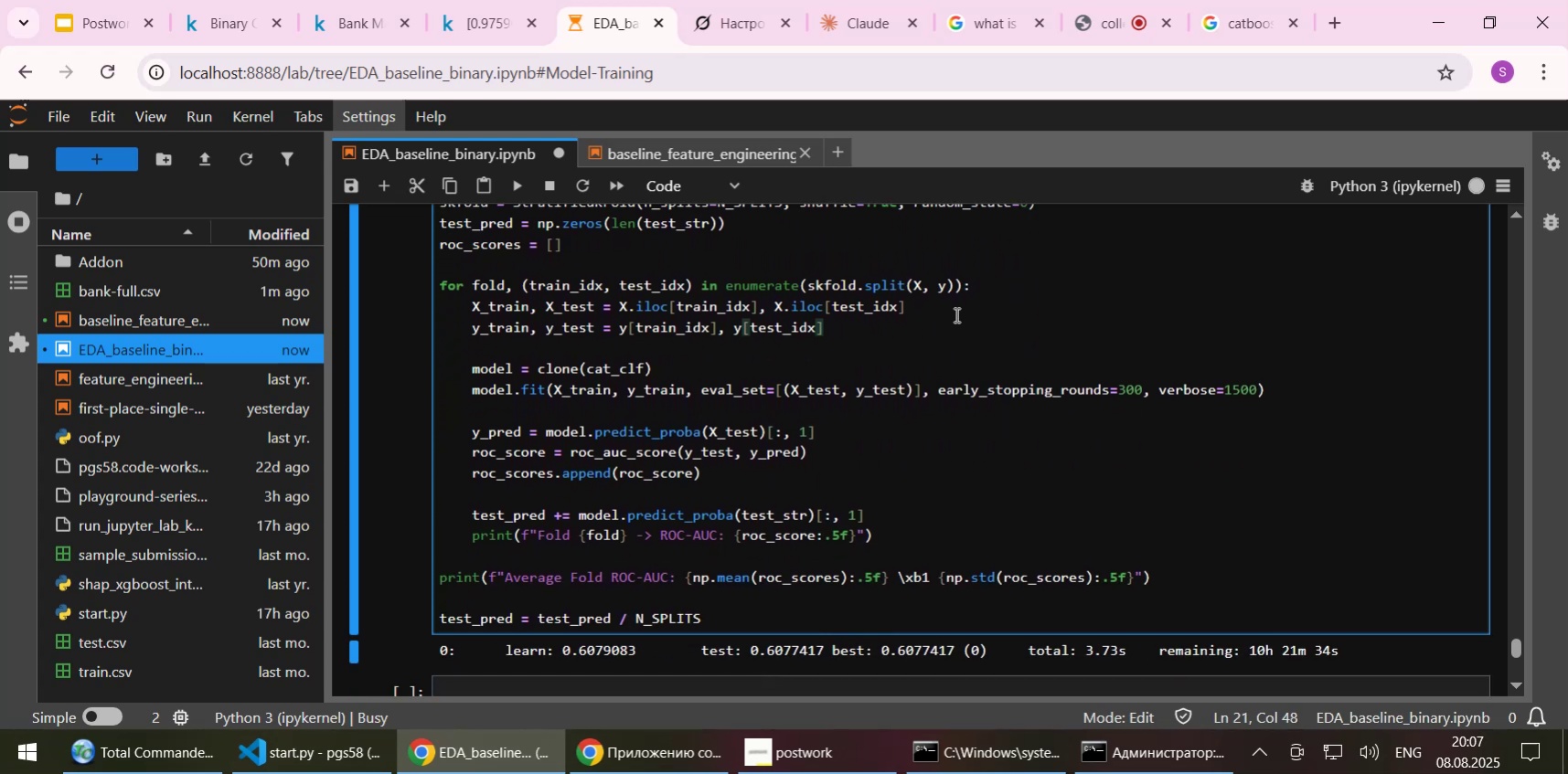 
left_click([953, 310])
 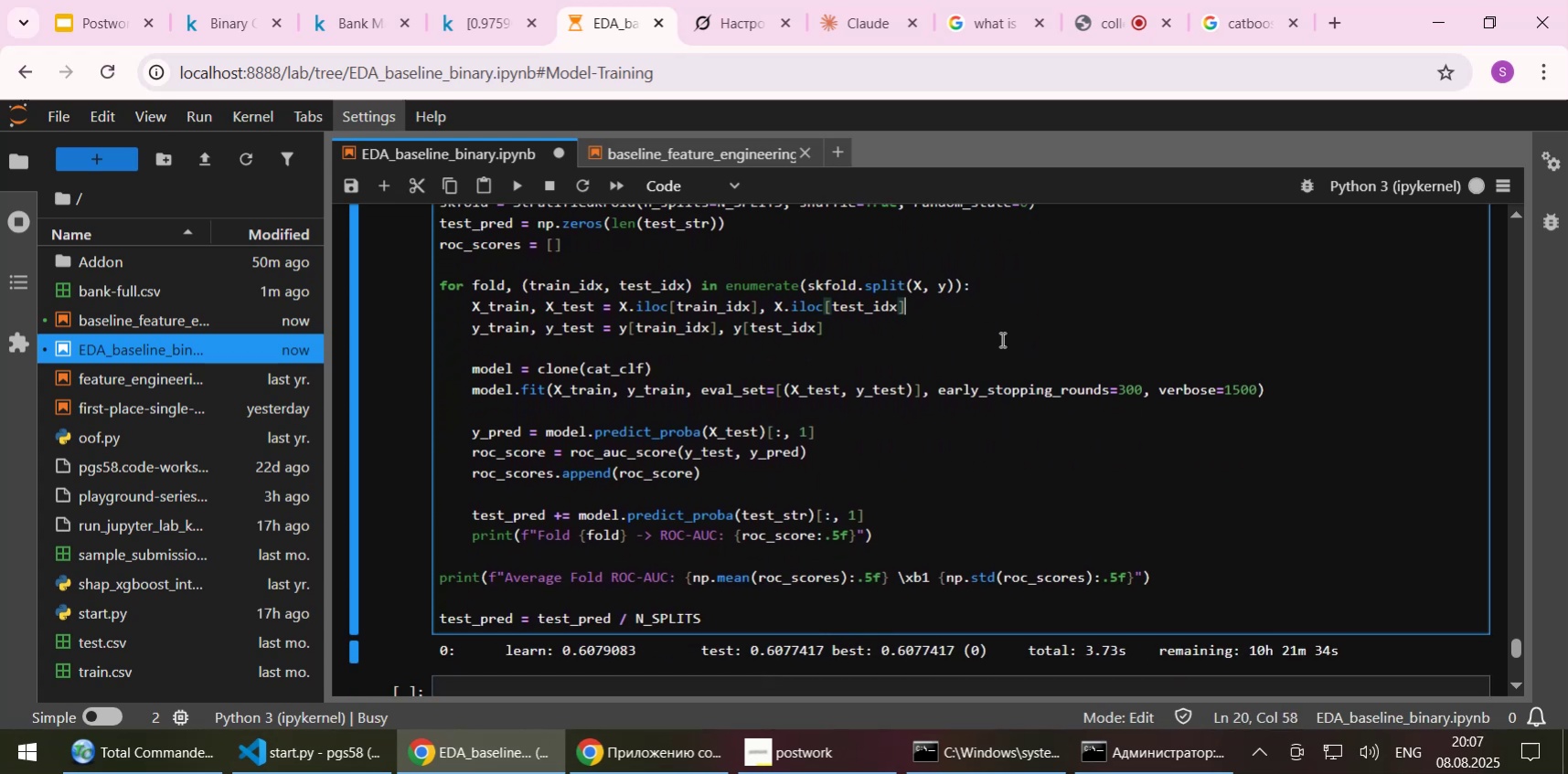 
scroll: coordinate [1000, 339], scroll_direction: up, amount: 1.0
 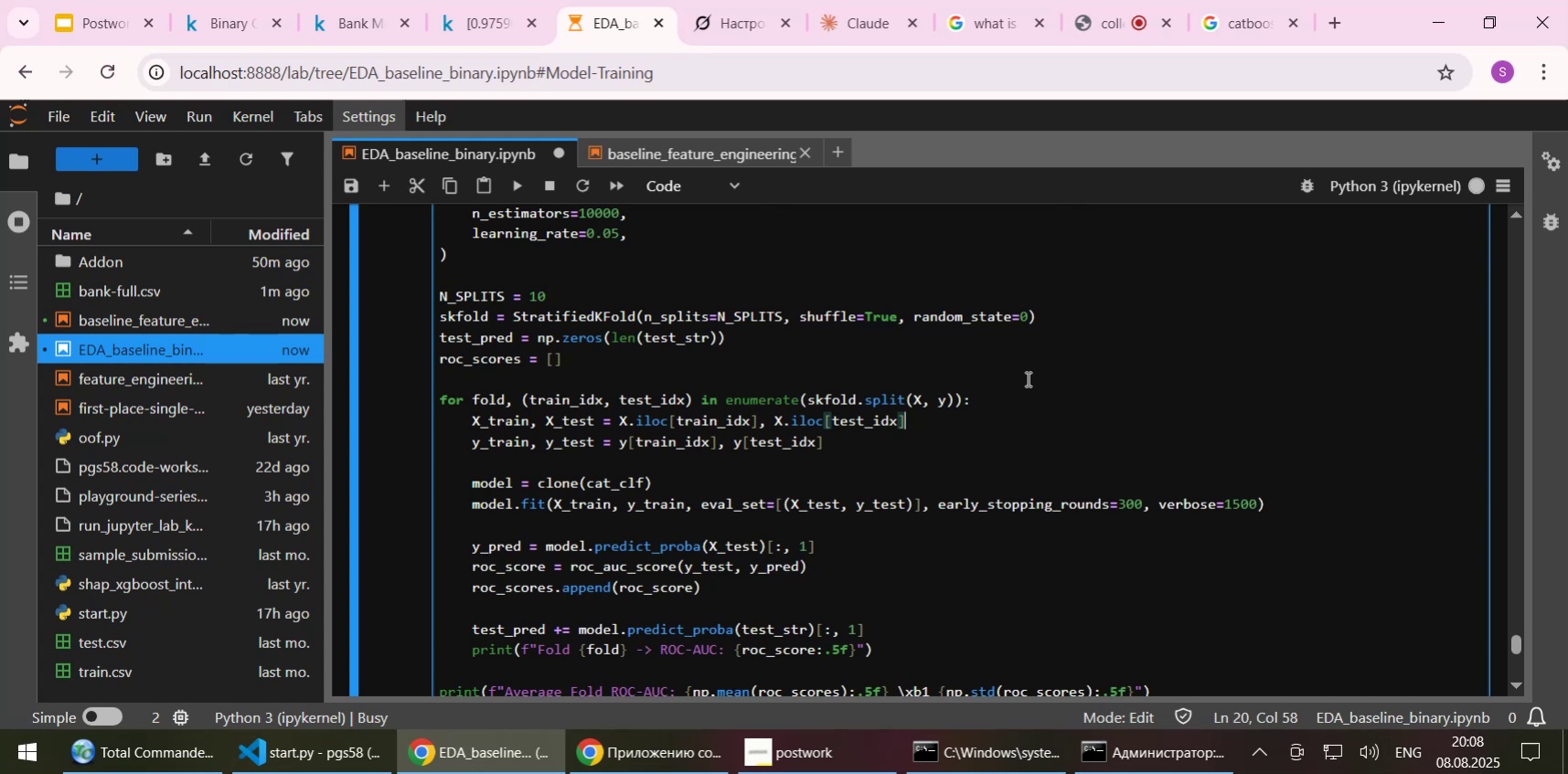 
wait(8.16)
 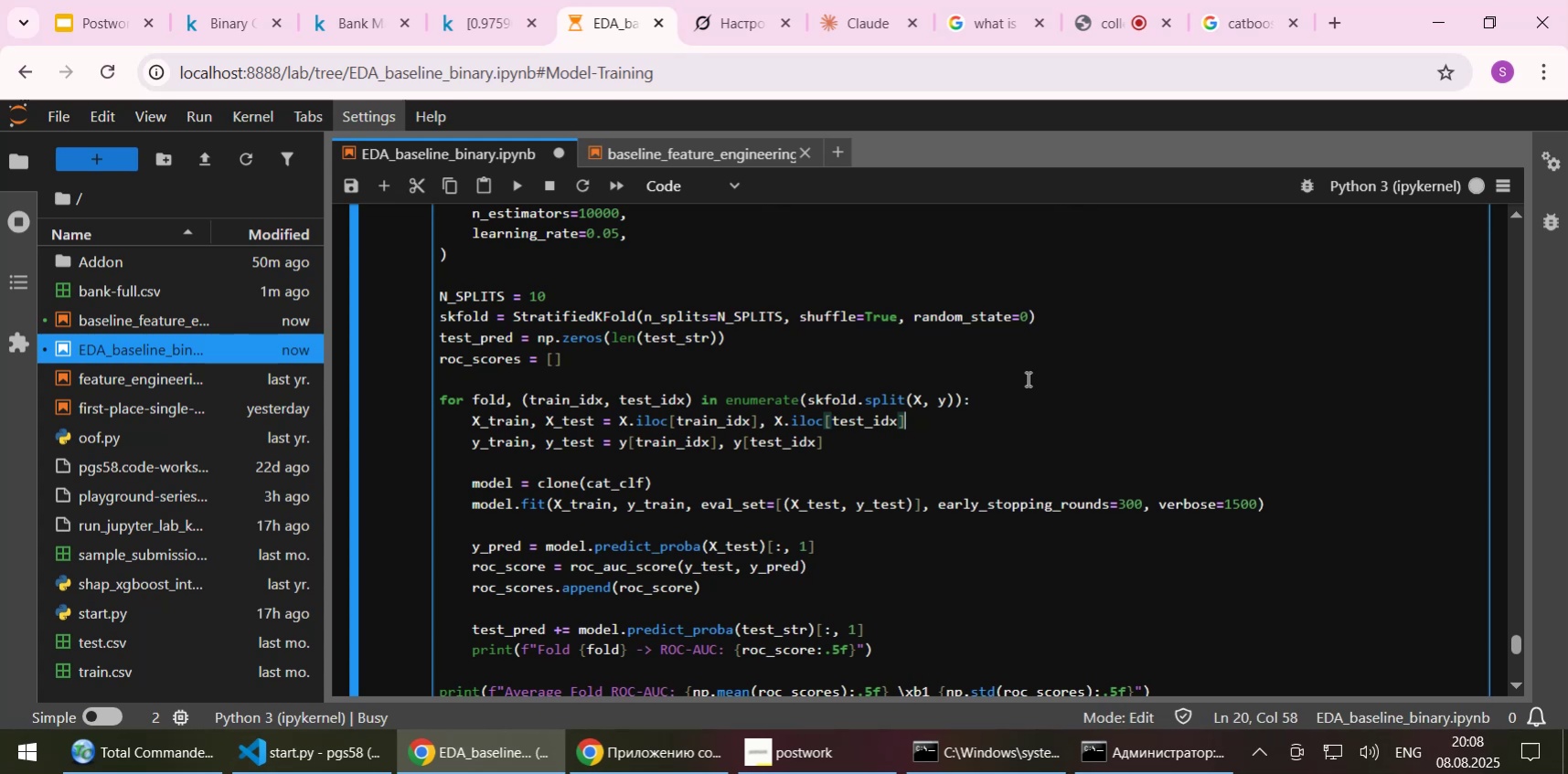 
scroll: coordinate [1026, 378], scroll_direction: down, amount: 1.0
 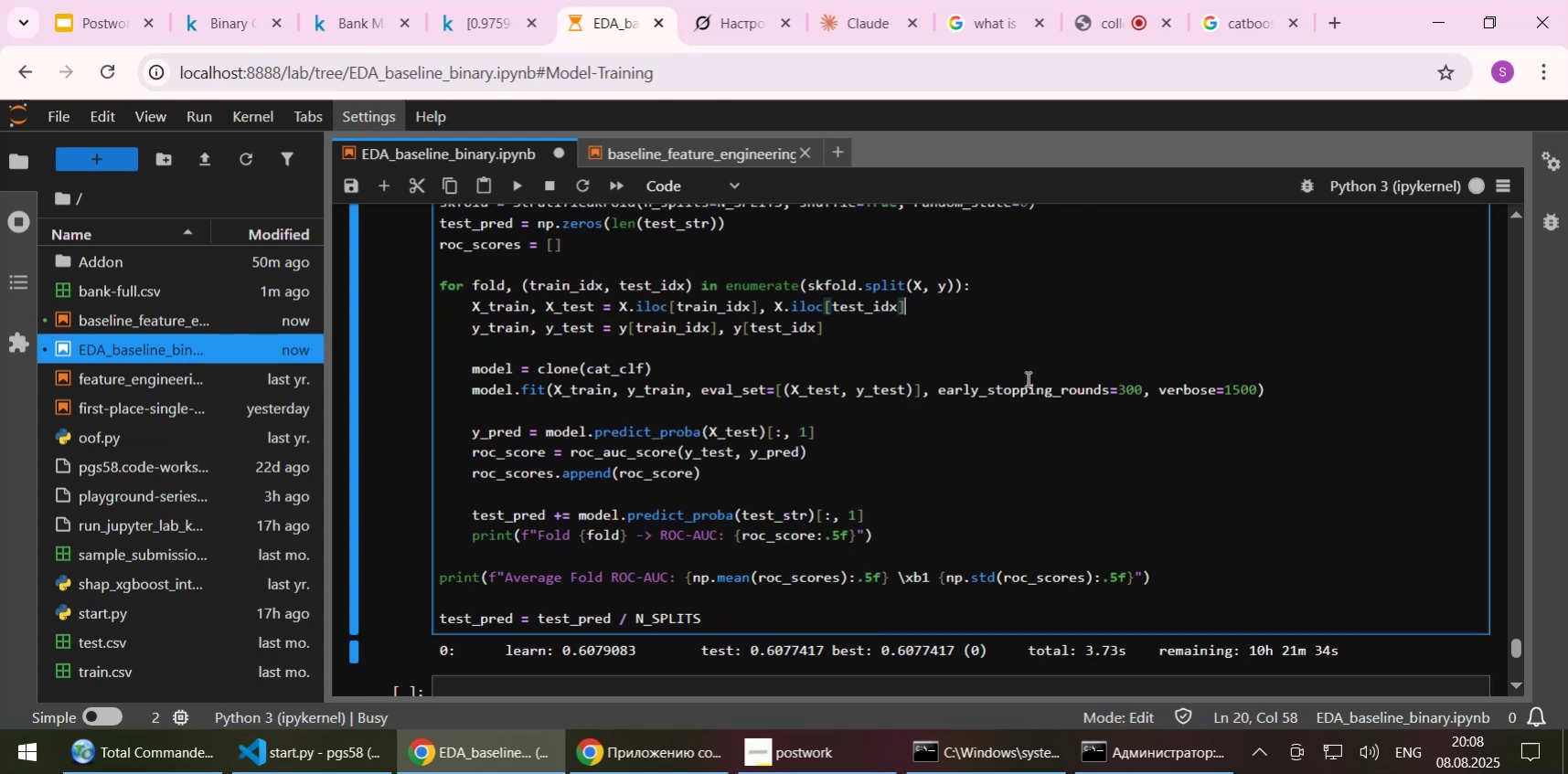 
left_click([817, 357])
 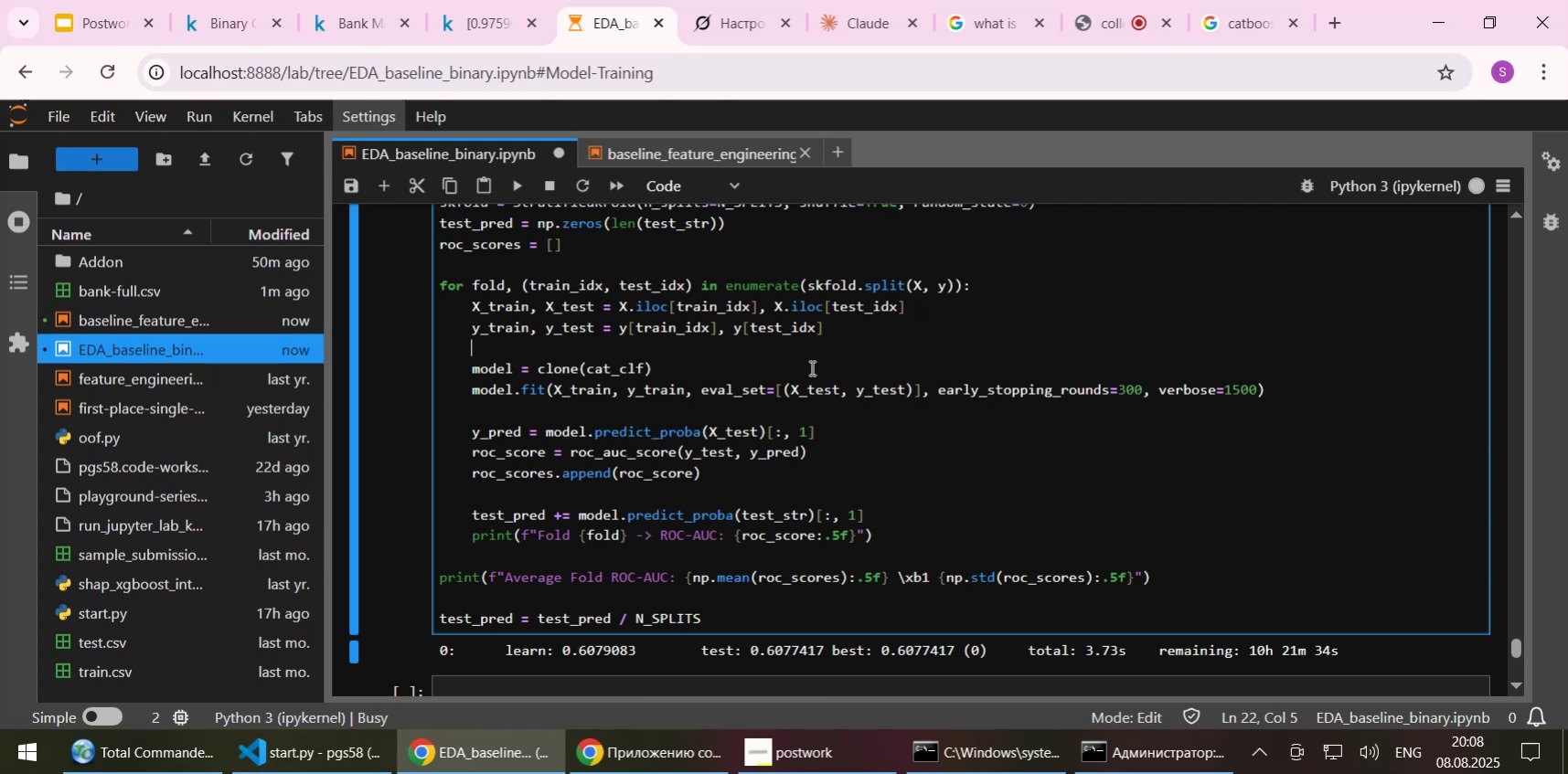 
left_click([810, 367])
 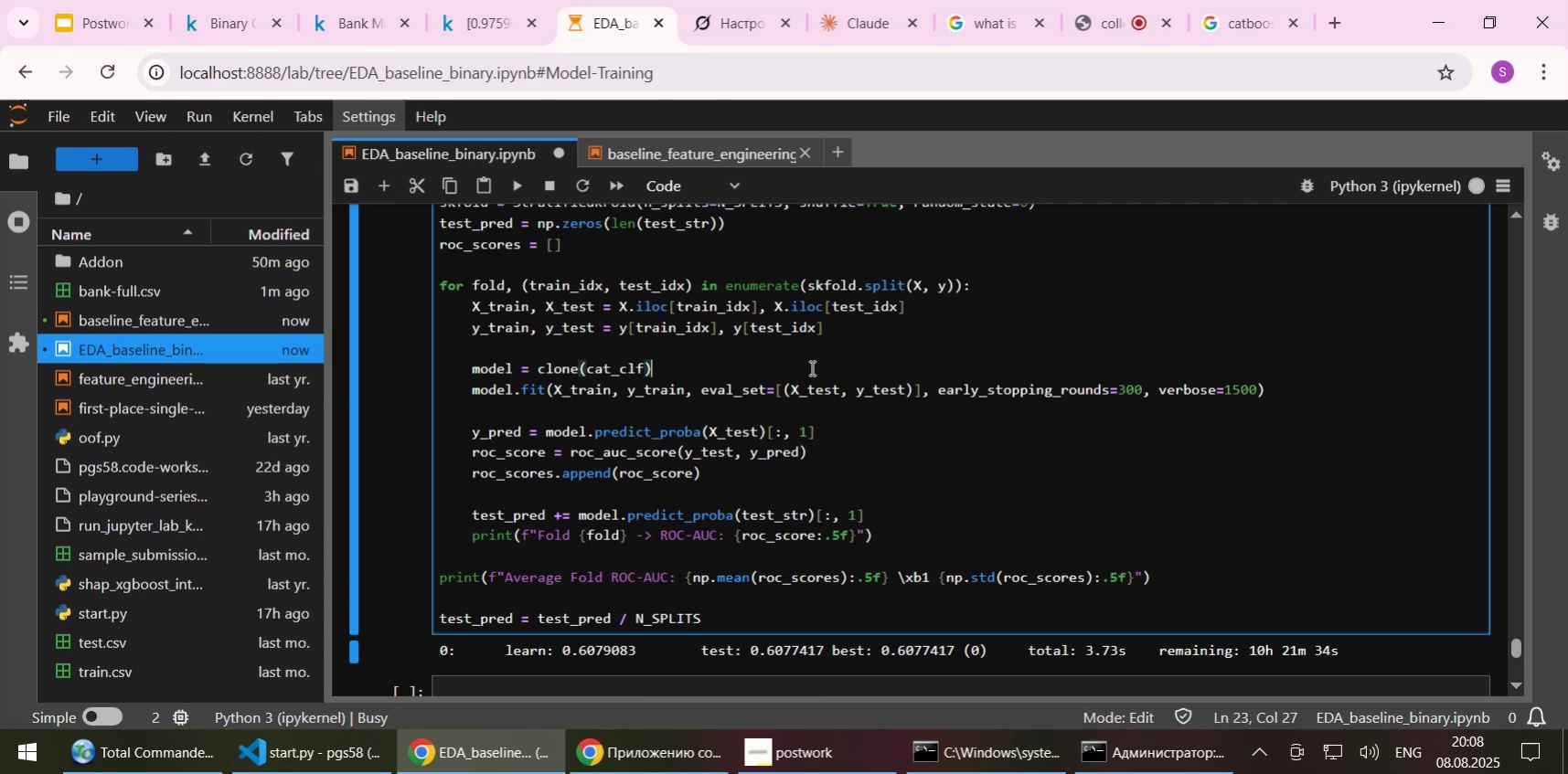 
scroll: coordinate [810, 367], scroll_direction: up, amount: 1.0
 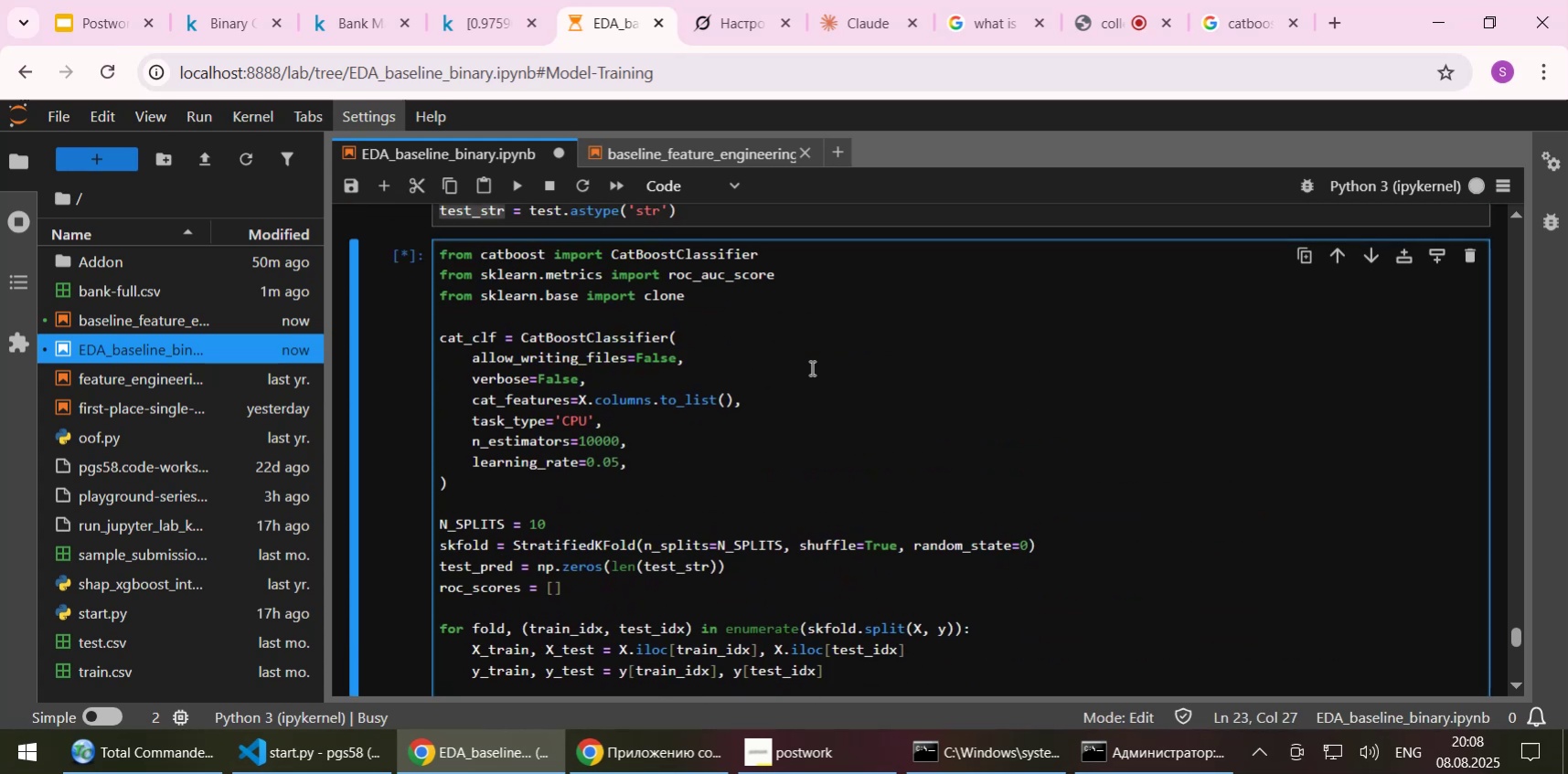 
scroll: coordinate [810, 367], scroll_direction: down, amount: 1.0
 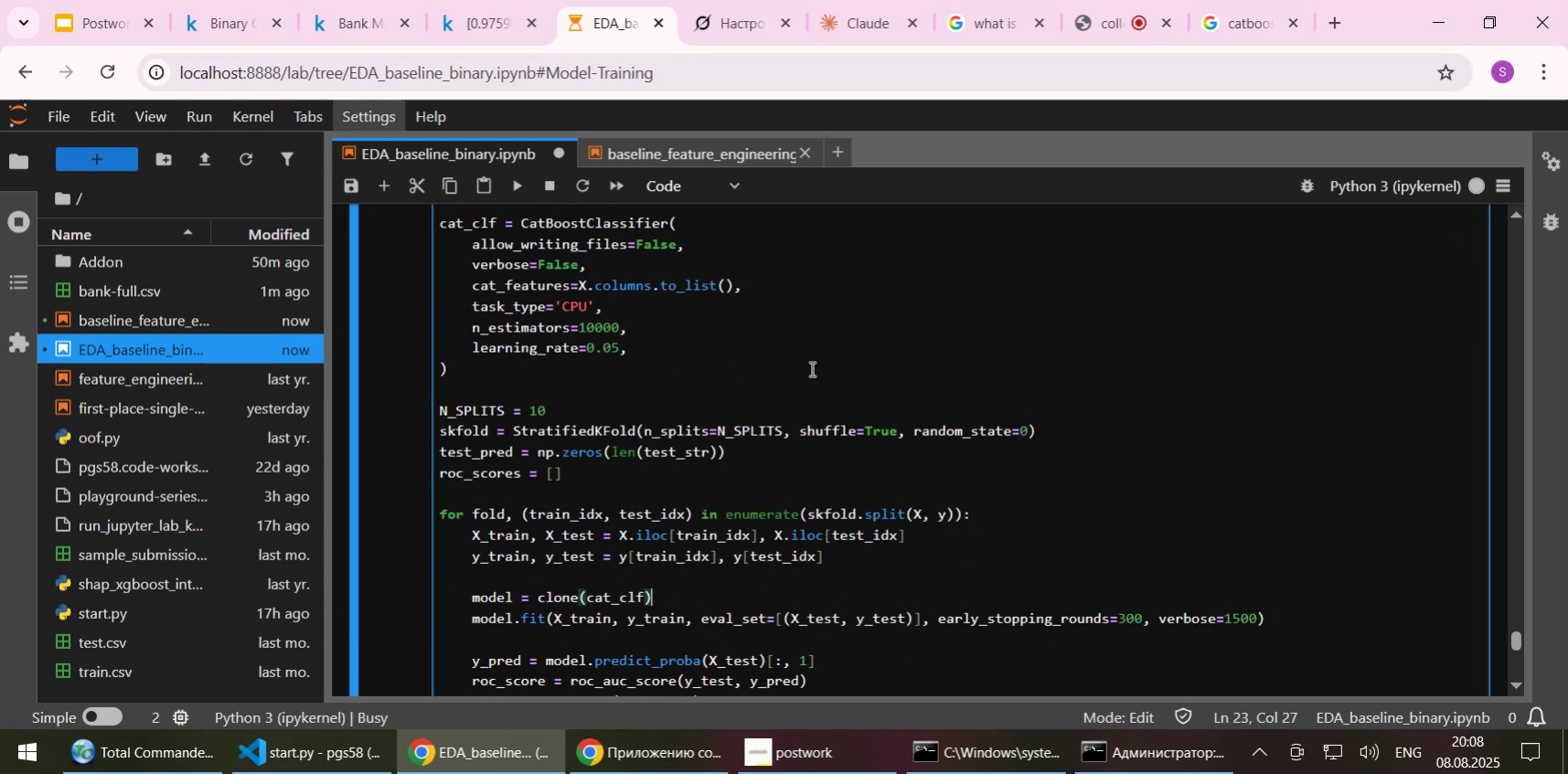 
scroll: coordinate [810, 368], scroll_direction: up, amount: 2.0
 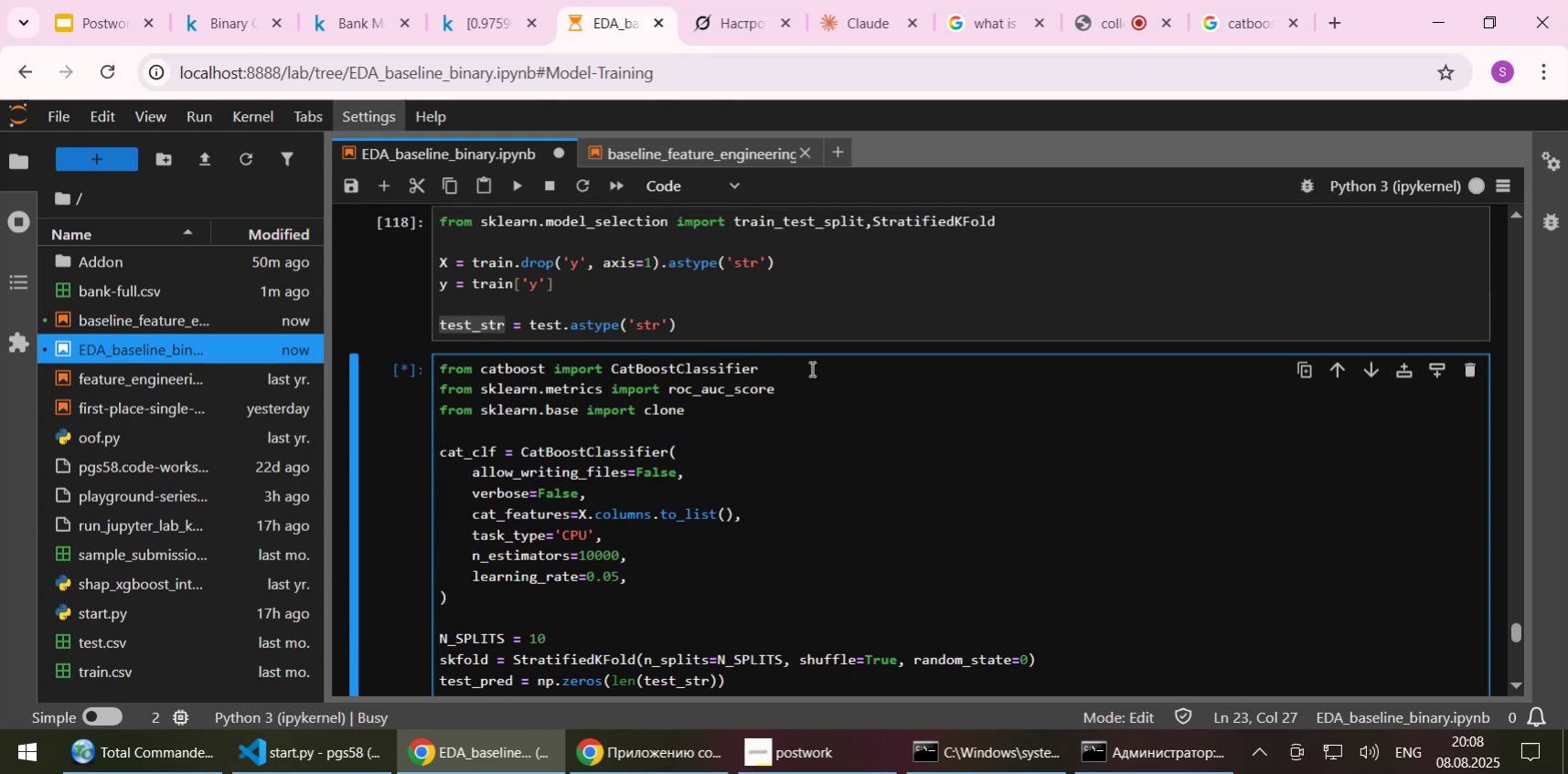 
scroll: coordinate [810, 368], scroll_direction: down, amount: 2.0
 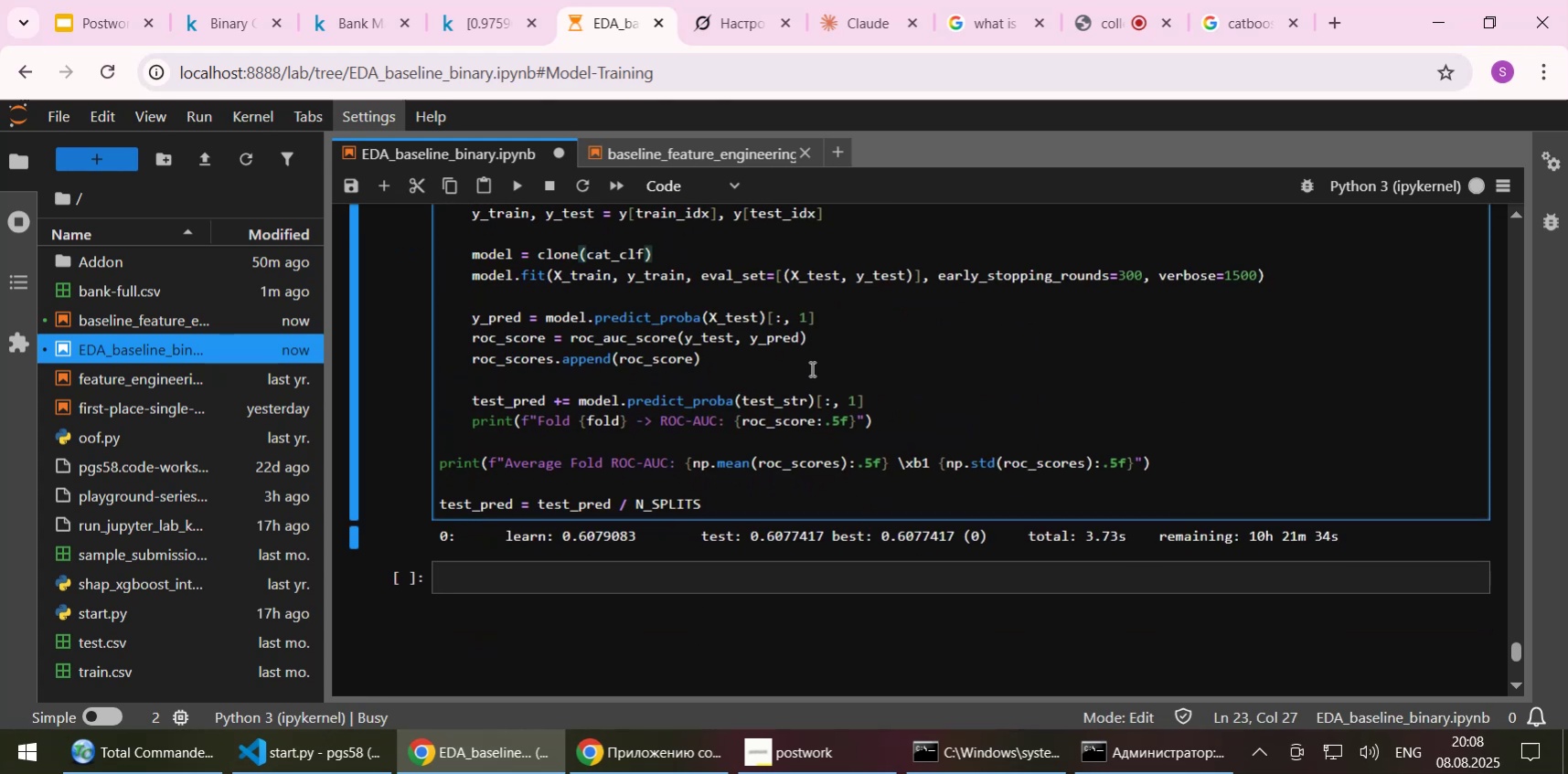 
scroll: coordinate [810, 368], scroll_direction: up, amount: 1.0
 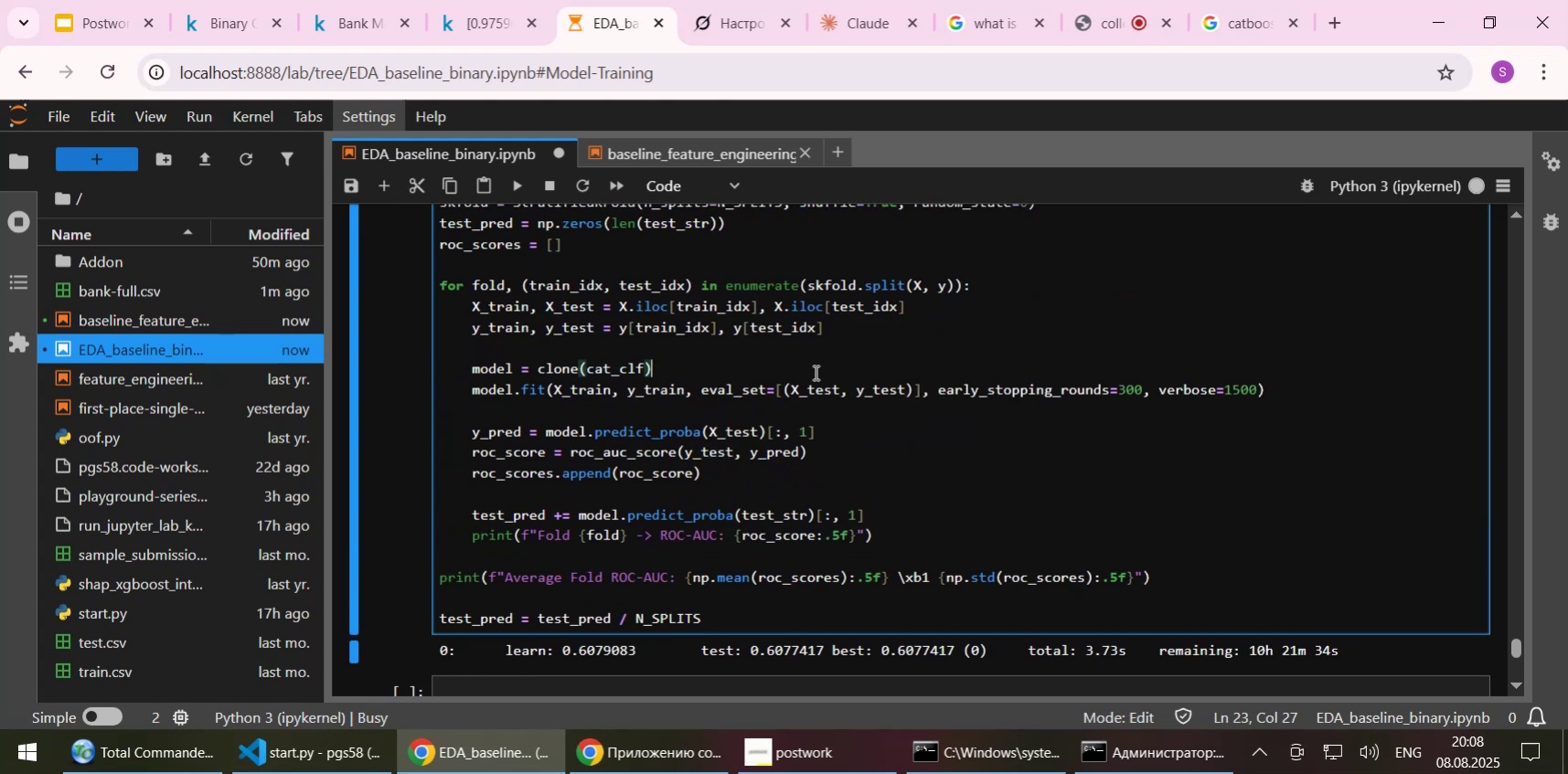 
left_click([846, 423])
 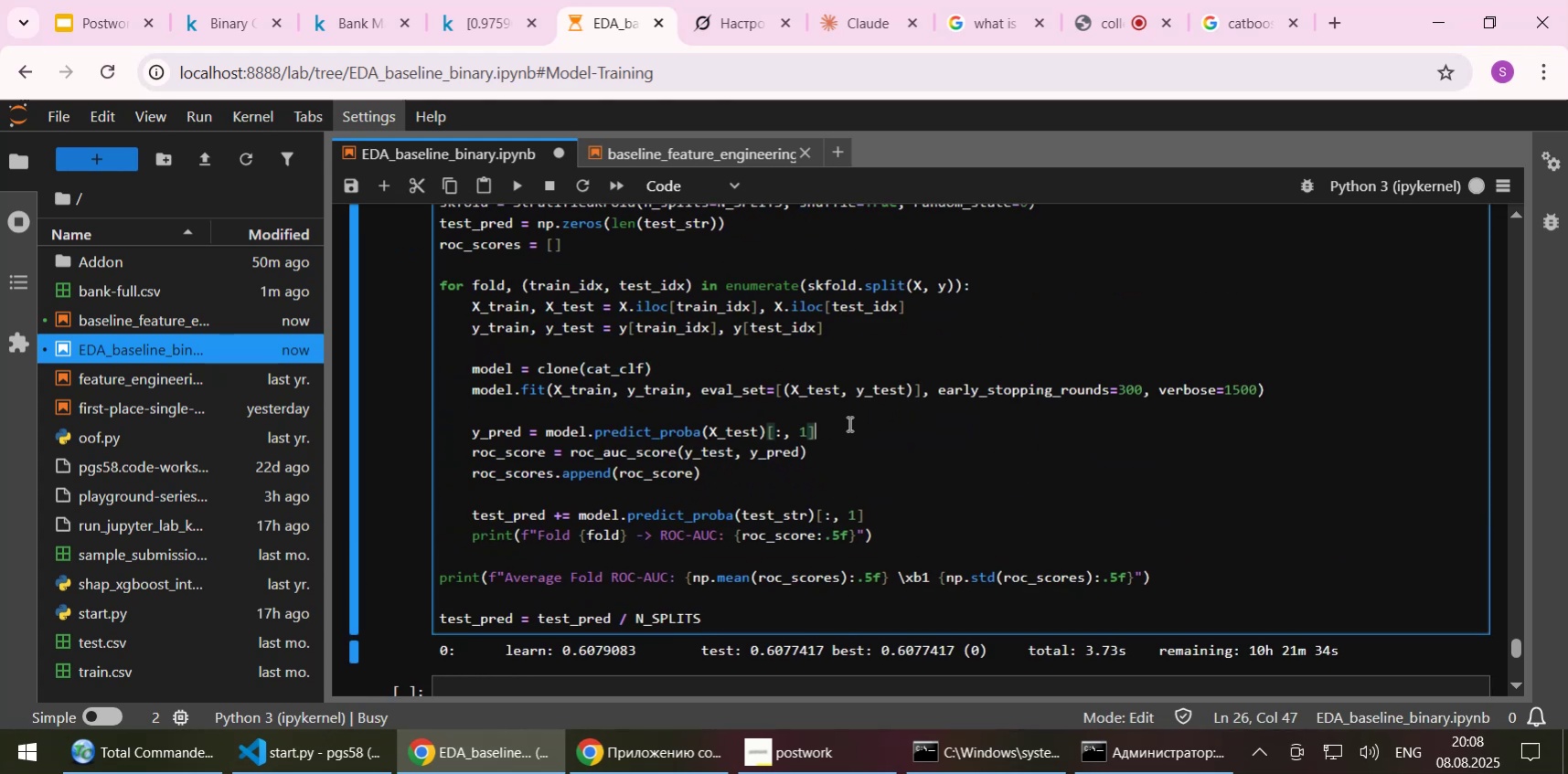 
left_click([821, 499])
 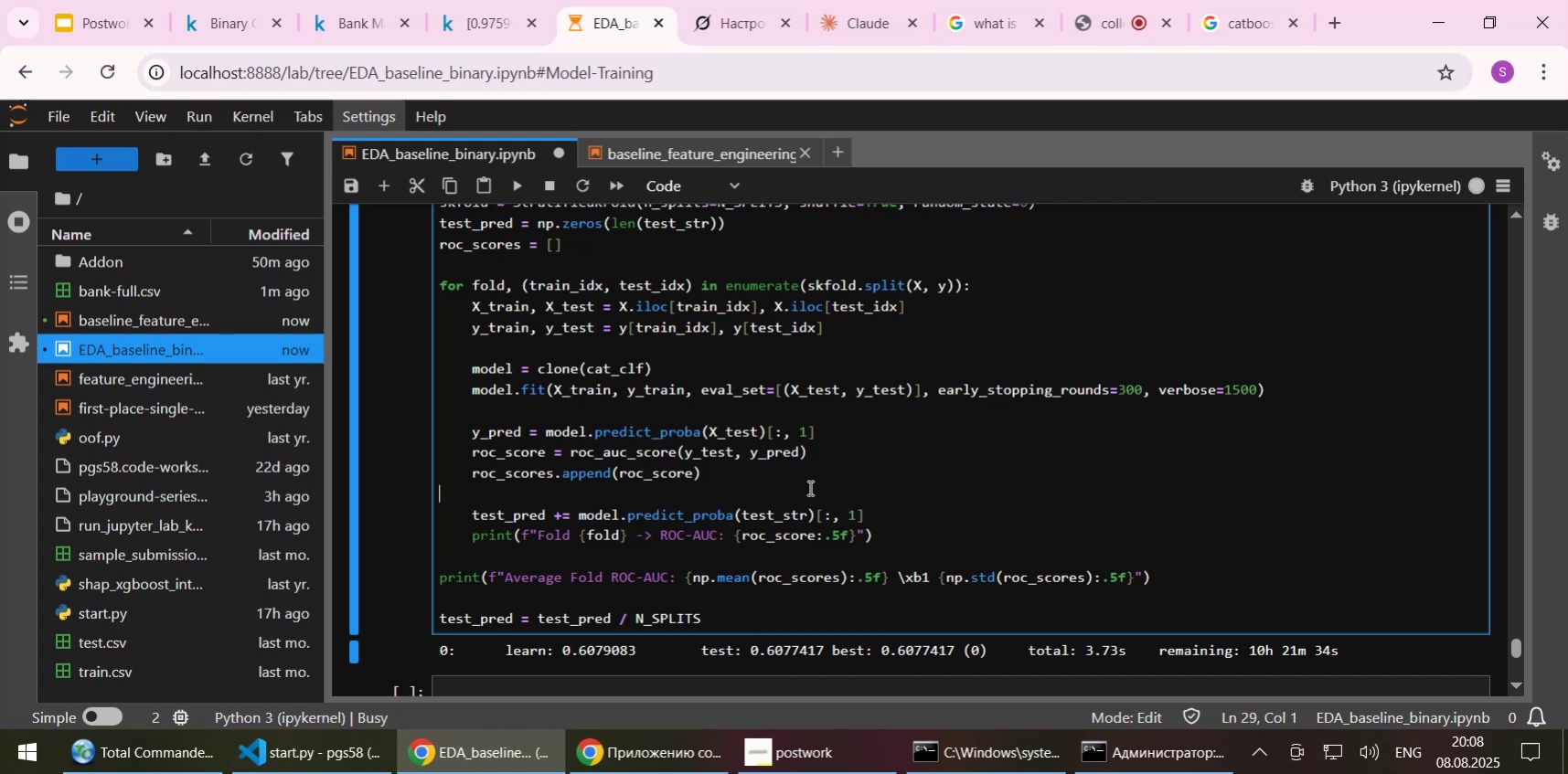 
left_click([808, 487])
 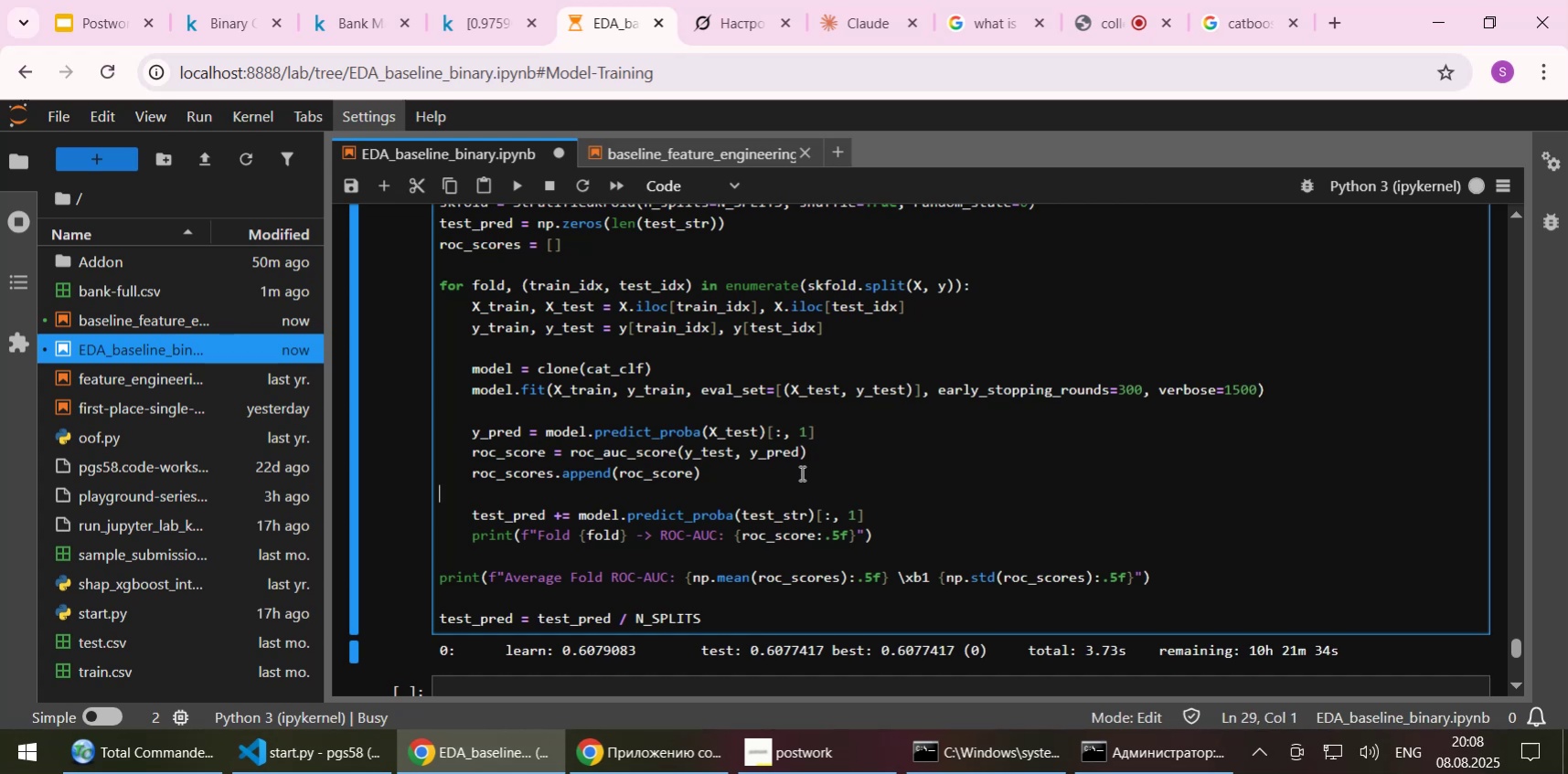 
left_click([800, 472])
 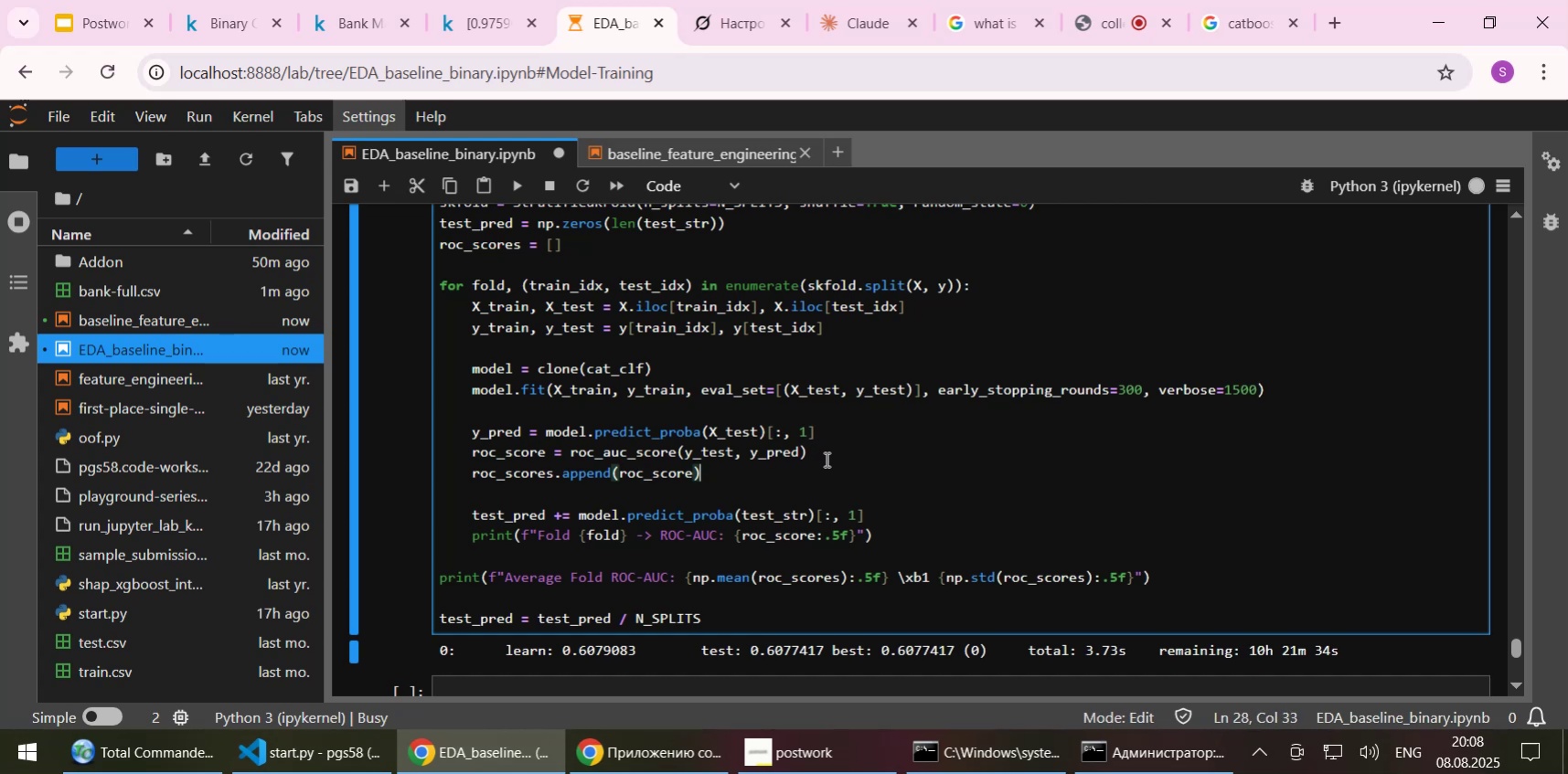 
left_click([825, 459])
 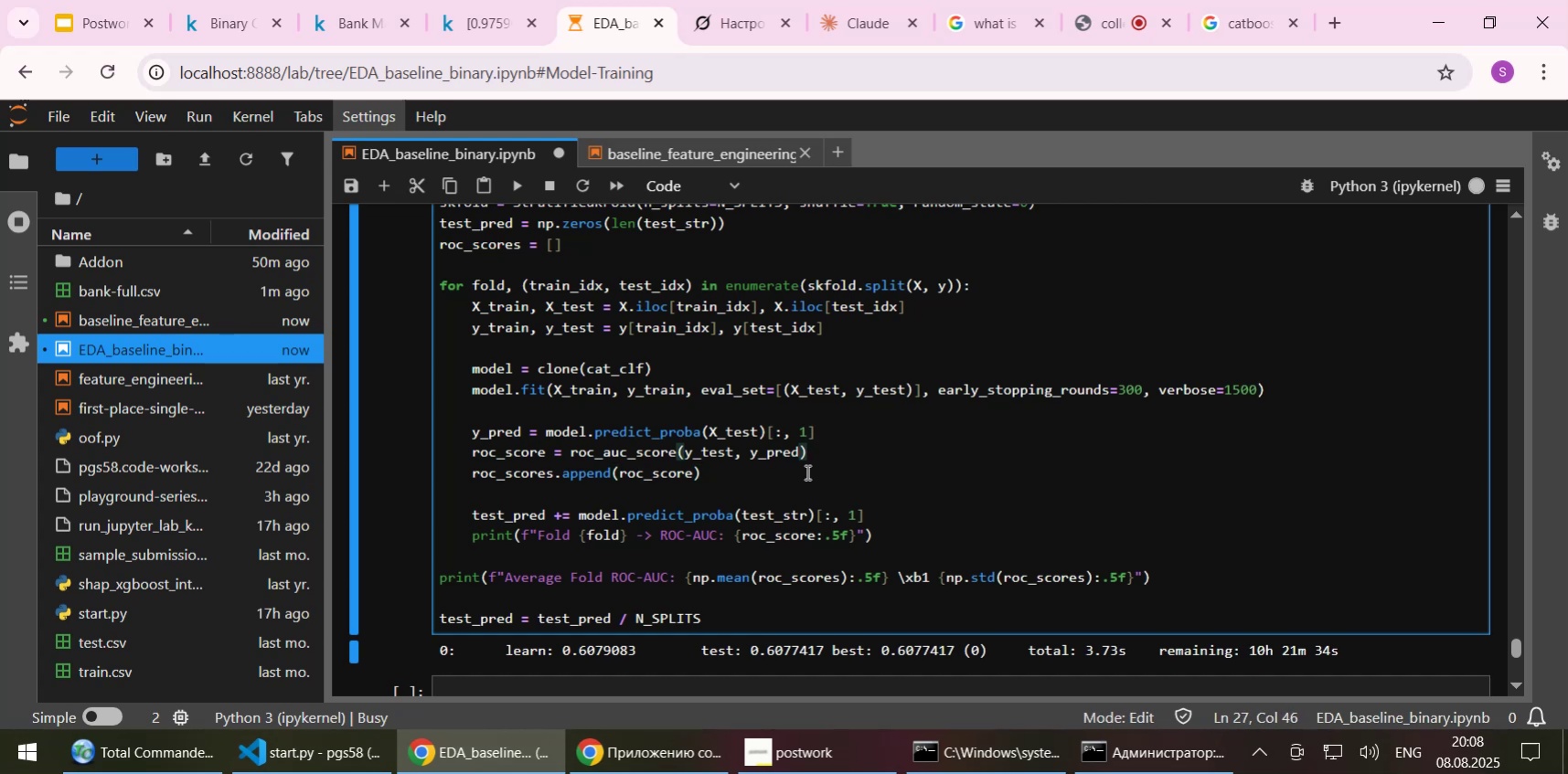 
left_click([805, 472])
 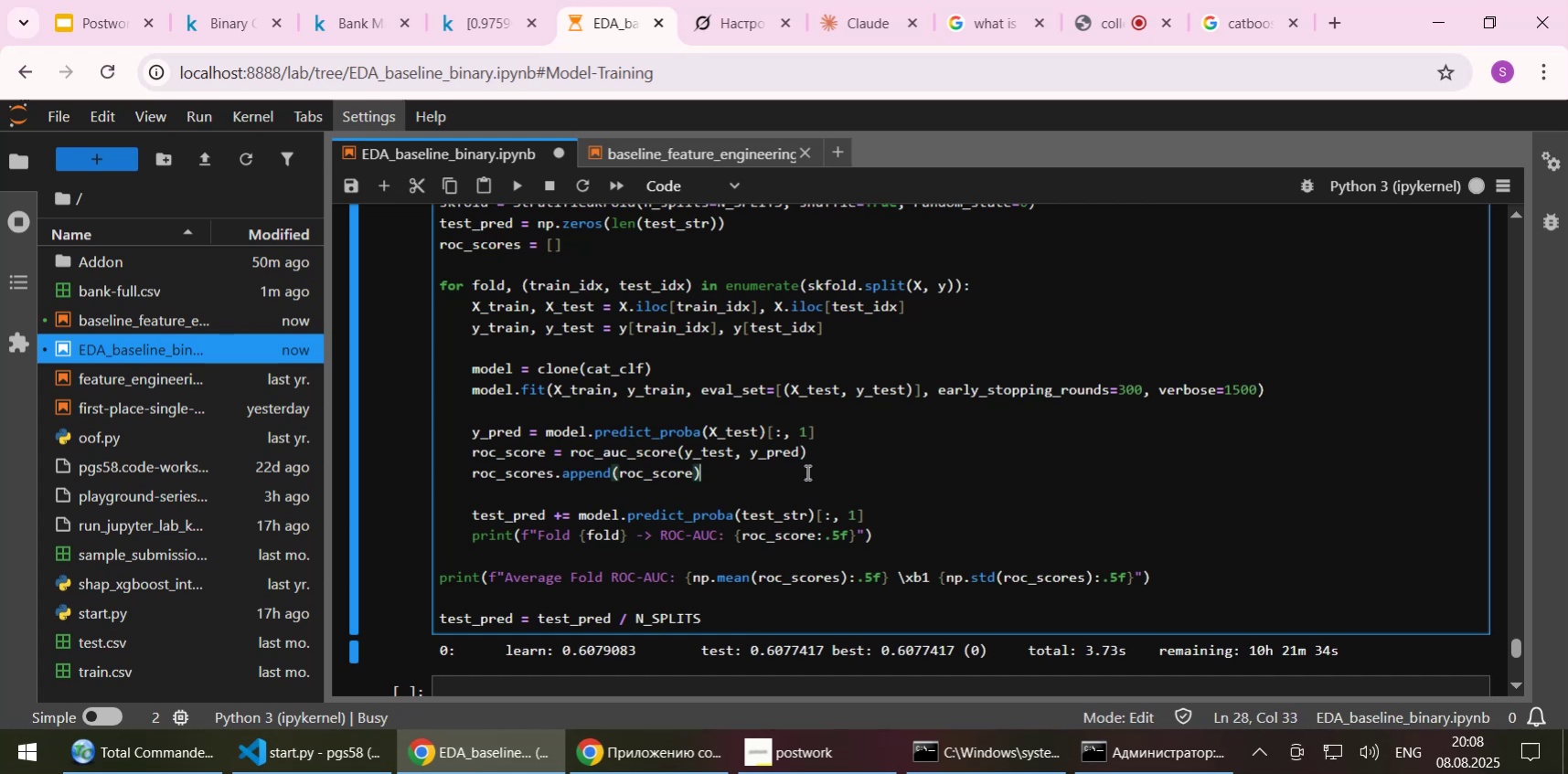 
wait(6.6)
 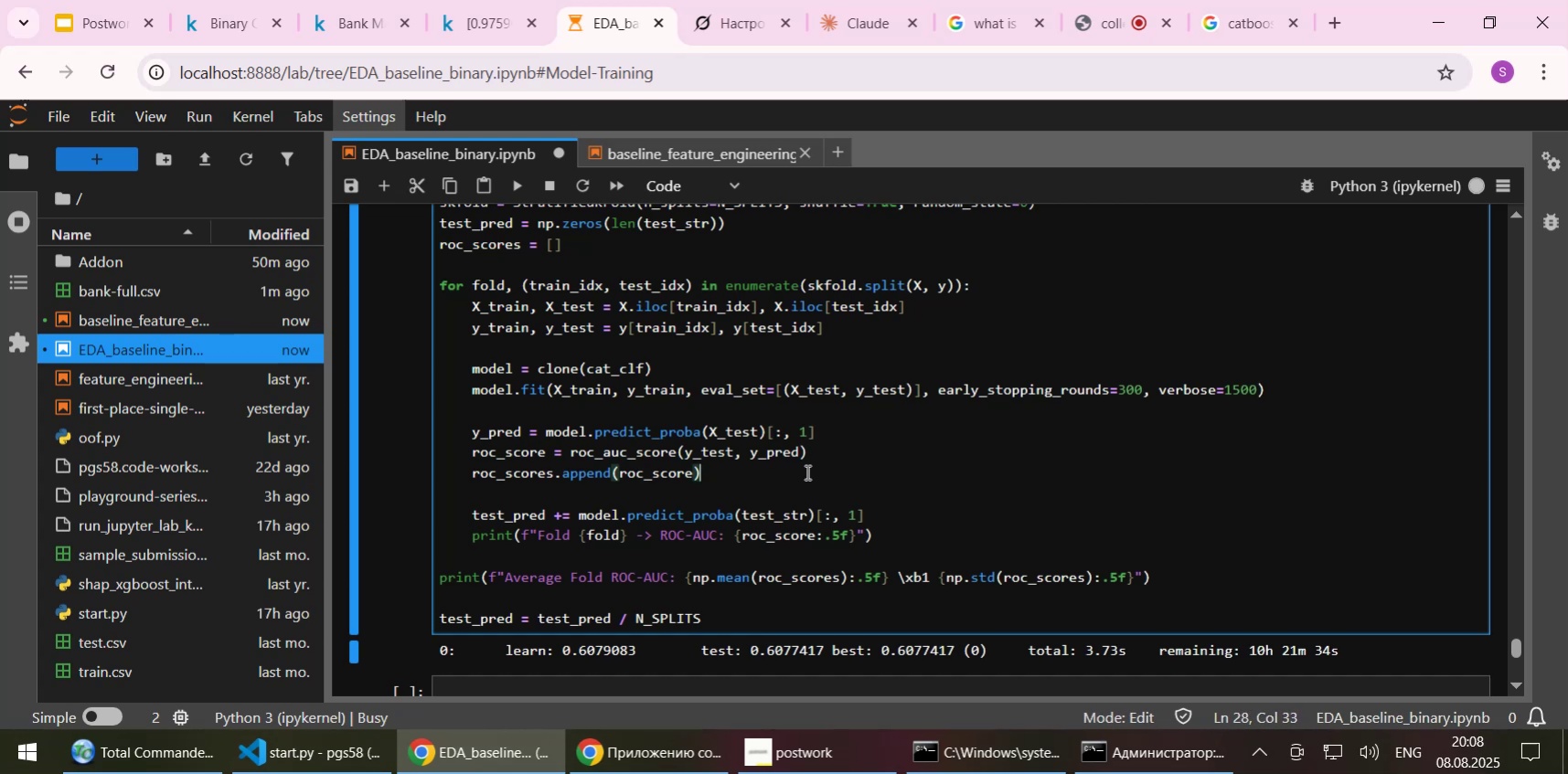 
scroll: coordinate [823, 469], scroll_direction: up, amount: 1.0
 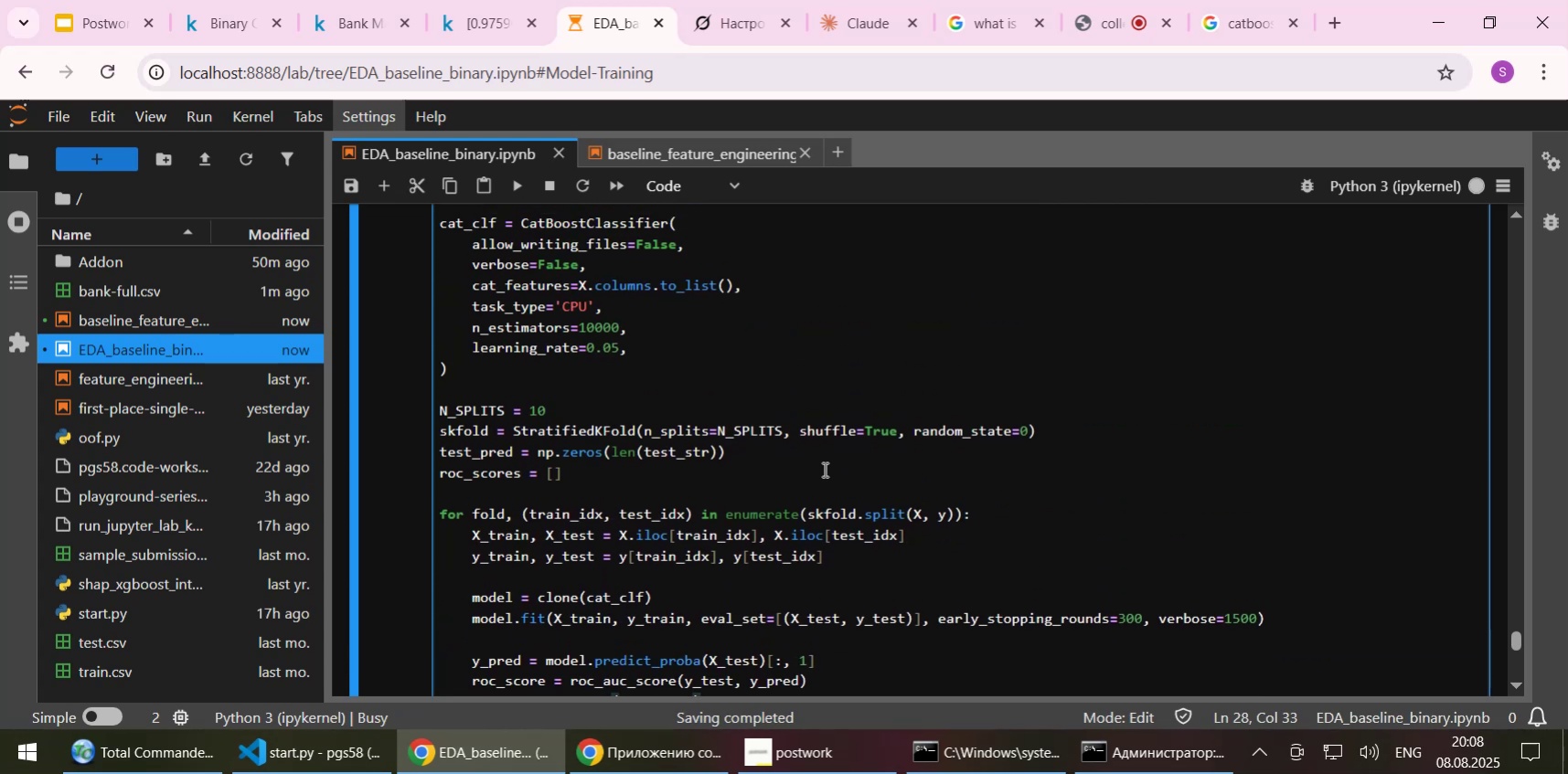 
scroll: coordinate [823, 469], scroll_direction: down, amount: 2.0
 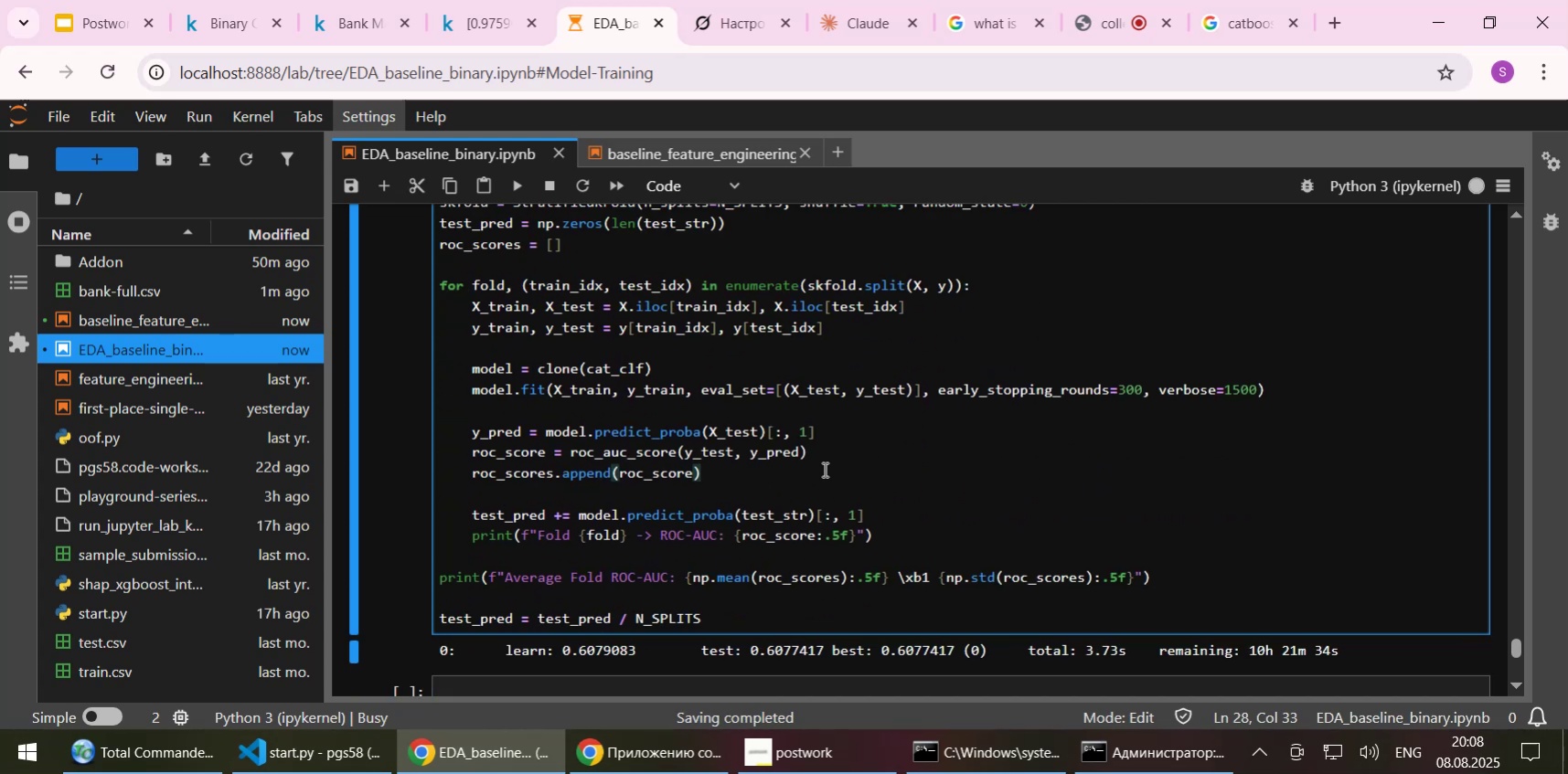 
scroll: coordinate [823, 469], scroll_direction: up, amount: 1.0
 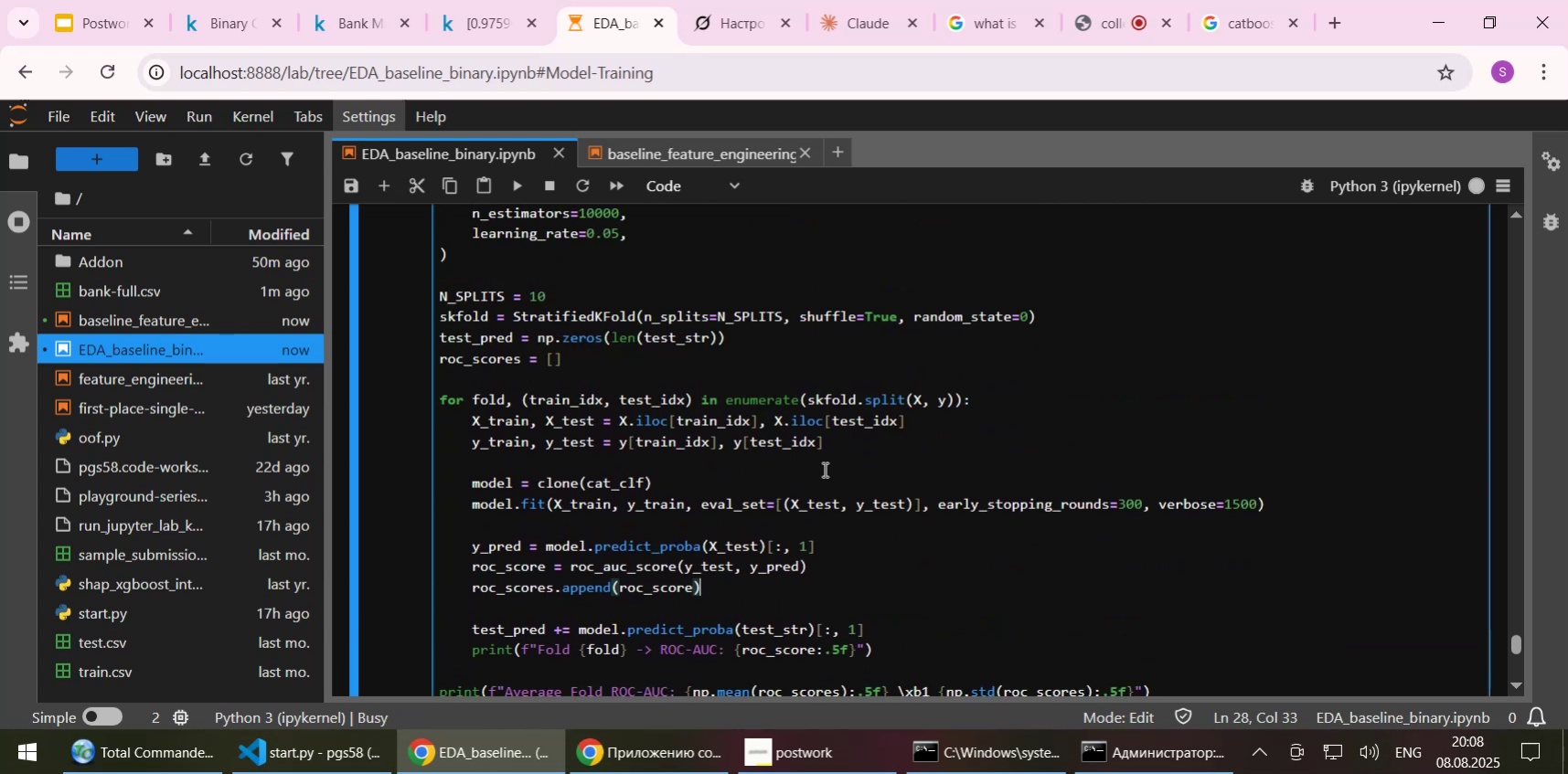 
scroll: coordinate [823, 469], scroll_direction: down, amount: 2.0
 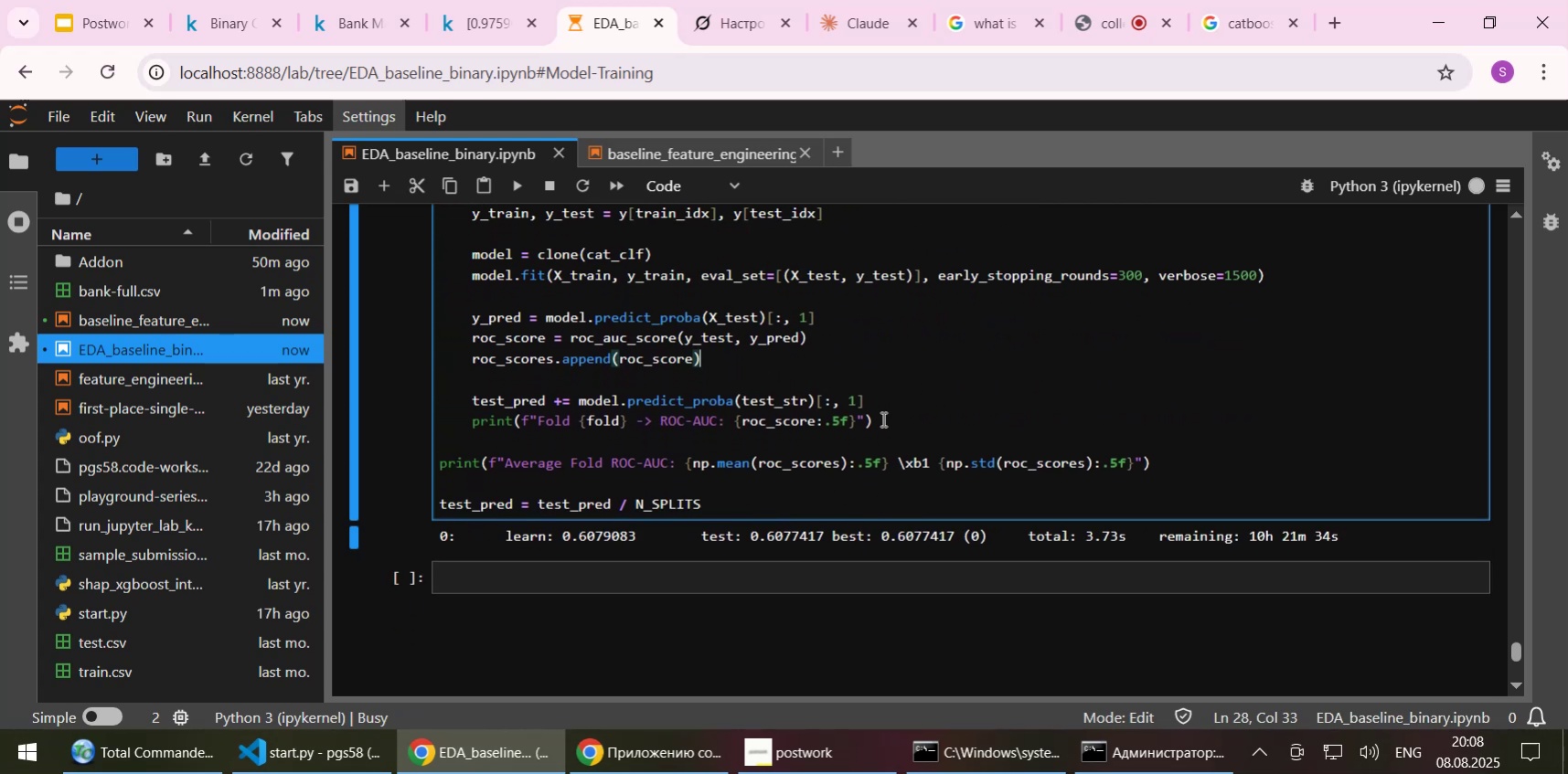 
left_click([881, 419])
 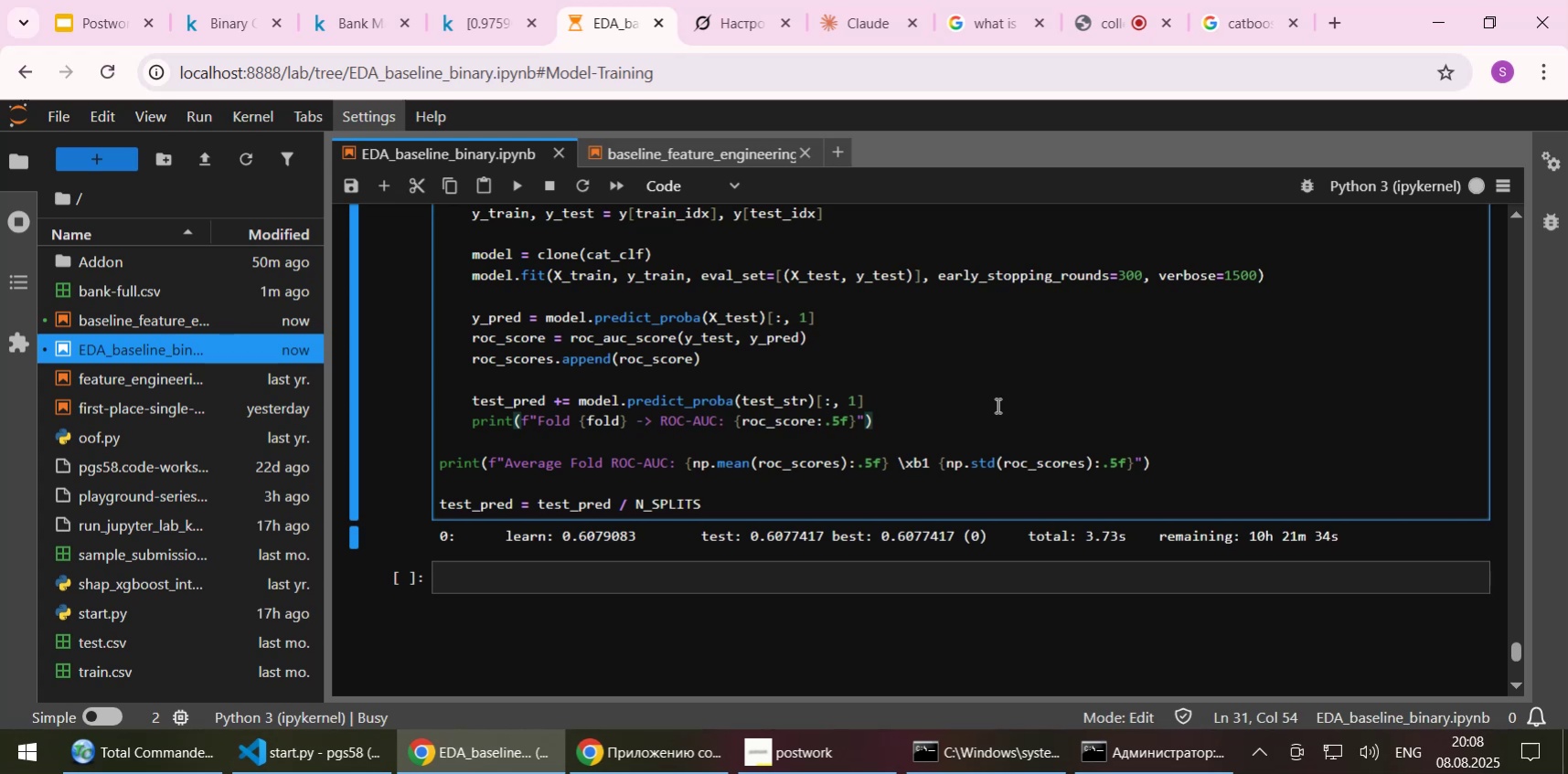 
wait(11.89)
 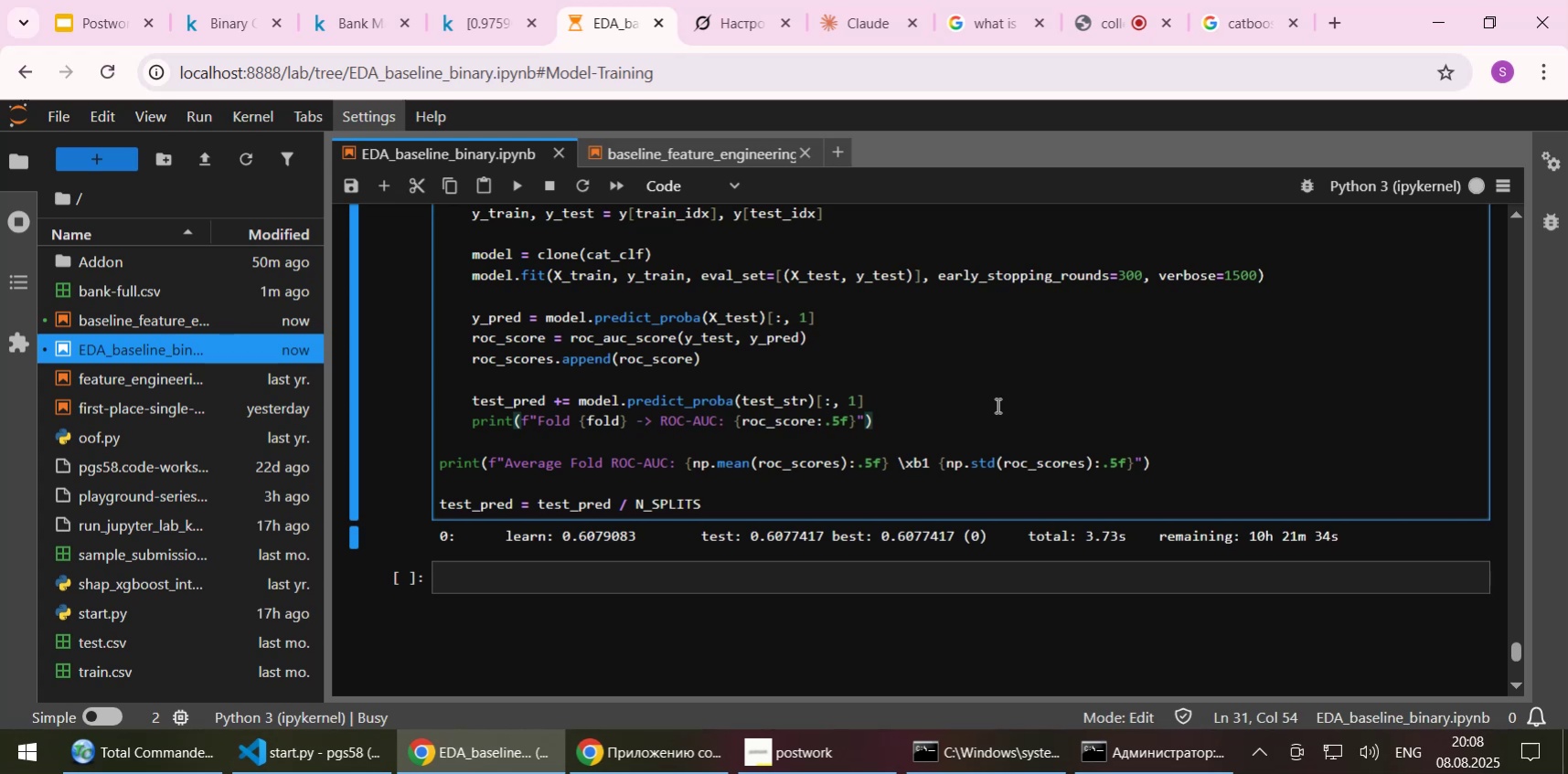 
scroll: coordinate [996, 405], scroll_direction: up, amount: 1.0
 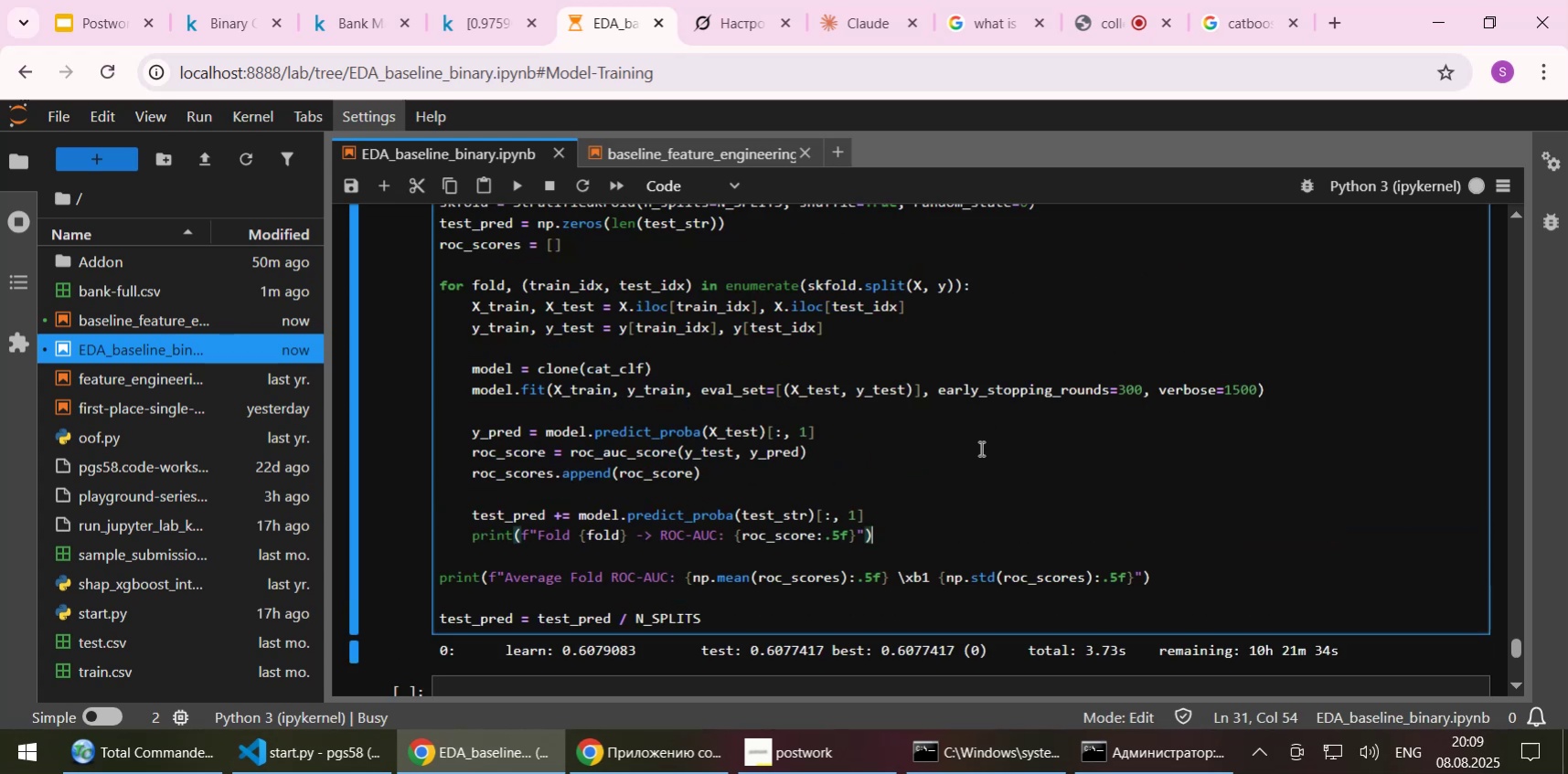 
left_click([979, 448])
 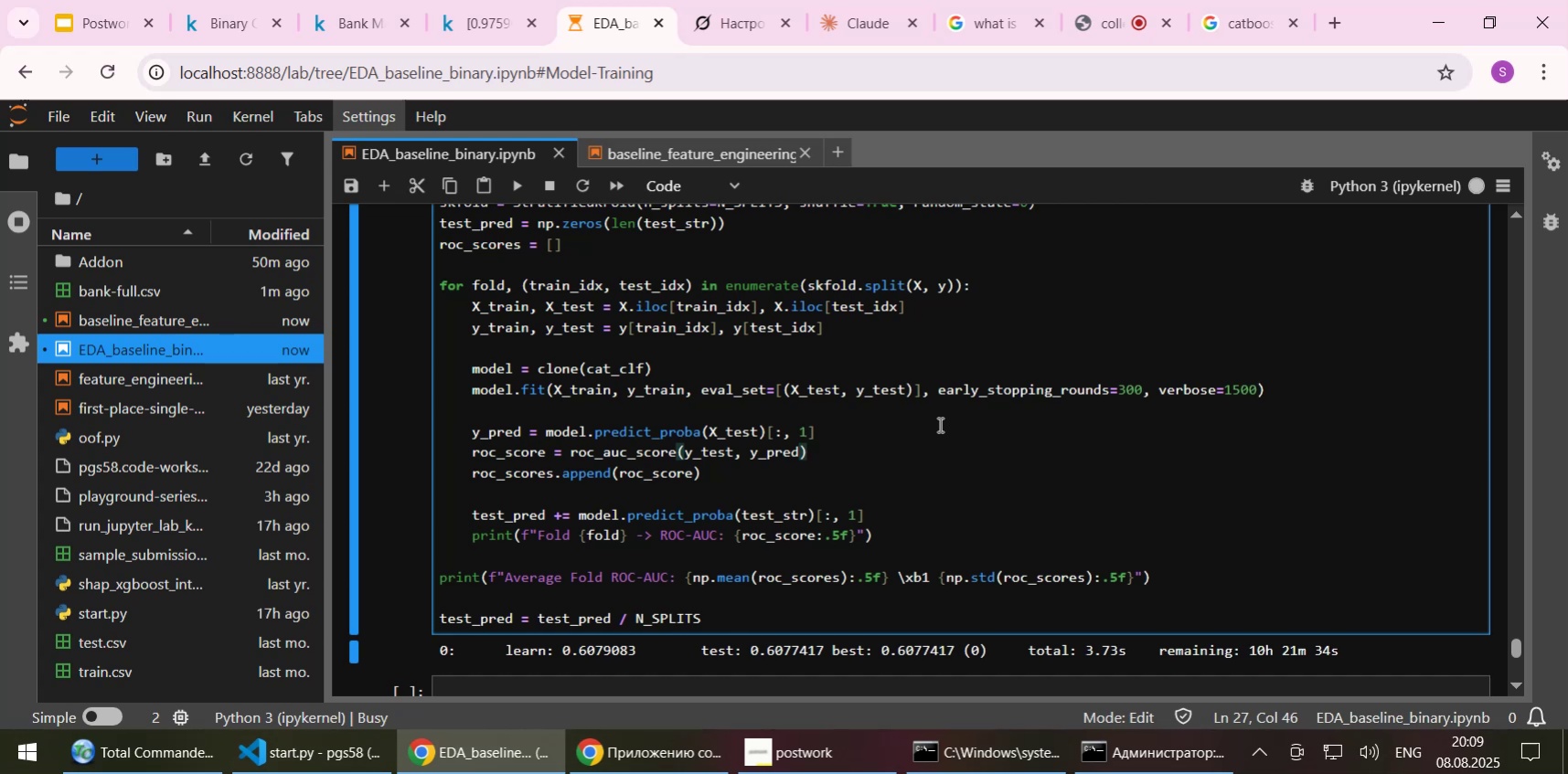 
left_click([938, 424])
 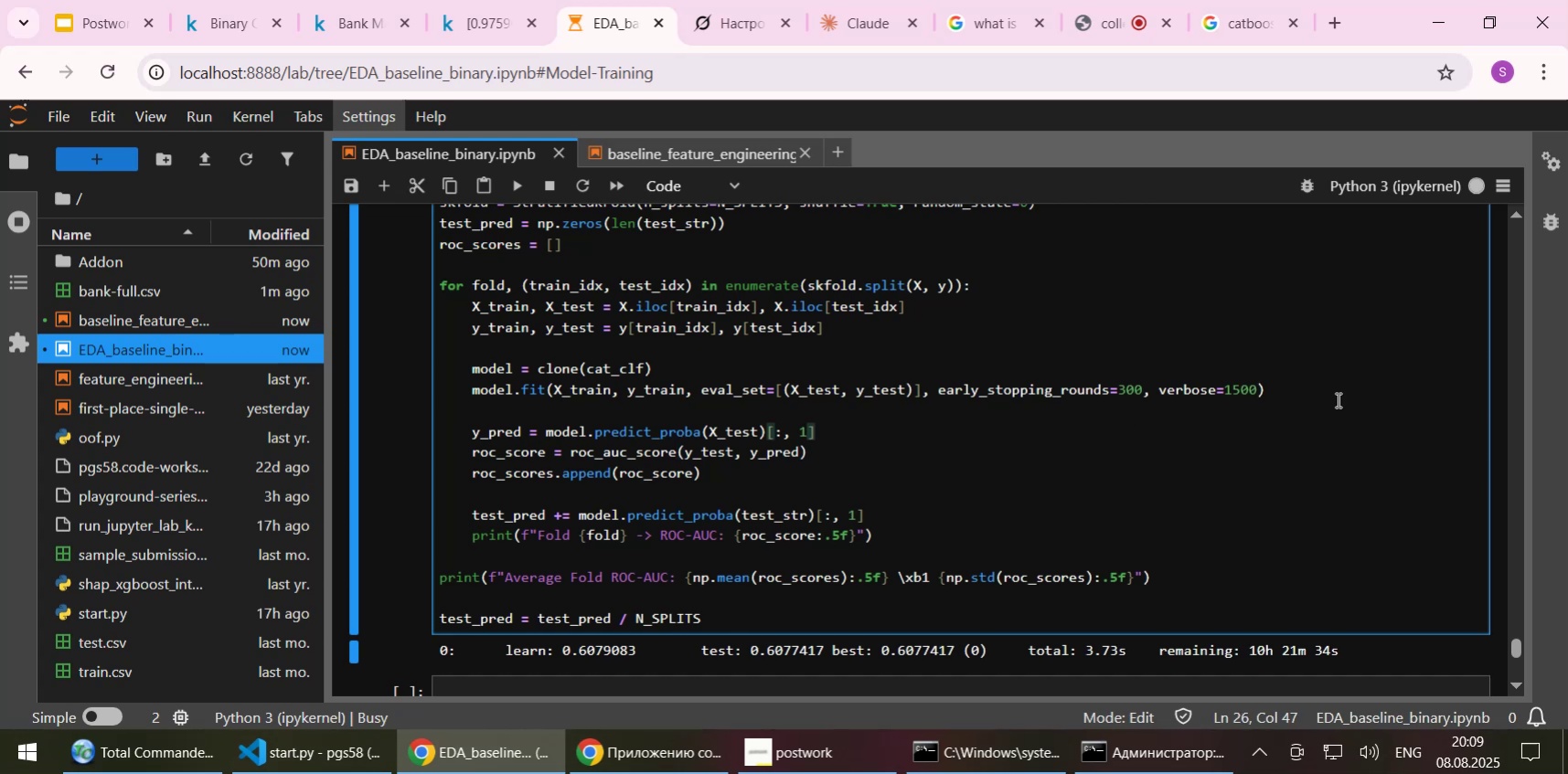 
left_click([1336, 399])
 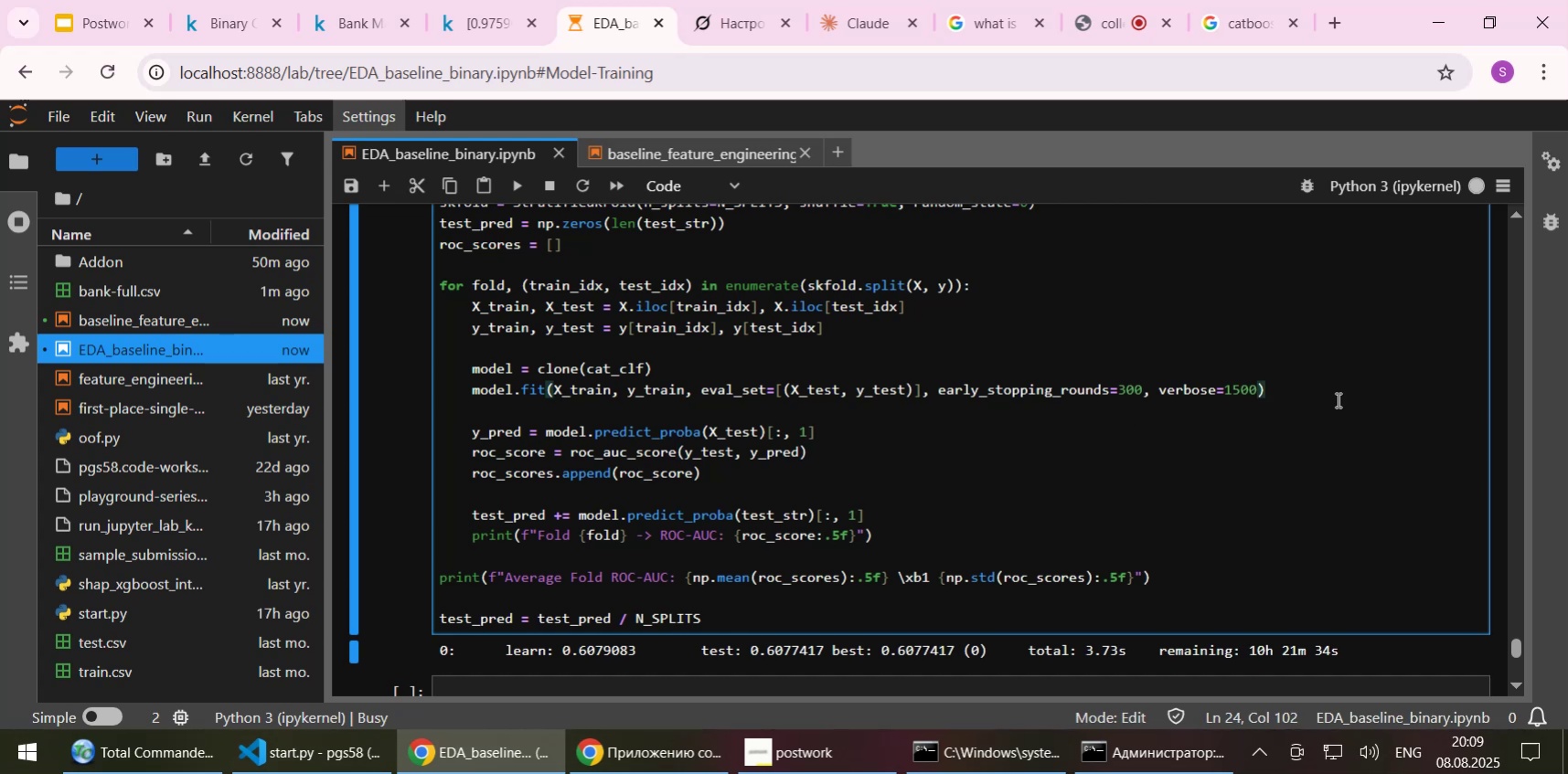 
scroll: coordinate [1336, 399], scroll_direction: down, amount: 1.0
 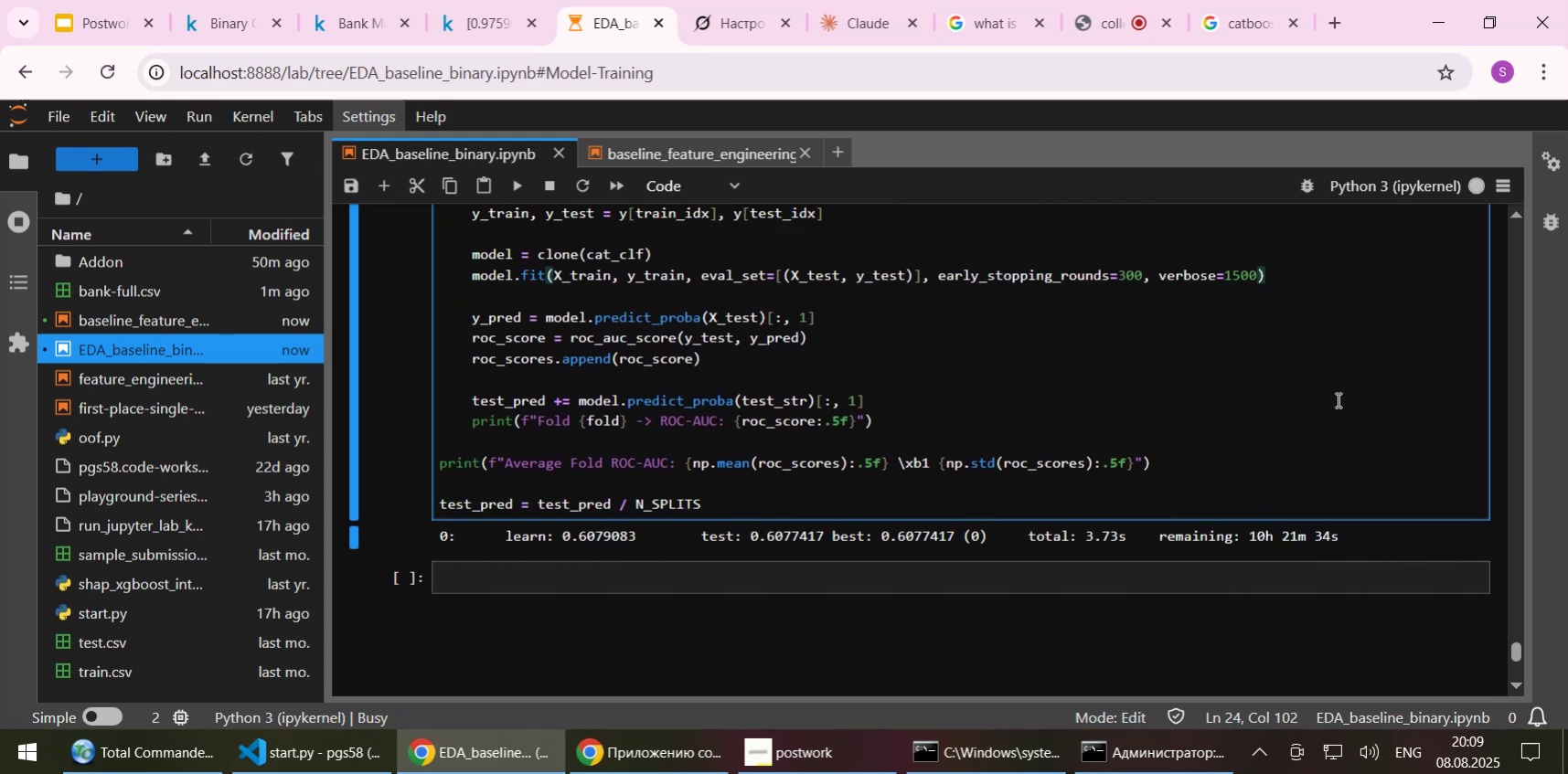 
scroll: coordinate [1336, 399], scroll_direction: up, amount: 1.0
 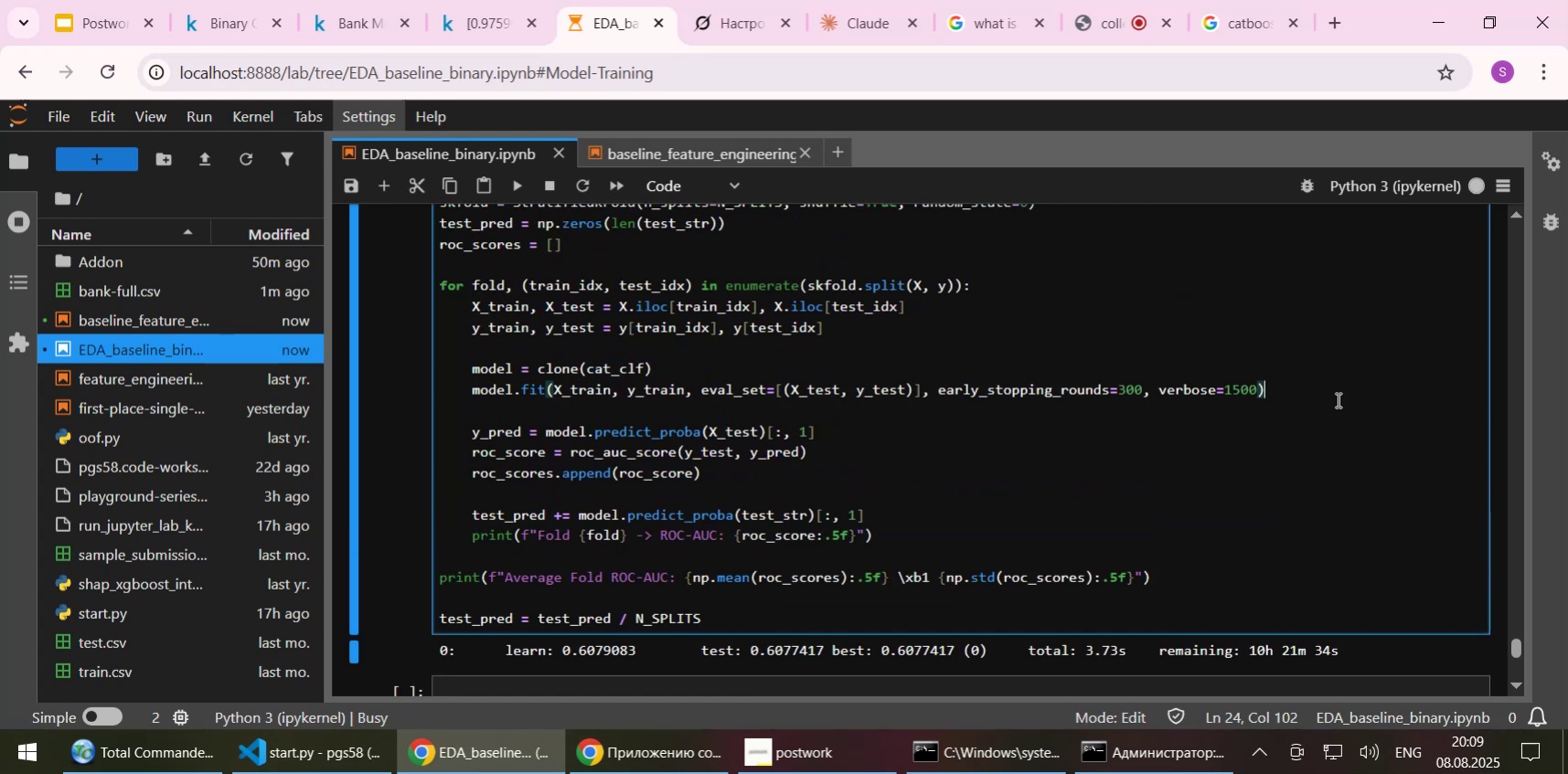 
scroll: coordinate [1317, 404], scroll_direction: down, amount: 1.0
 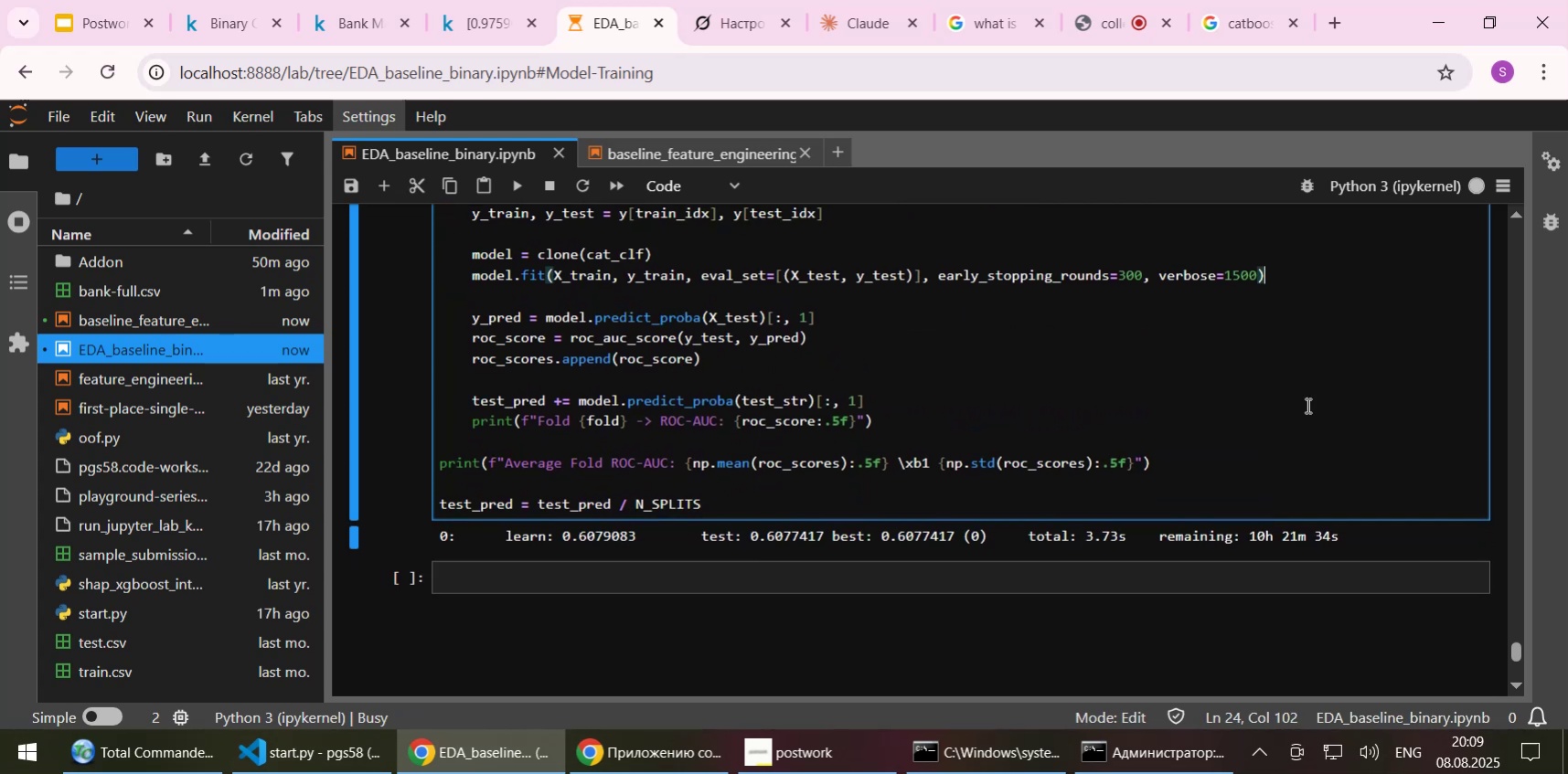 
scroll: coordinate [1306, 405], scroll_direction: up, amount: 2.0
 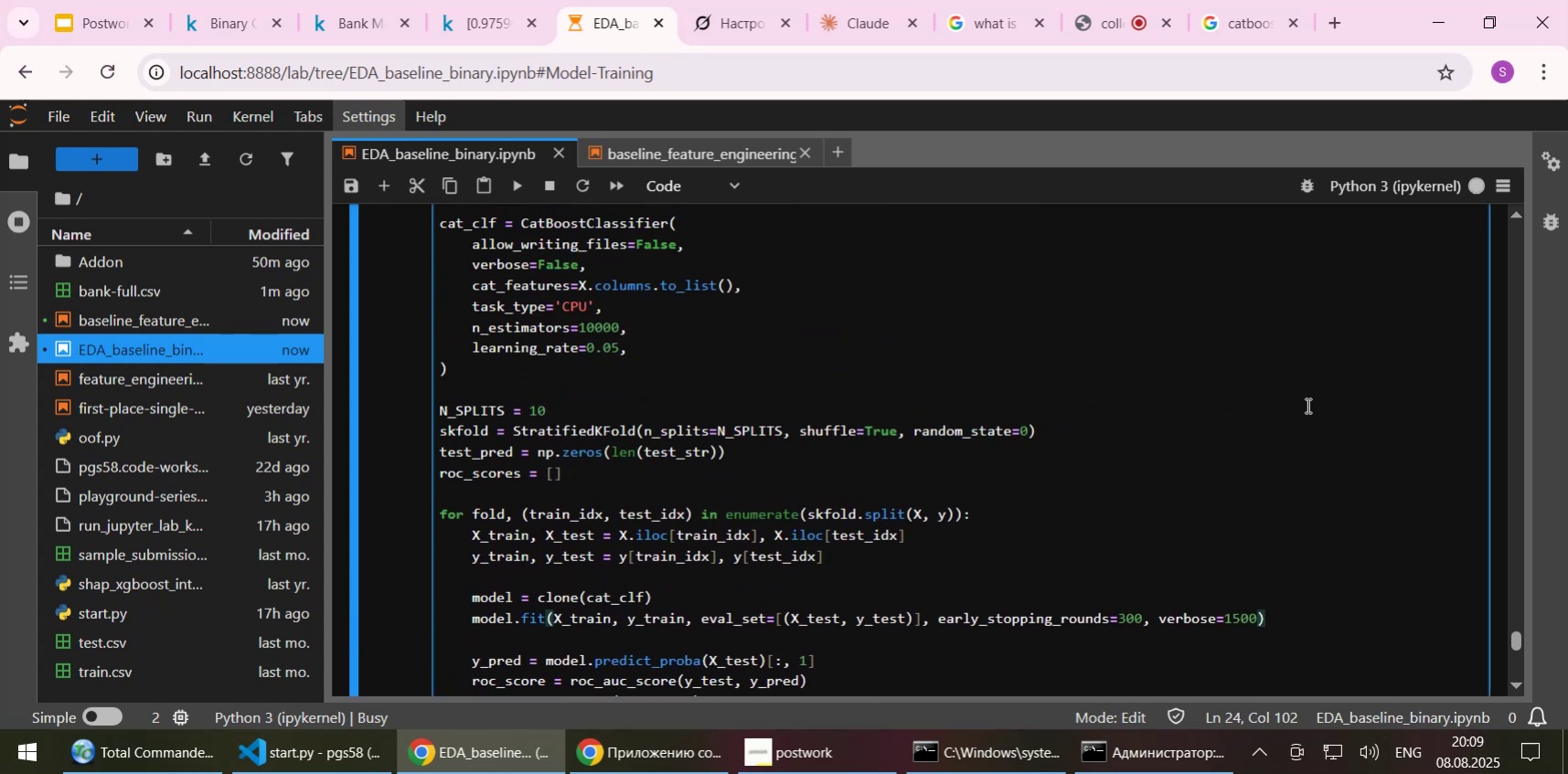 
scroll: coordinate [1306, 405], scroll_direction: none, amount: 0.0
 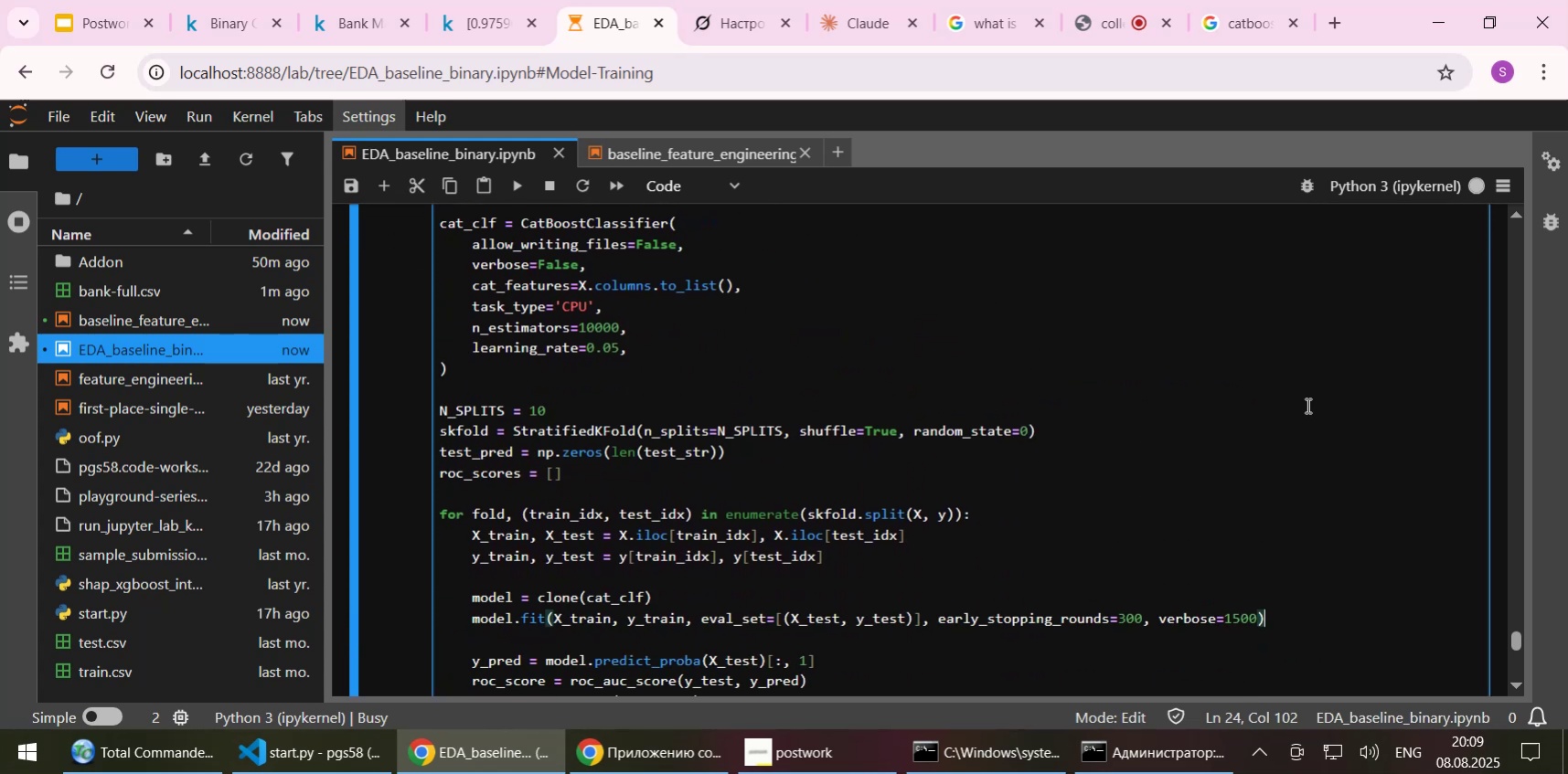 
wait(8.4)
 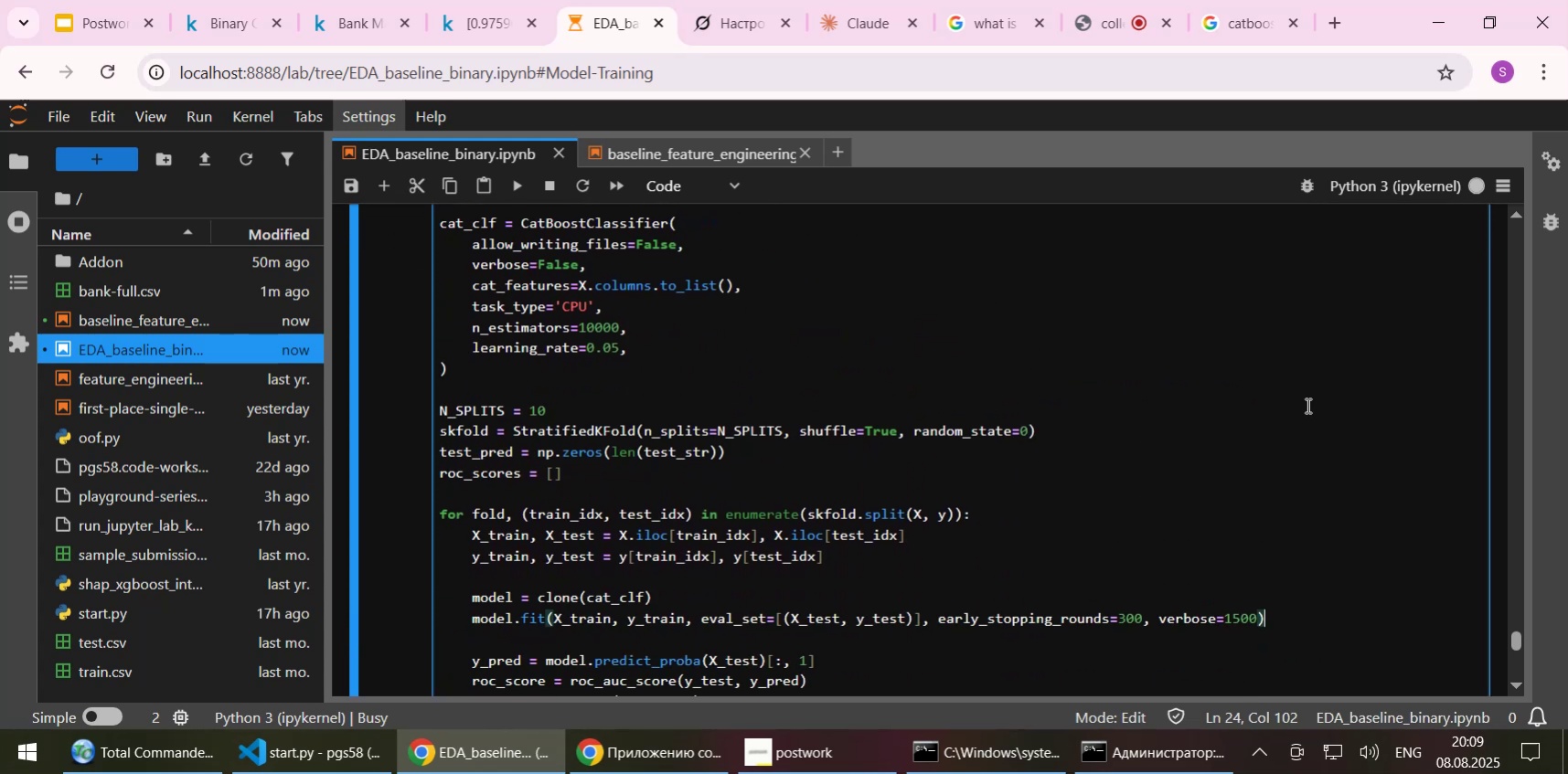 
scroll: coordinate [1041, 436], scroll_direction: down, amount: 2.0
 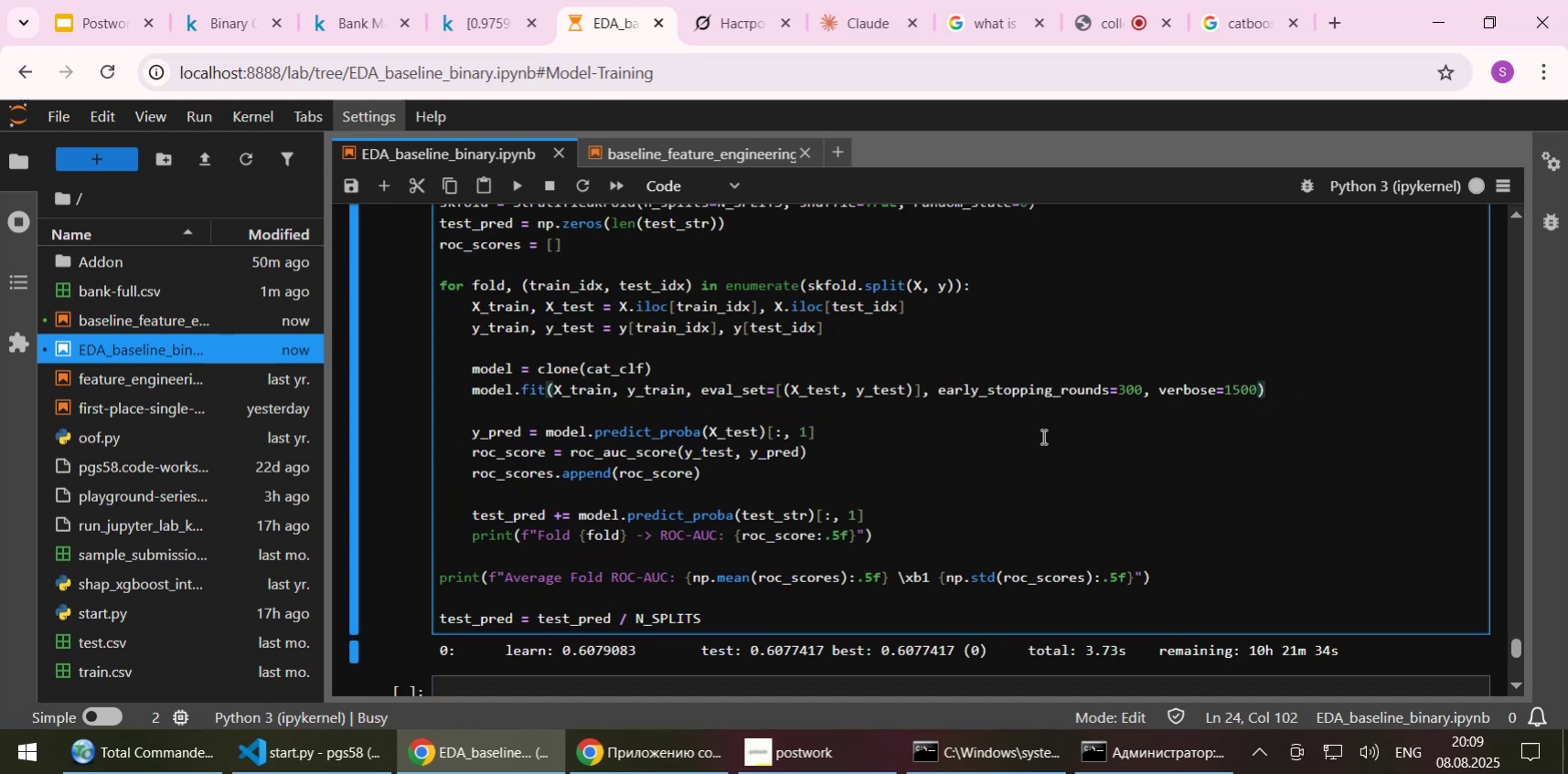 
left_click([1058, 492])
 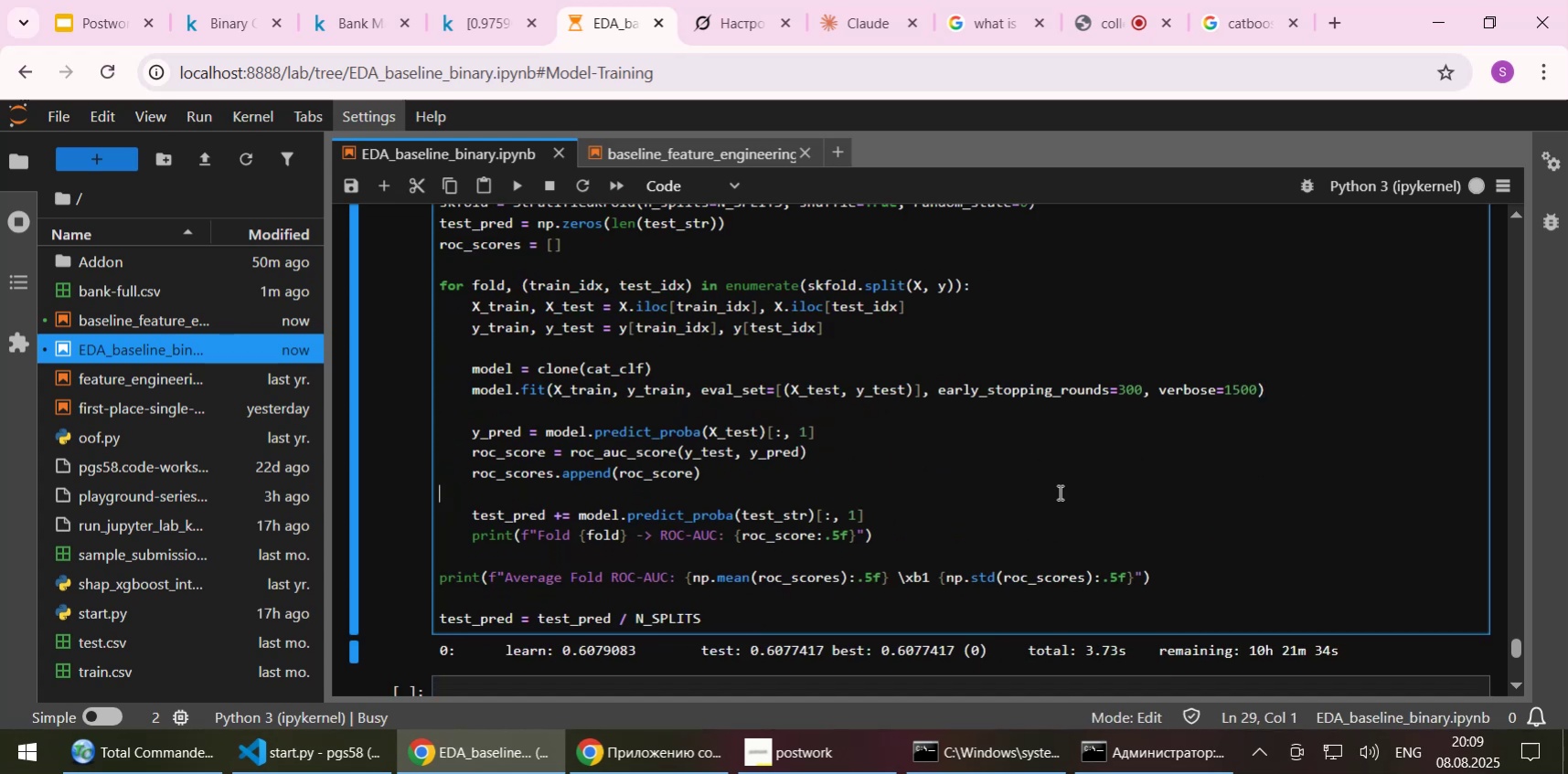 
scroll: coordinate [1058, 492], scroll_direction: down, amount: 1.0
 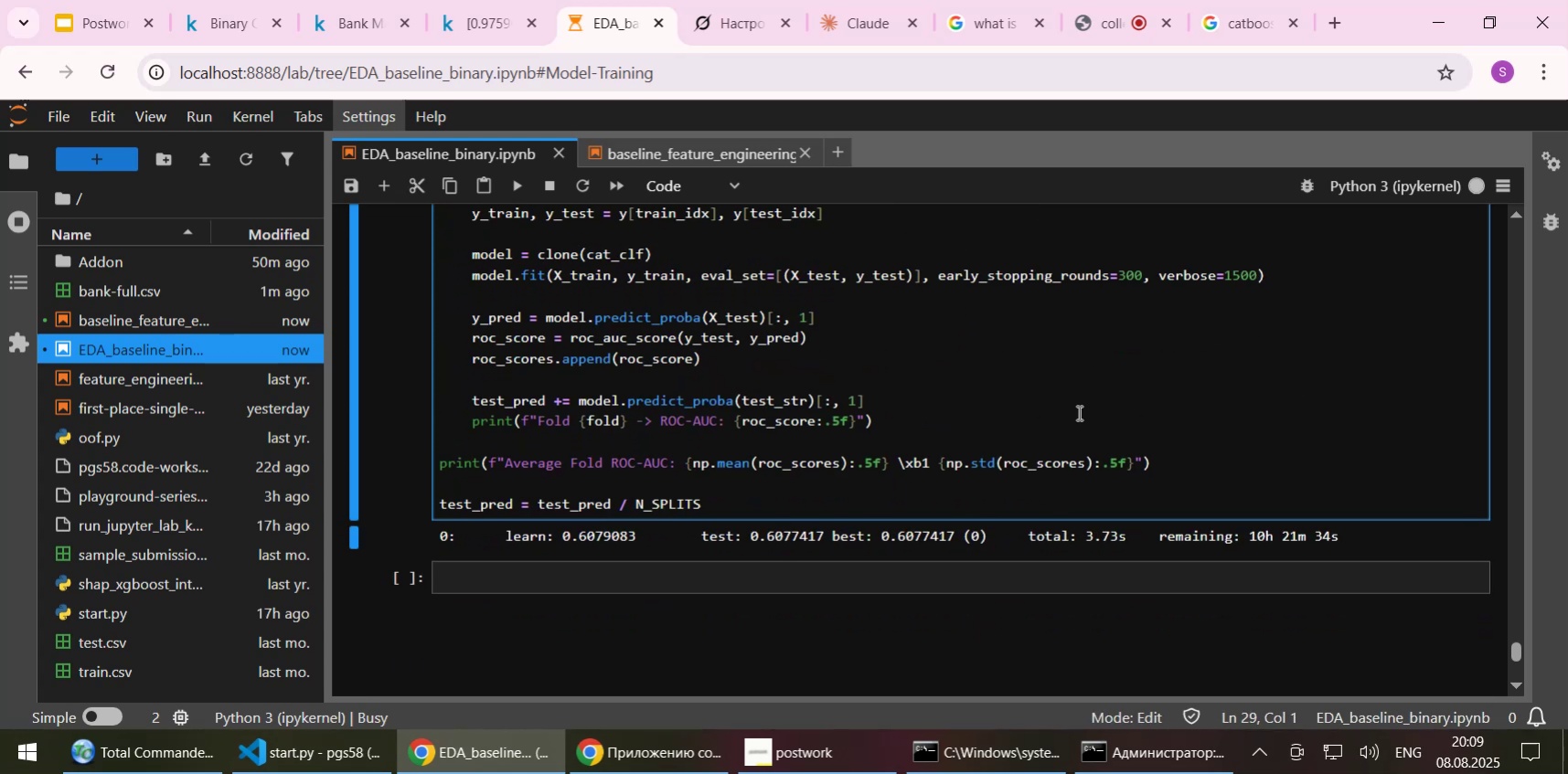 
scroll: coordinate [1077, 412], scroll_direction: up, amount: 2.0
 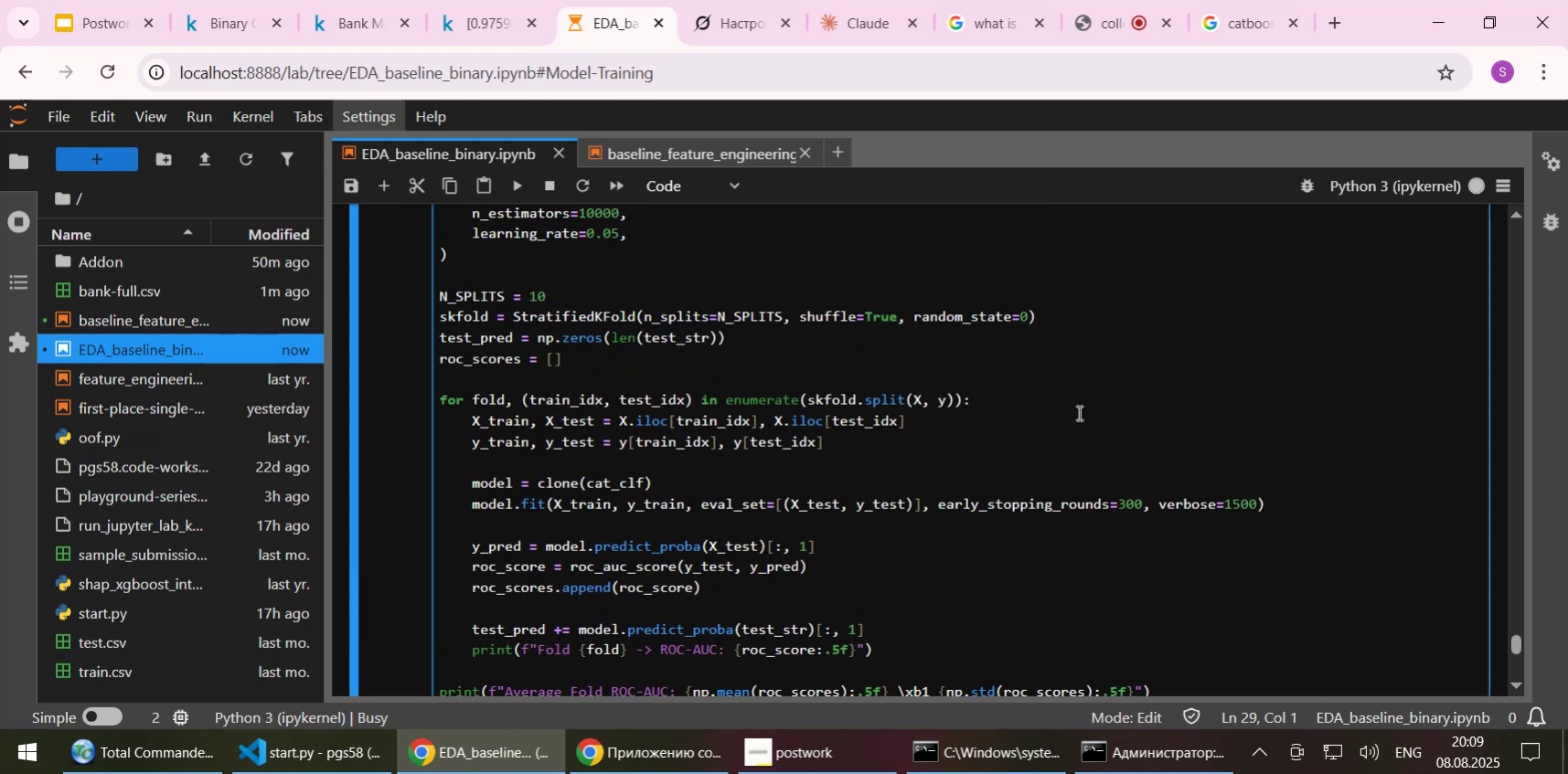 
left_click([1077, 412])
 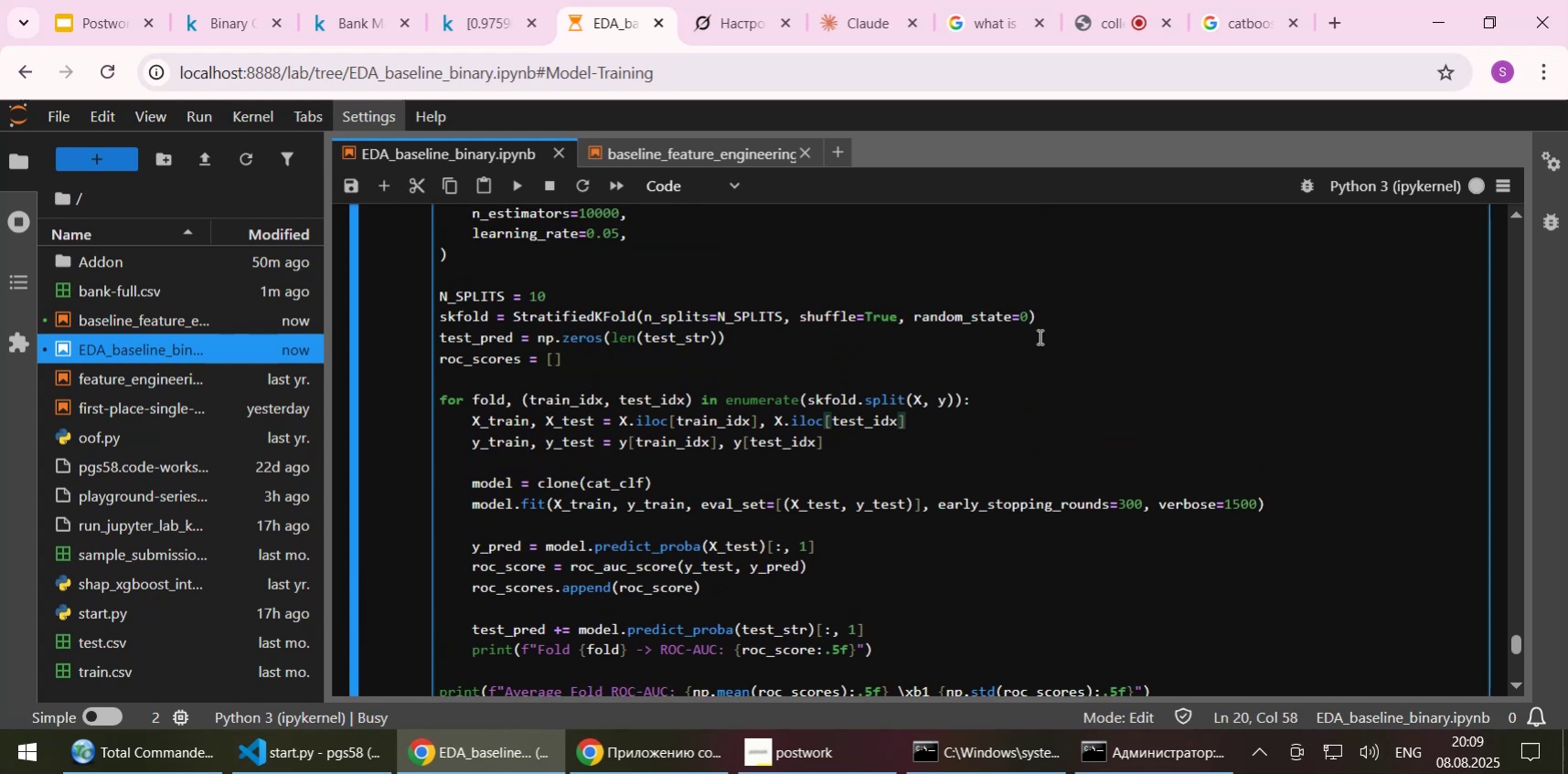 
left_click([1038, 336])
 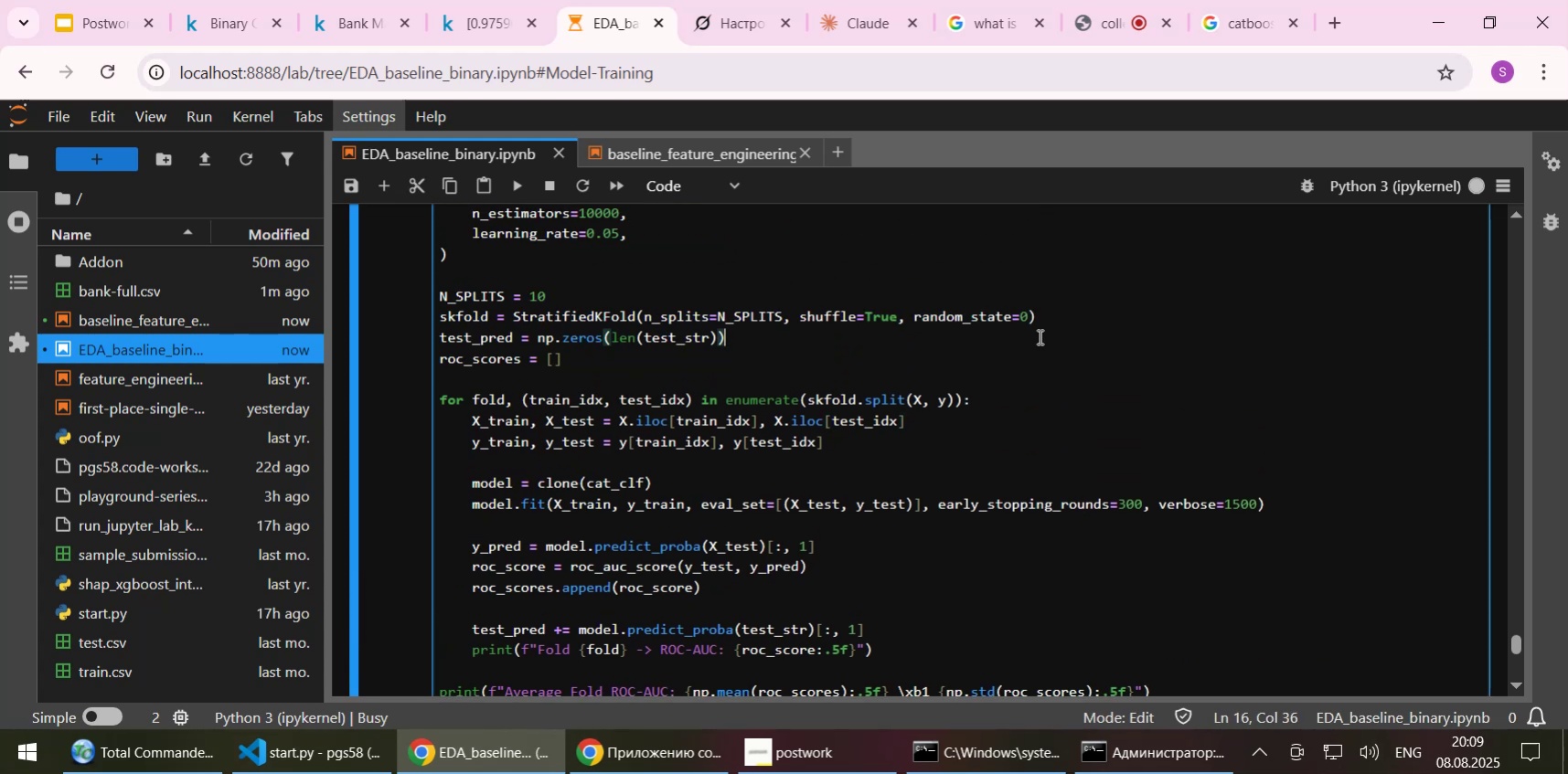 
scroll: coordinate [1038, 336], scroll_direction: up, amount: 1.0
 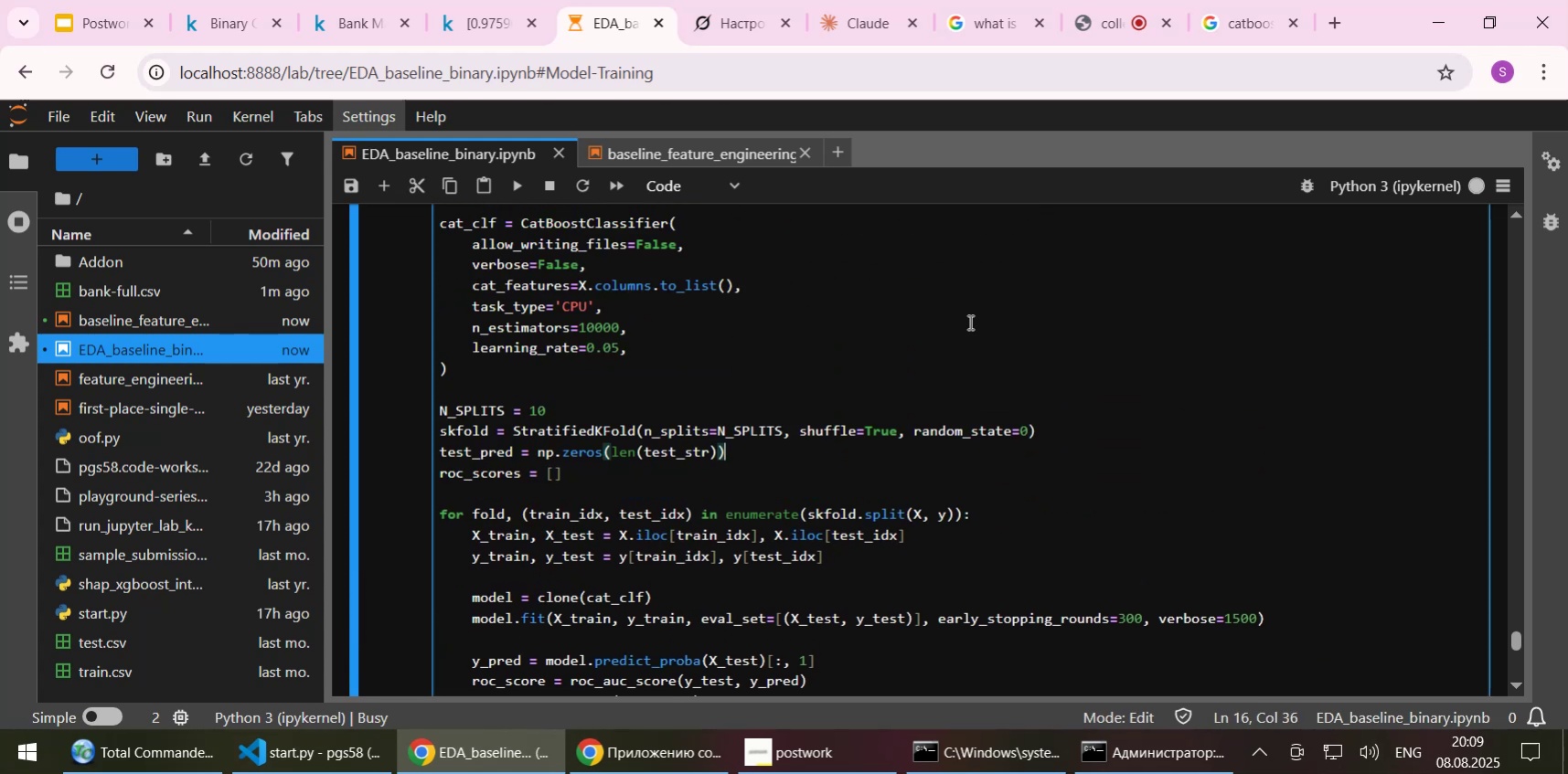 
left_click([951, 316])
 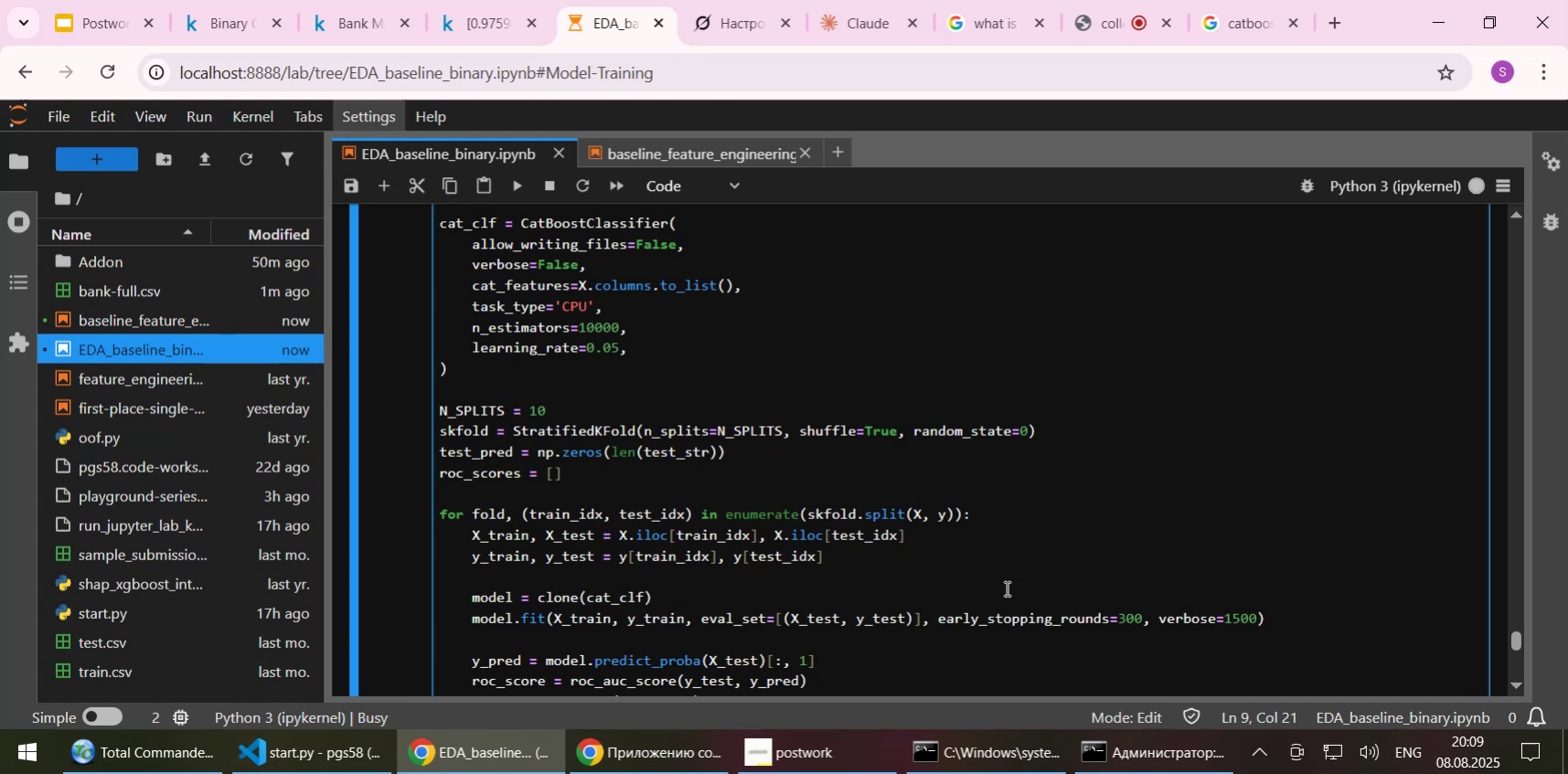 
left_click([1151, 767])
 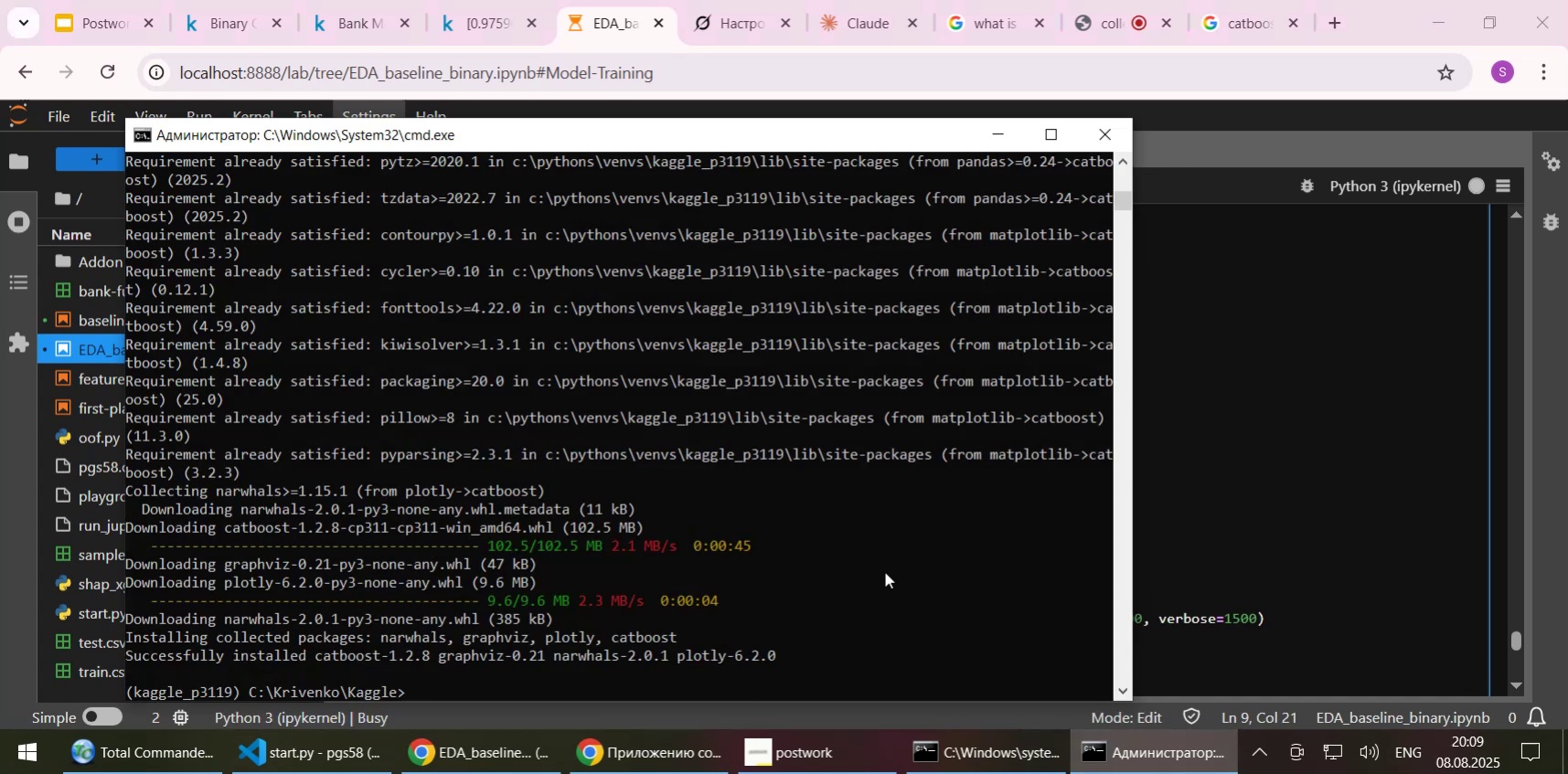 
type(pip install lightgbm)
 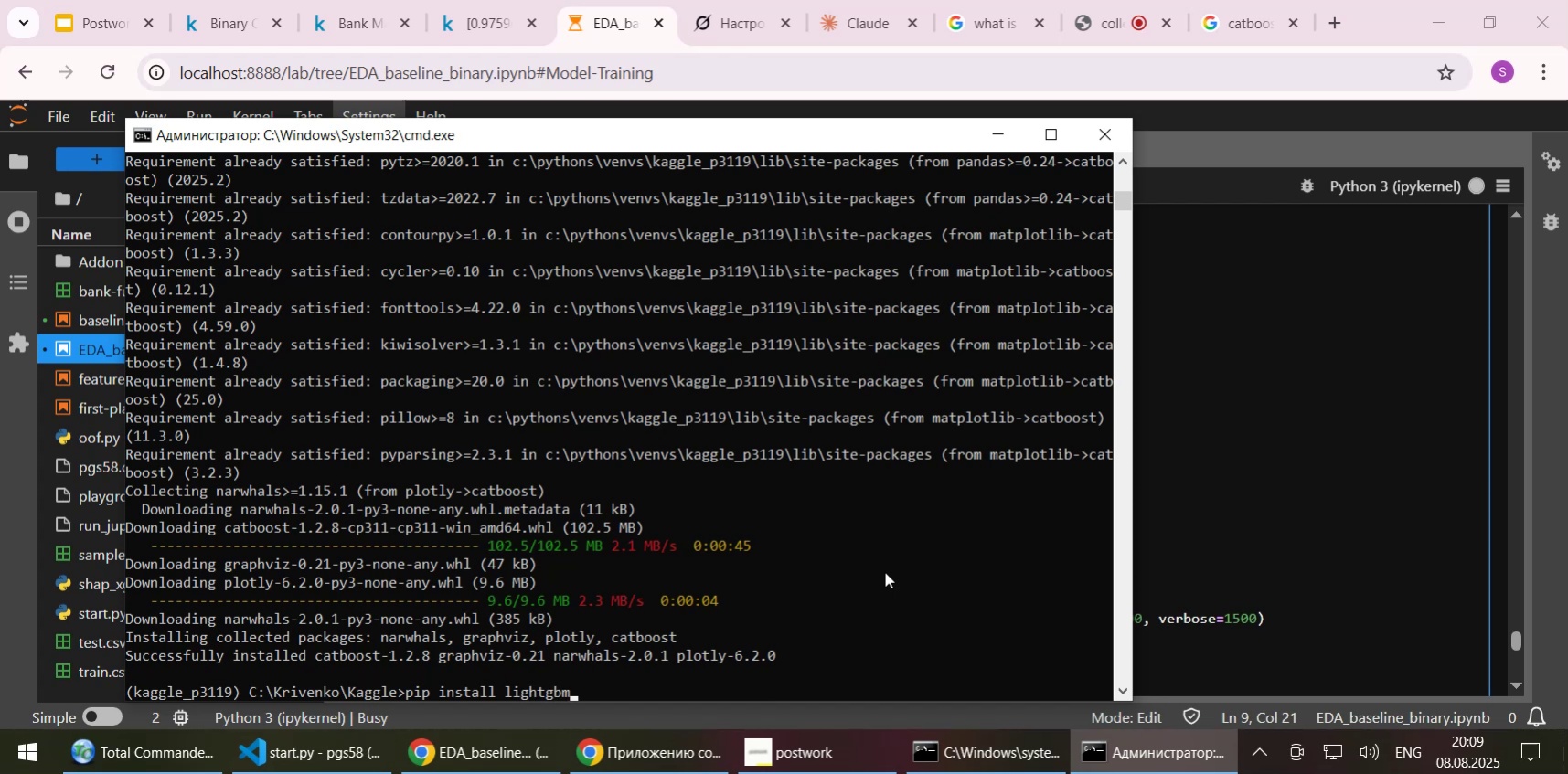 
key(Enter)
 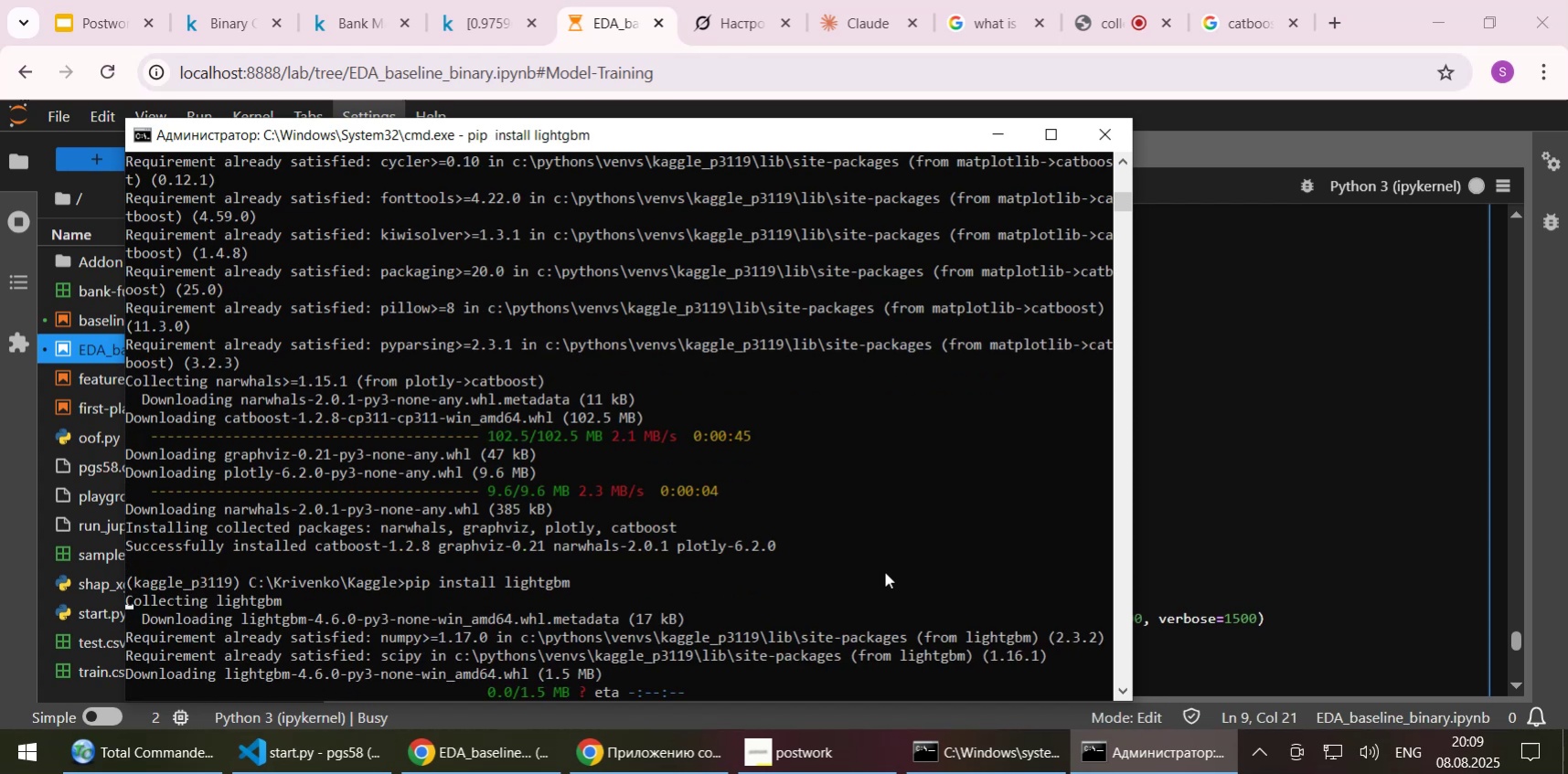 
wait(9.66)
 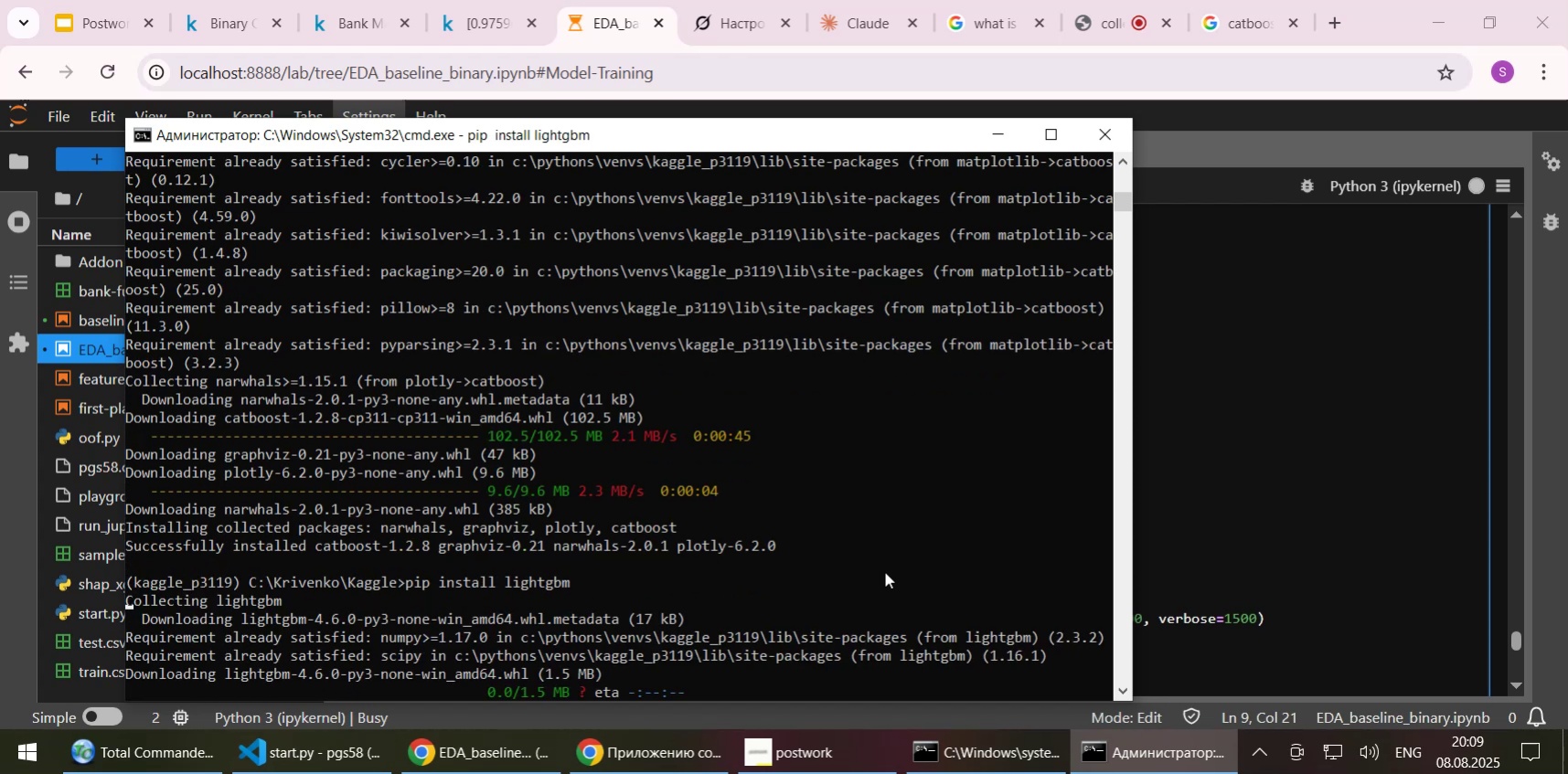 
key(ArrowUp)
 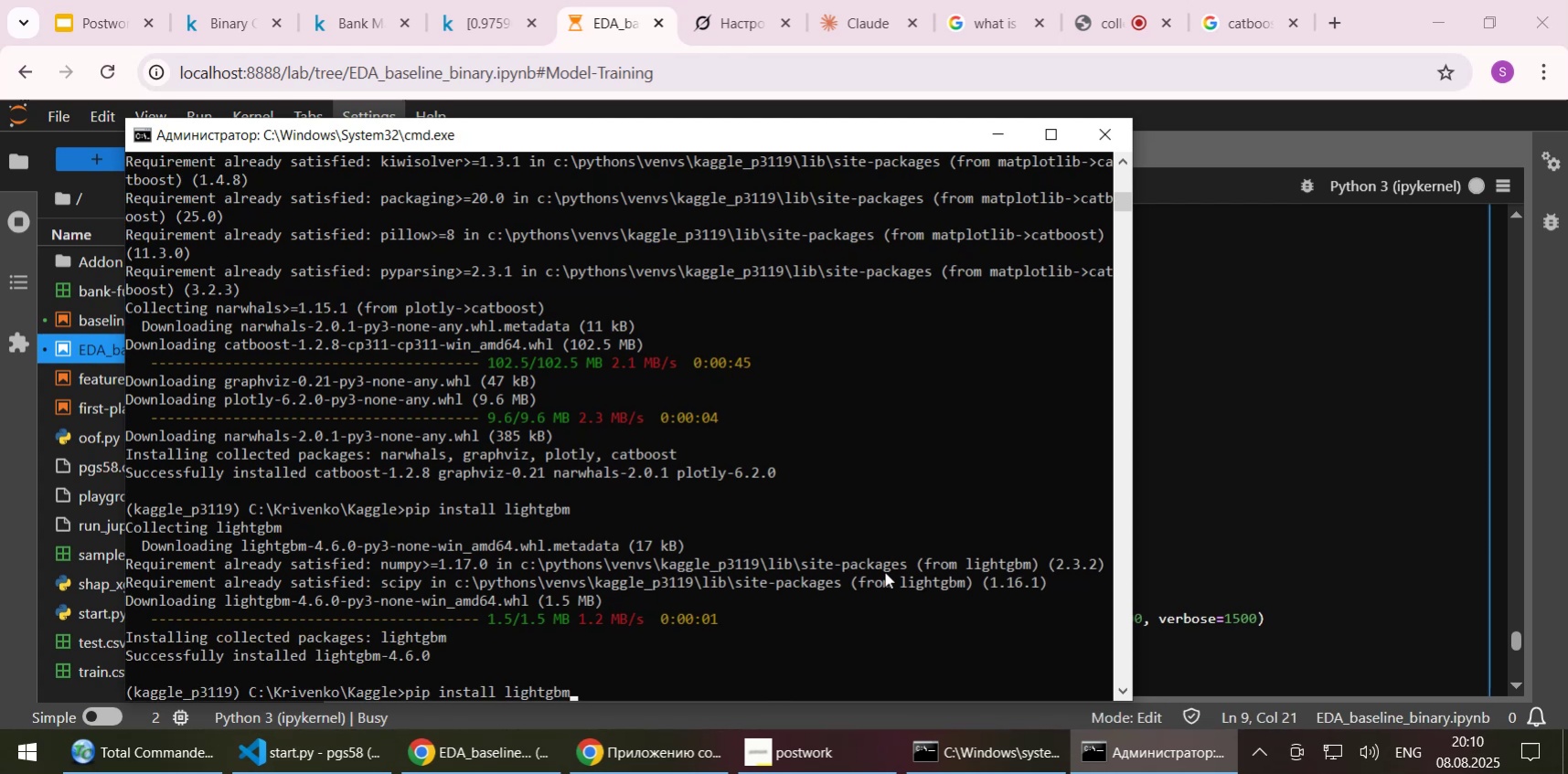 
key(Backspace)
key(Backspace)
key(Backspace)
key(Backspace)
key(Backspace)
key(Backspace)
key(Backspace)
key(Backspace)
type(xgboost)
 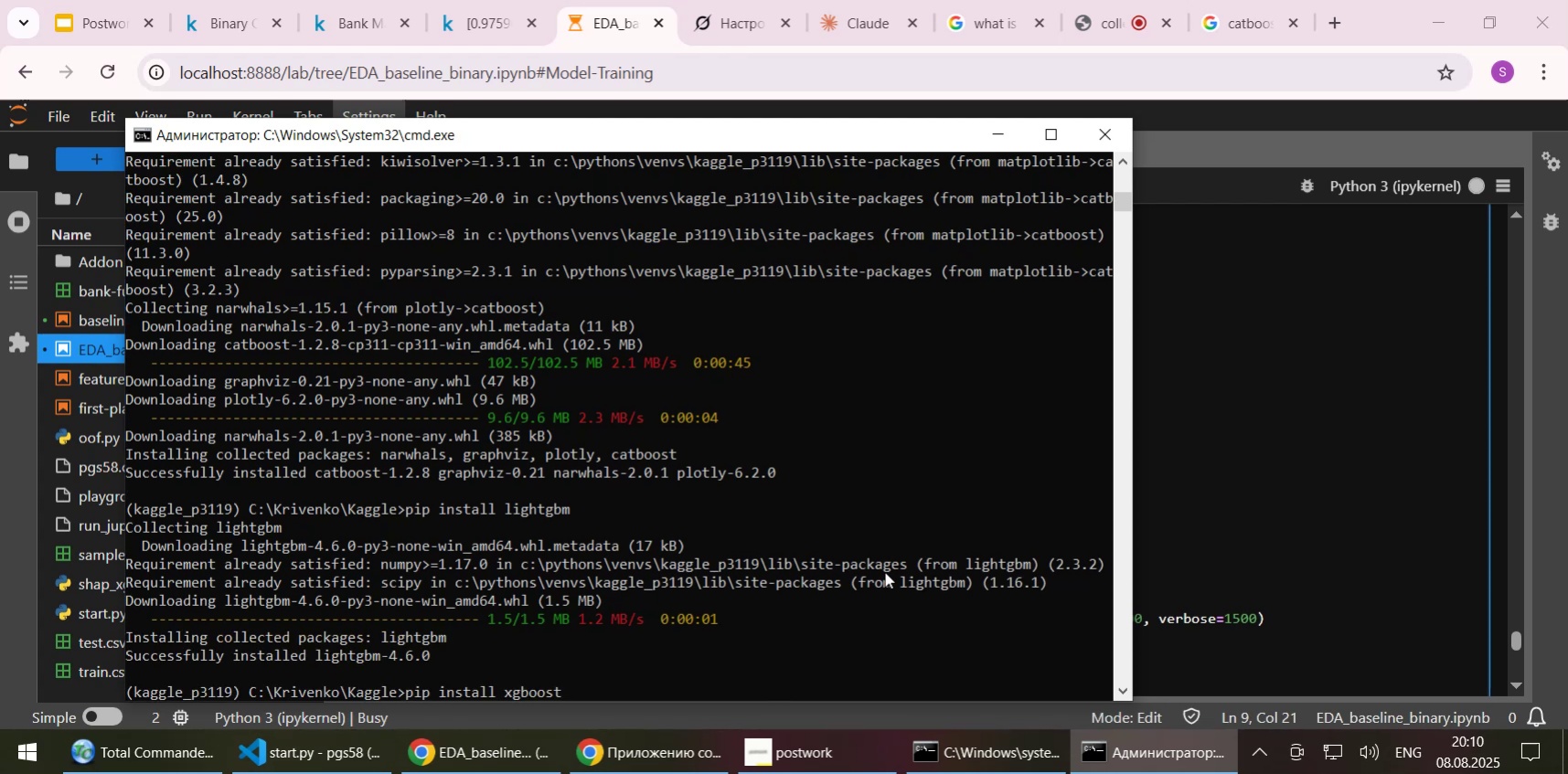 
key(Enter)
 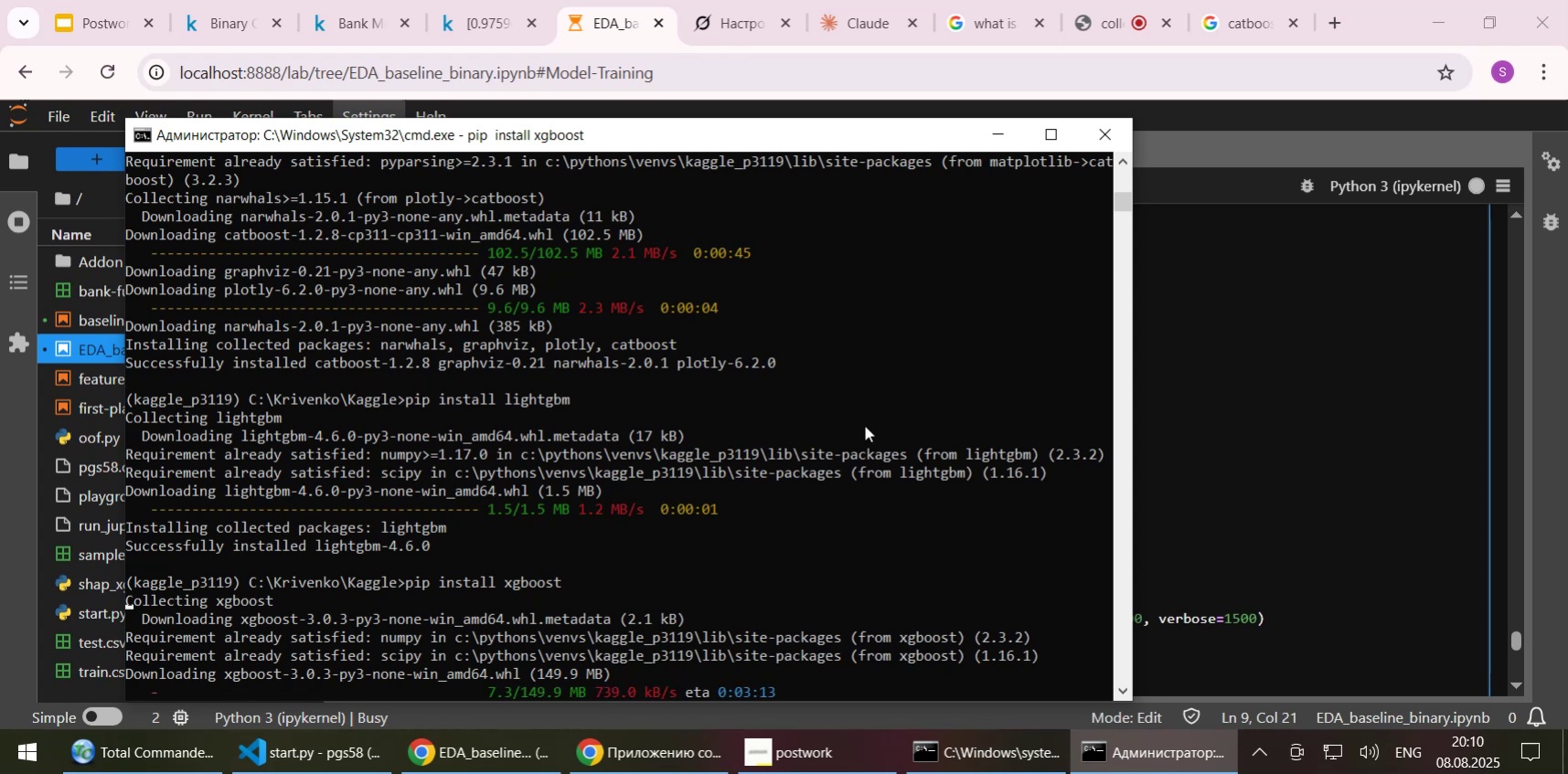 
wait(20.0)
 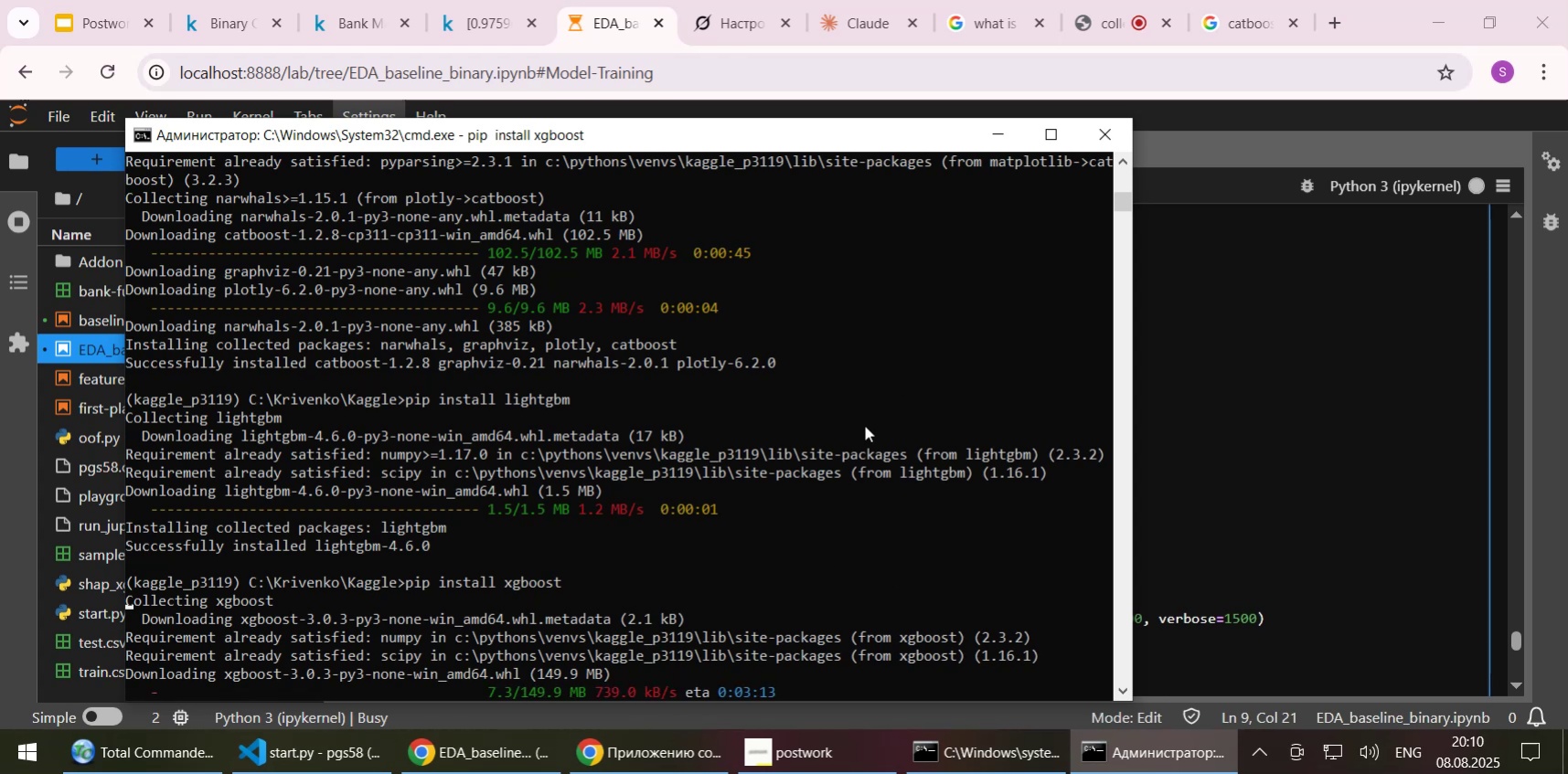 
left_click_drag(start_coordinate=[783, 140], to_coordinate=[887, 80])
 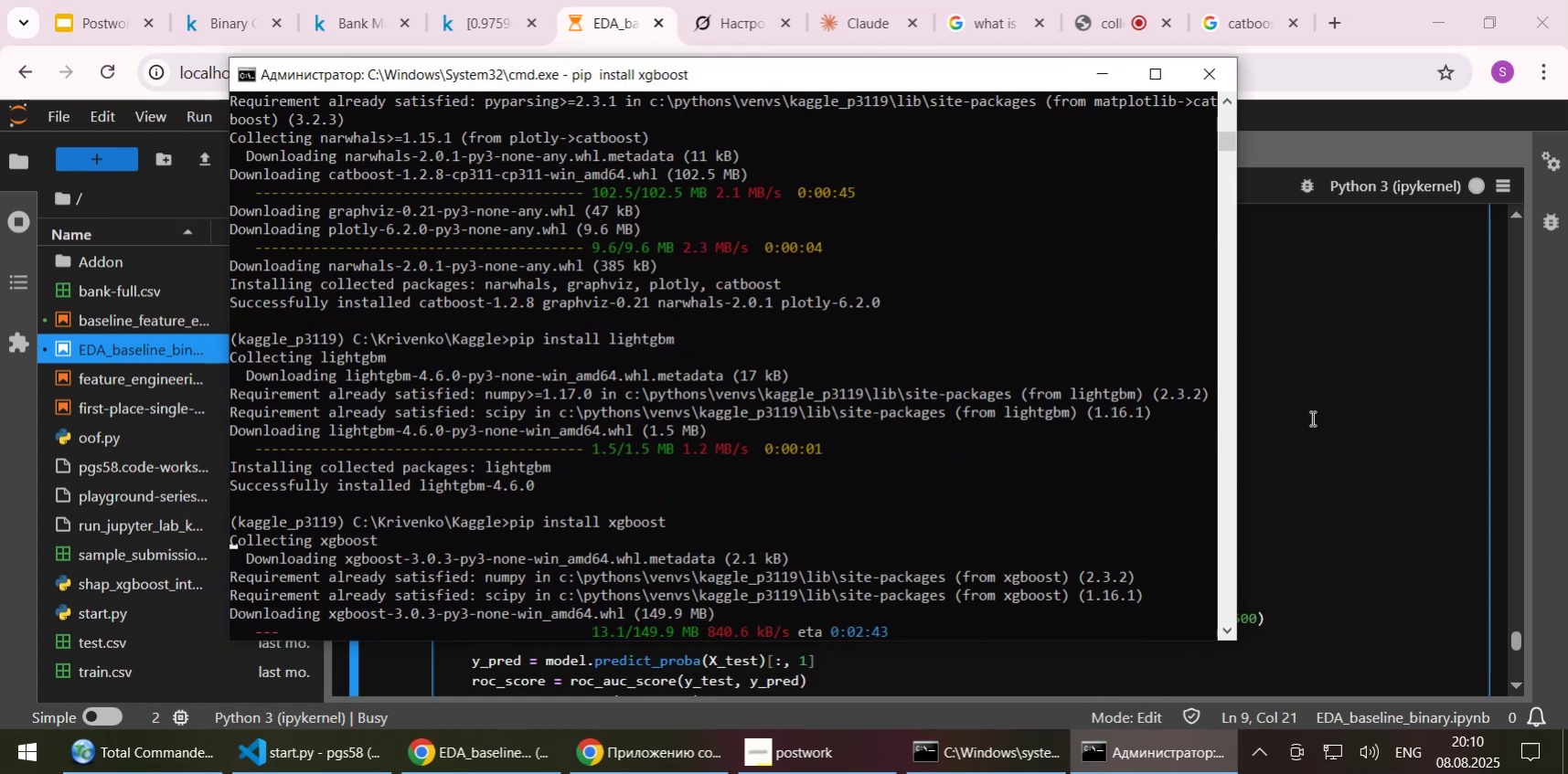 
left_click([1310, 418])
 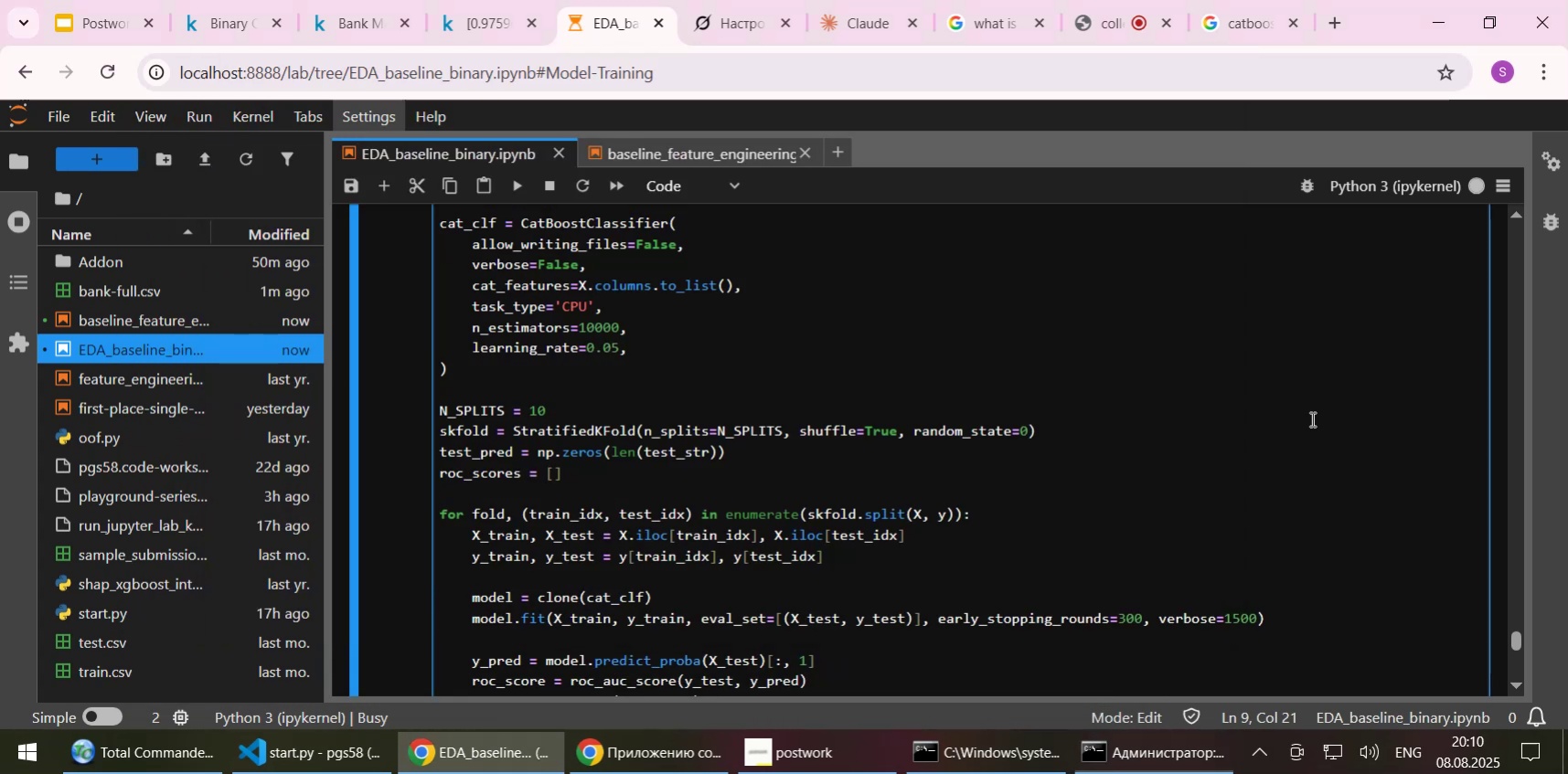 
scroll: coordinate [1310, 426], scroll_direction: down, amount: 2.0
 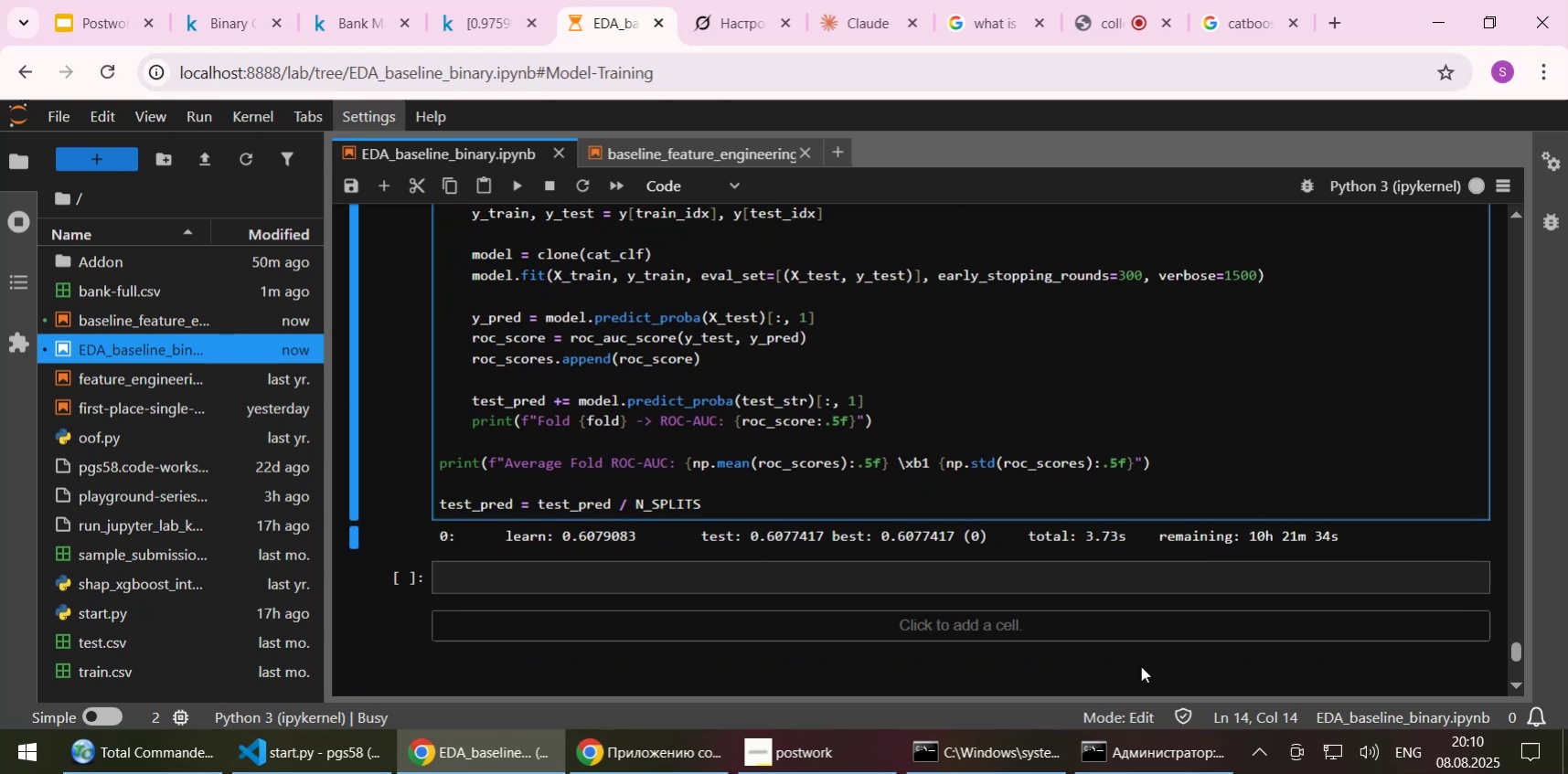 
mouse_move([1043, 752])
 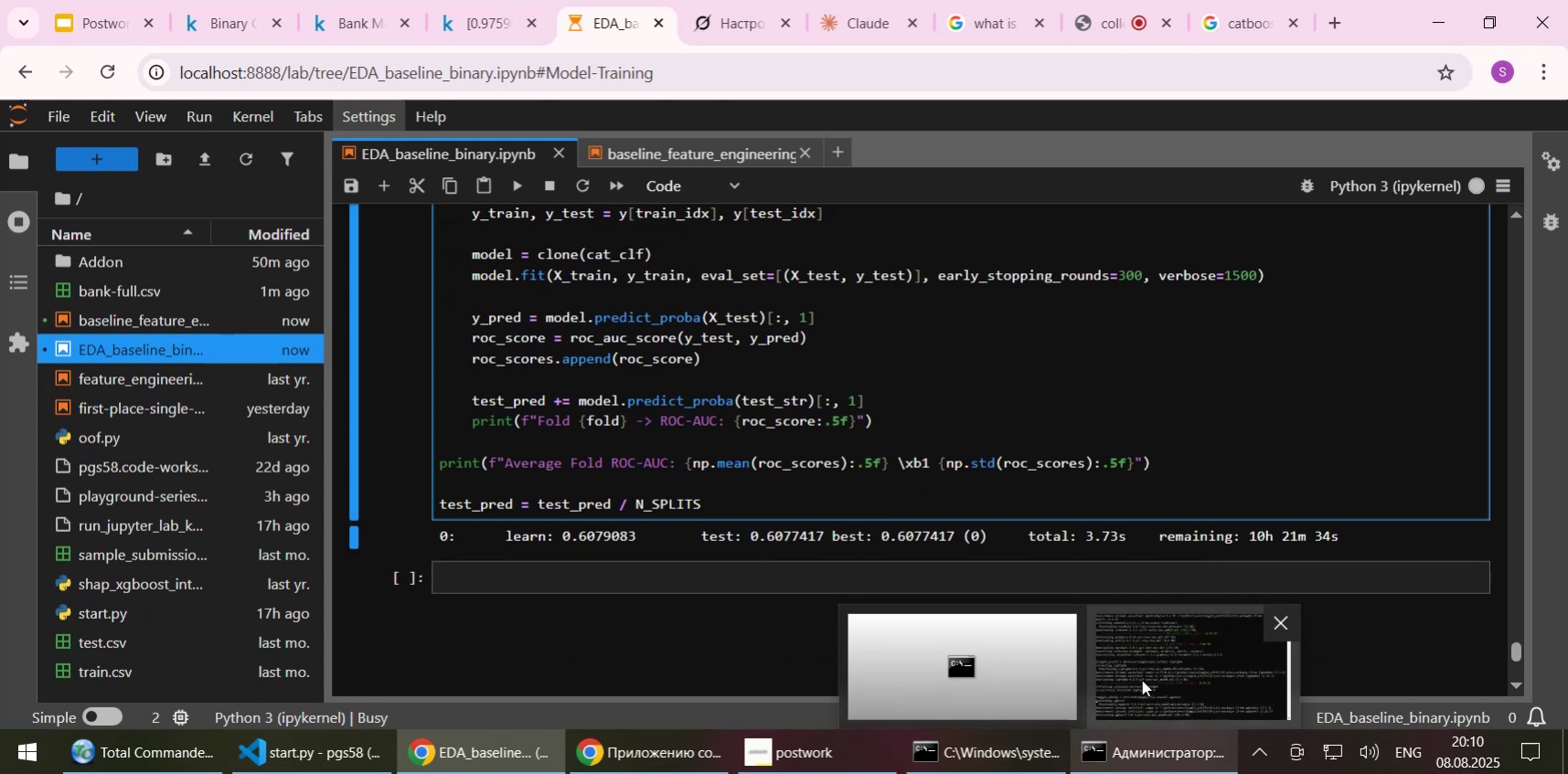 
left_click([1141, 679])
 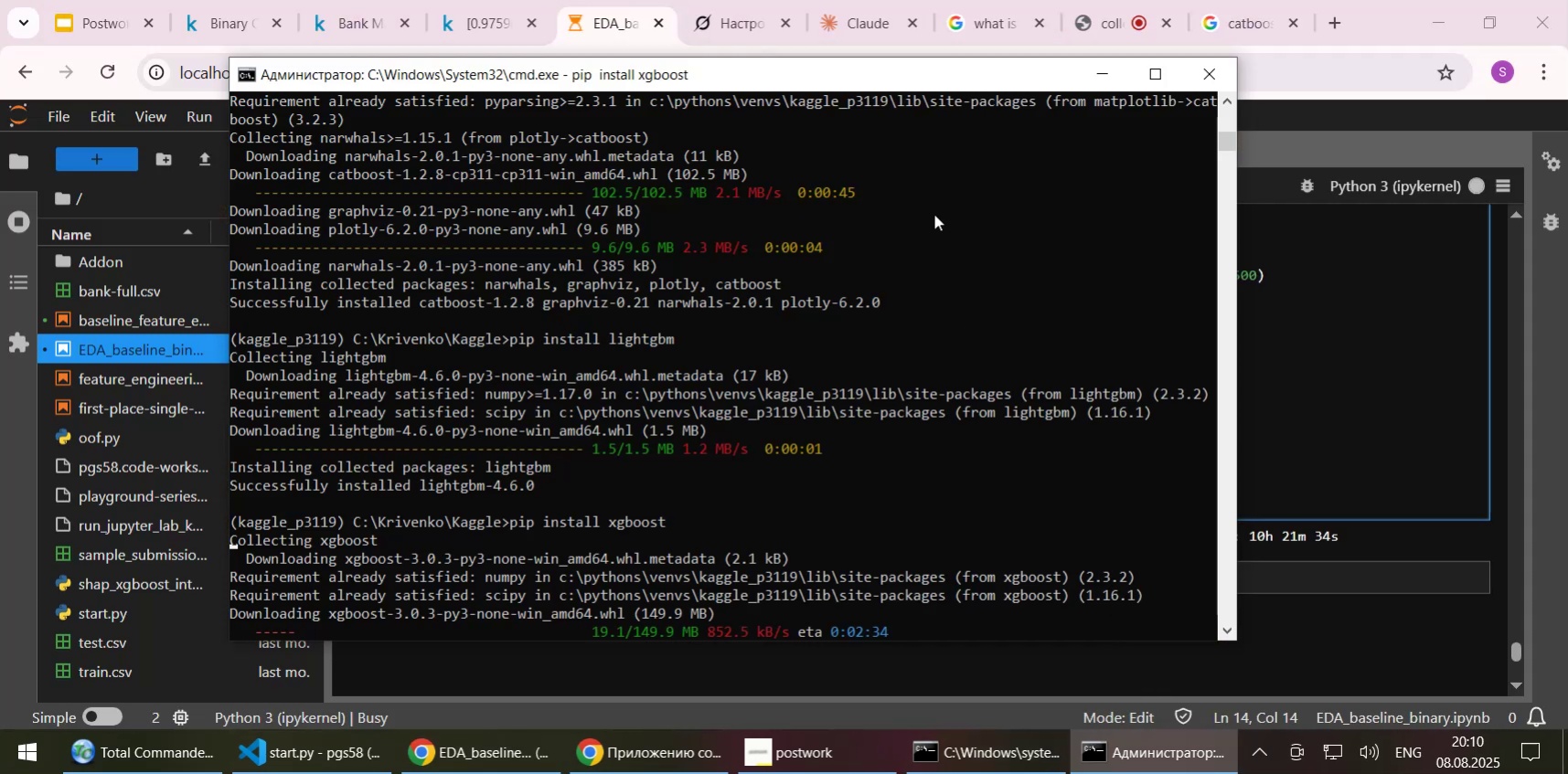 
left_click_drag(start_coordinate=[851, 77], to_coordinate=[1129, 60])
 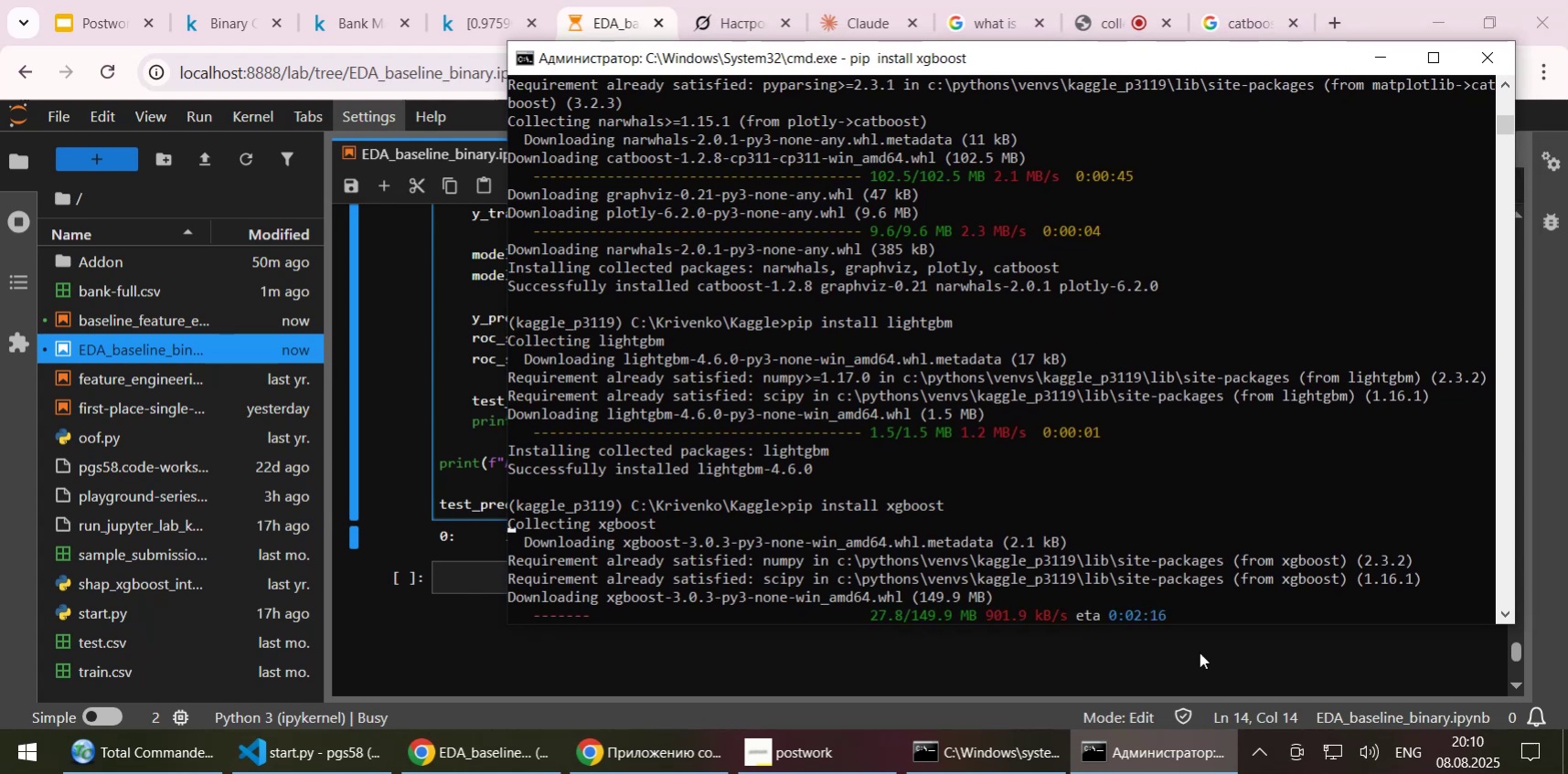 
mouse_move([1354, 765])
 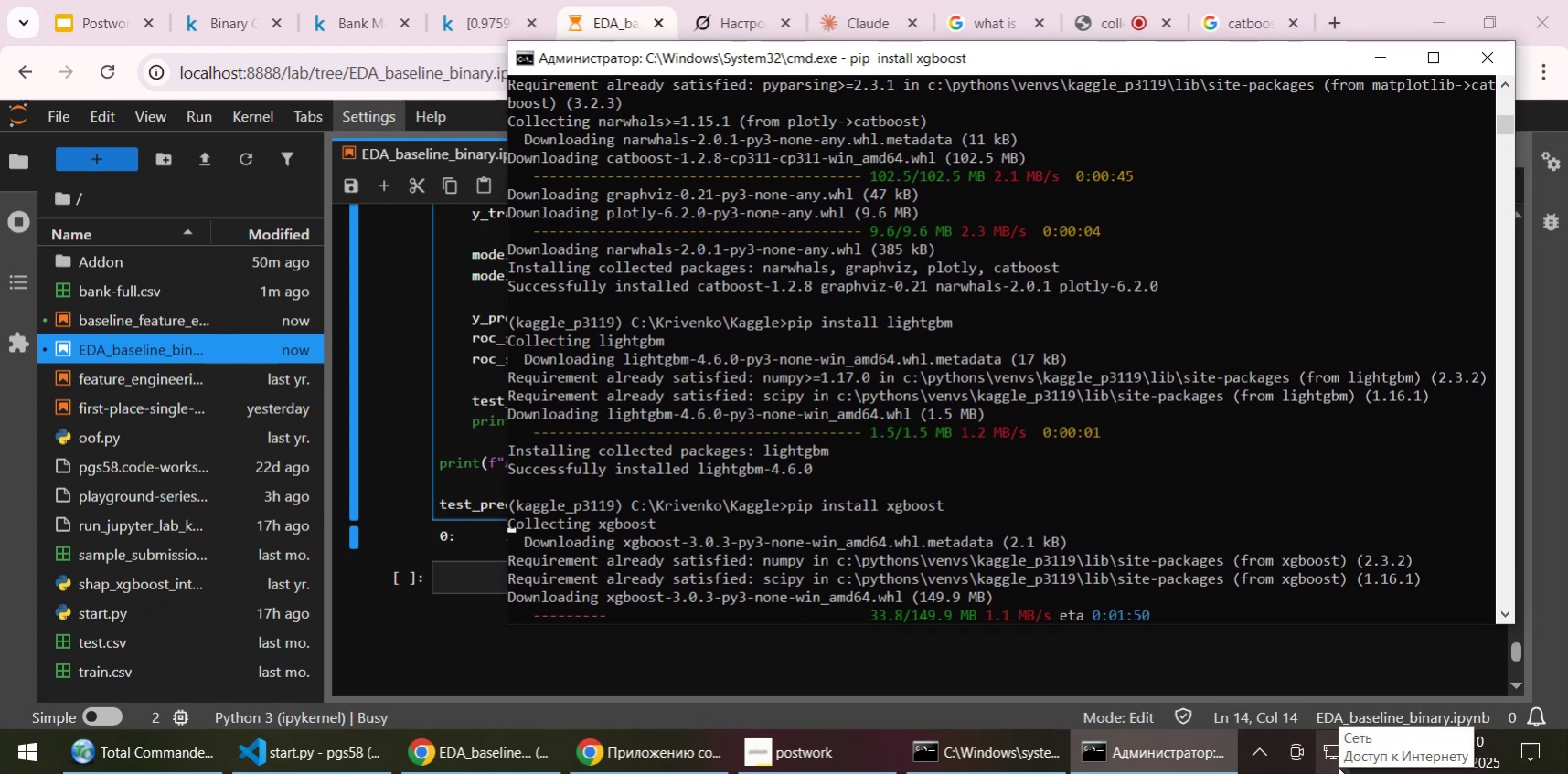 
mouse_move([1334, 768])
 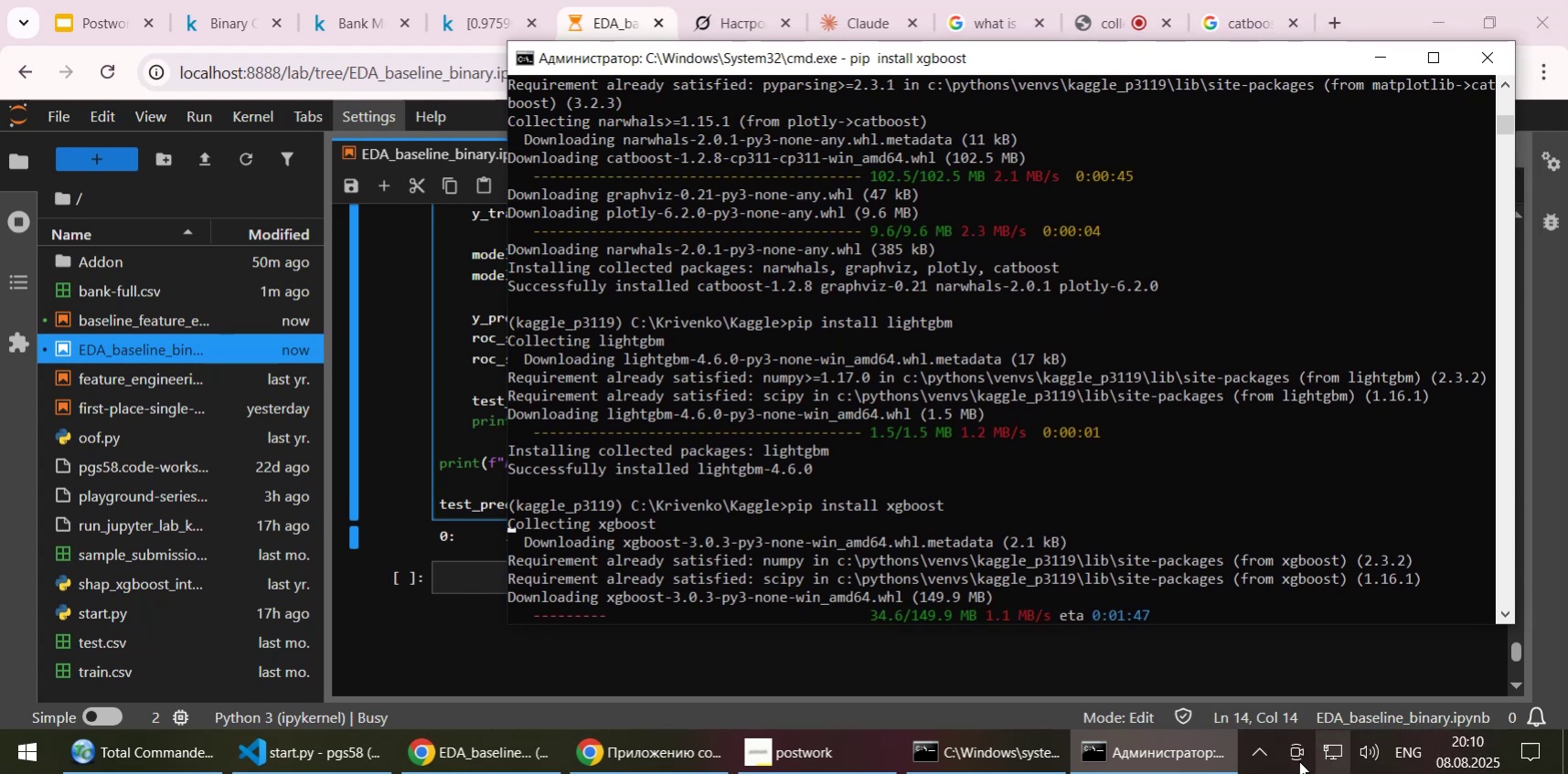 
mouse_move([1273, 758])
 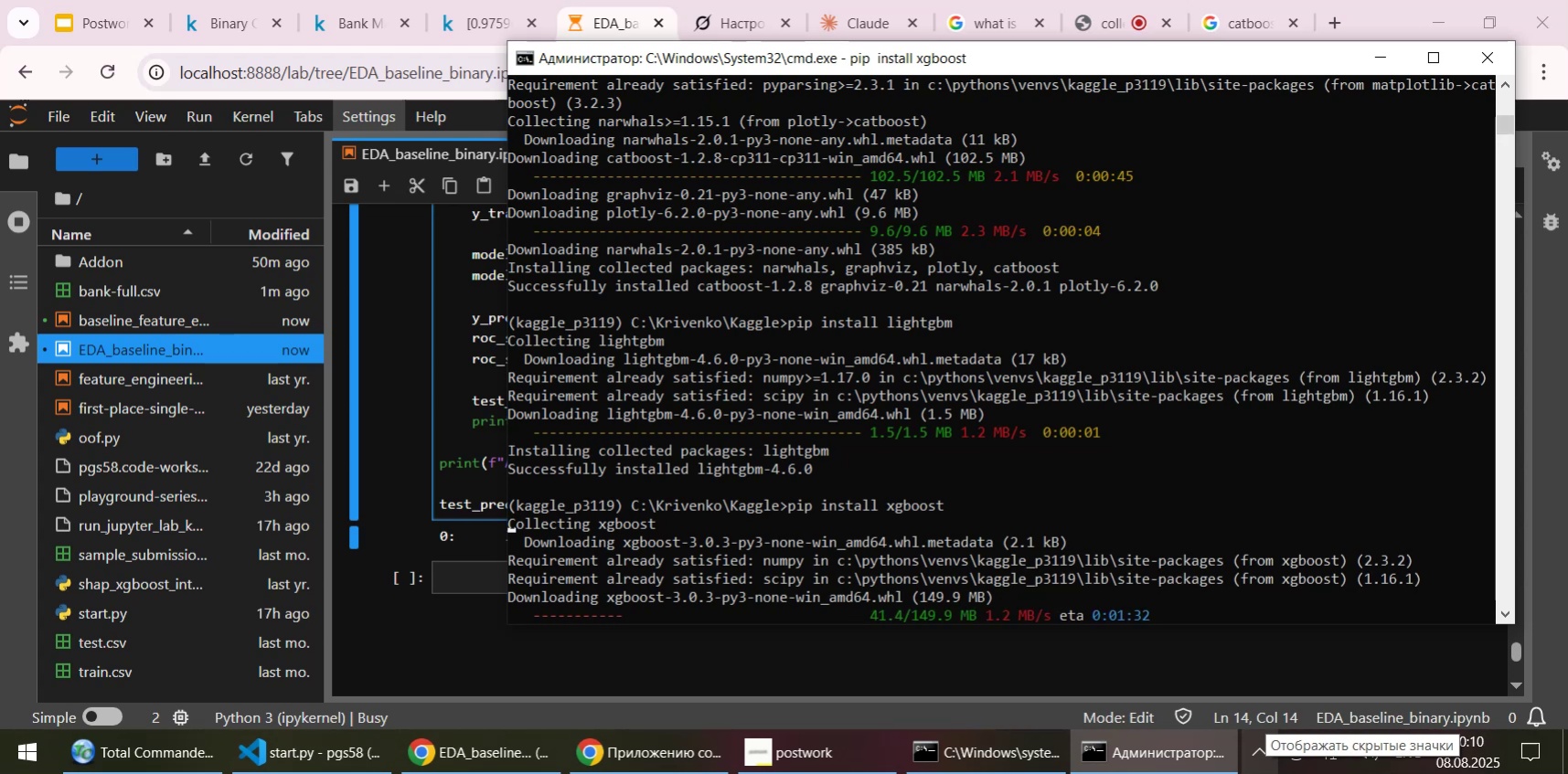 
left_click([839, 489])
 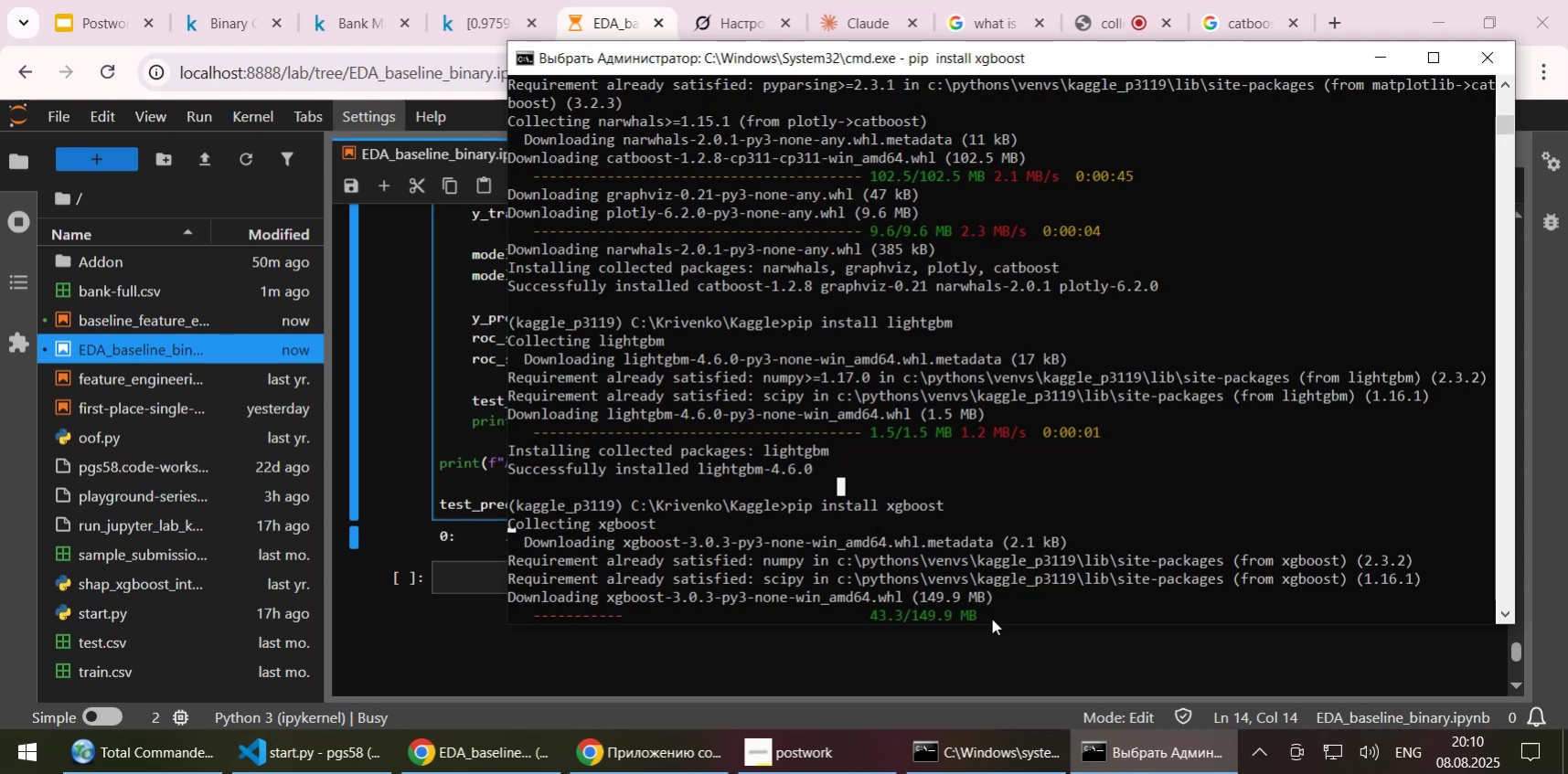 
left_click([989, 609])
 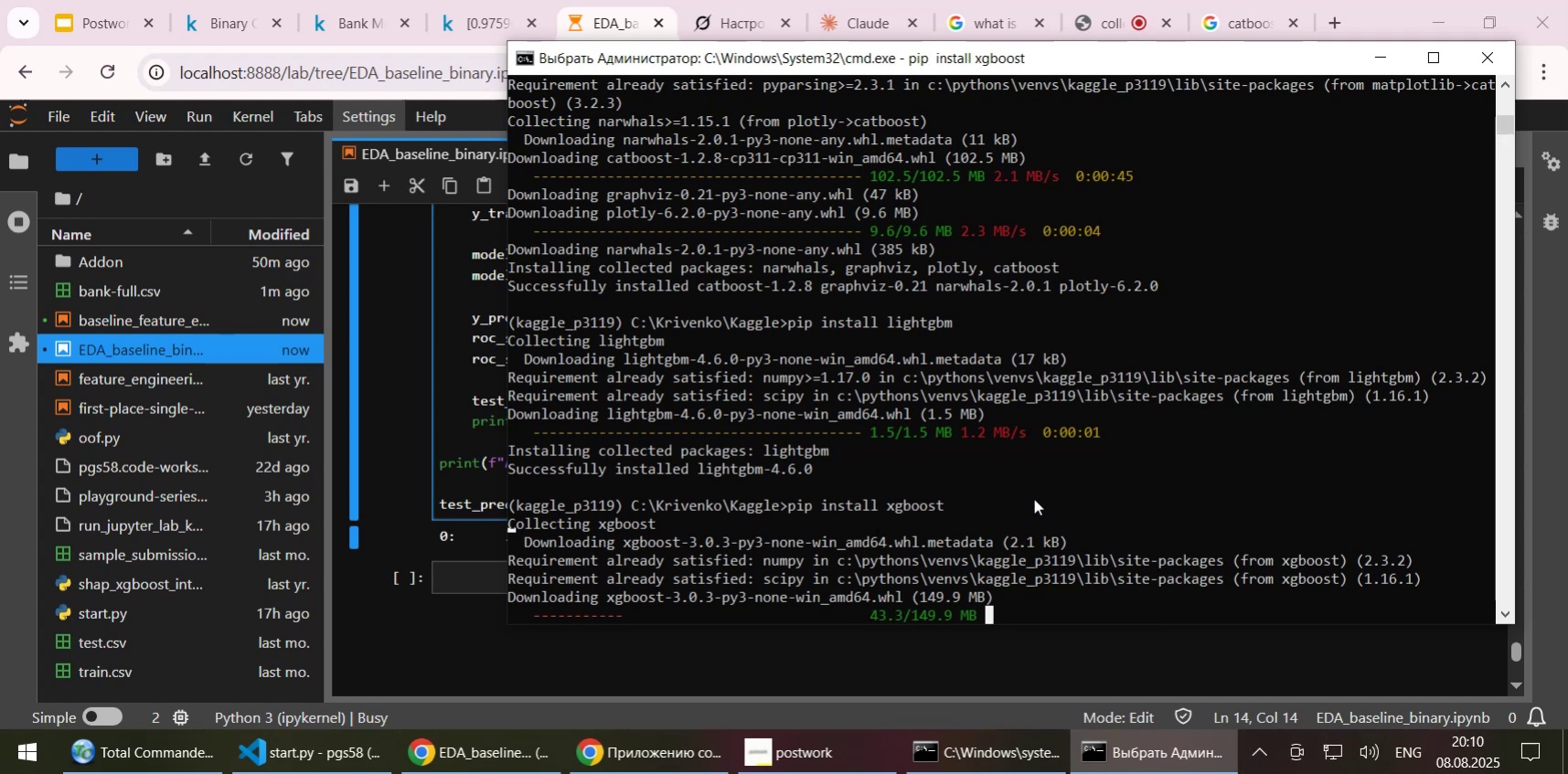 
double_click([1033, 498])
 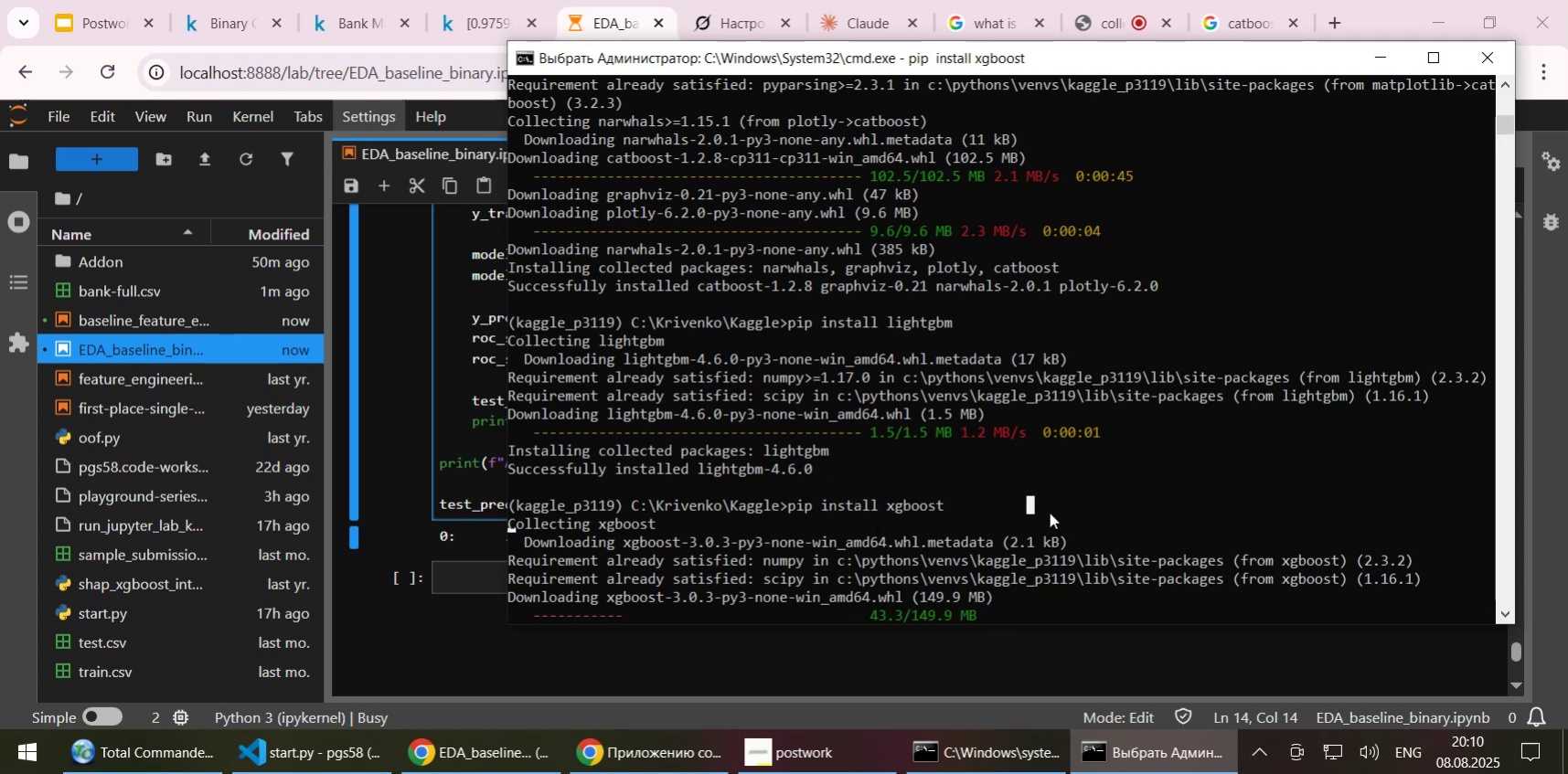 
right_click([1049, 512])
 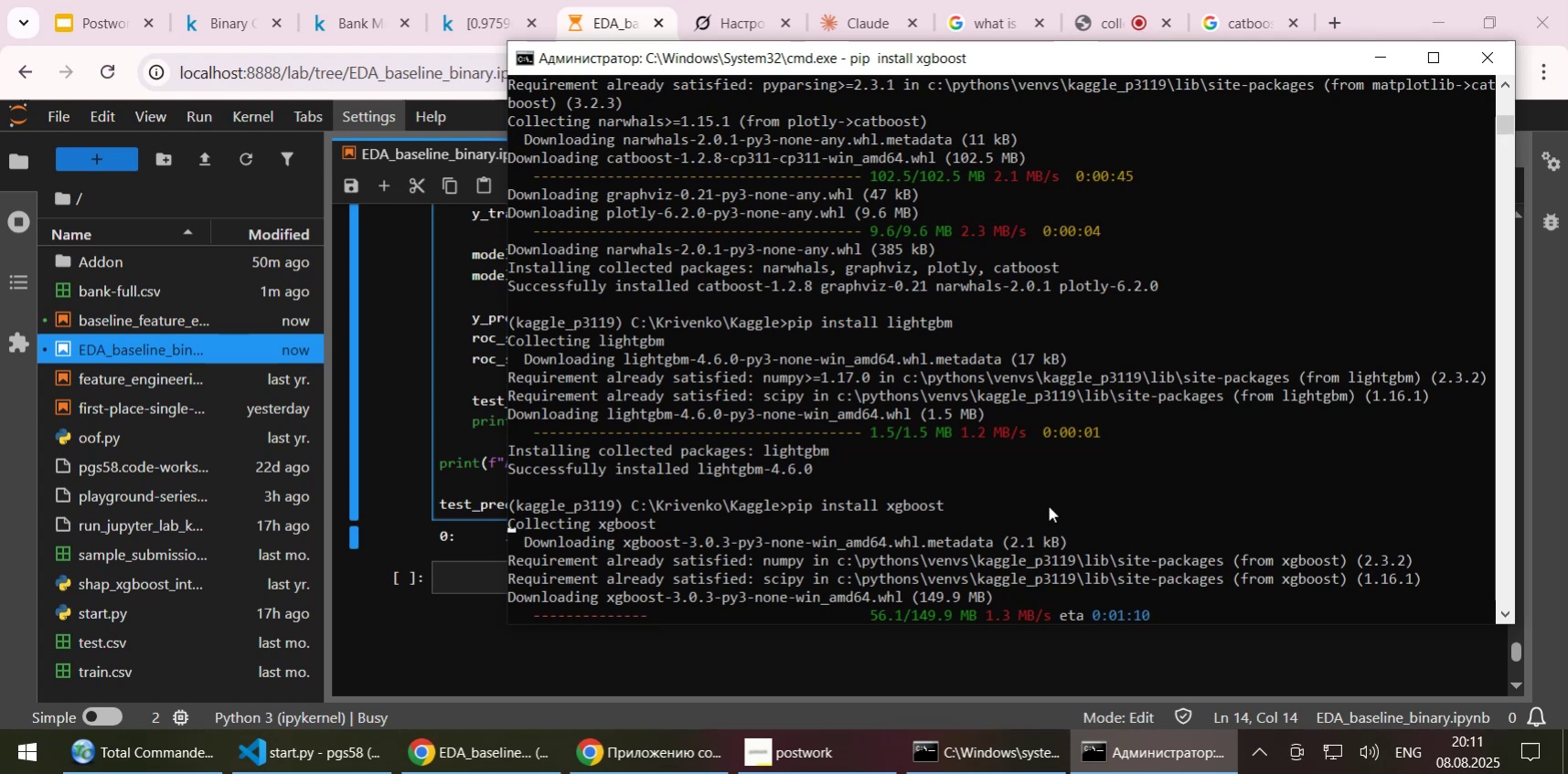 
left_click([1048, 505])
 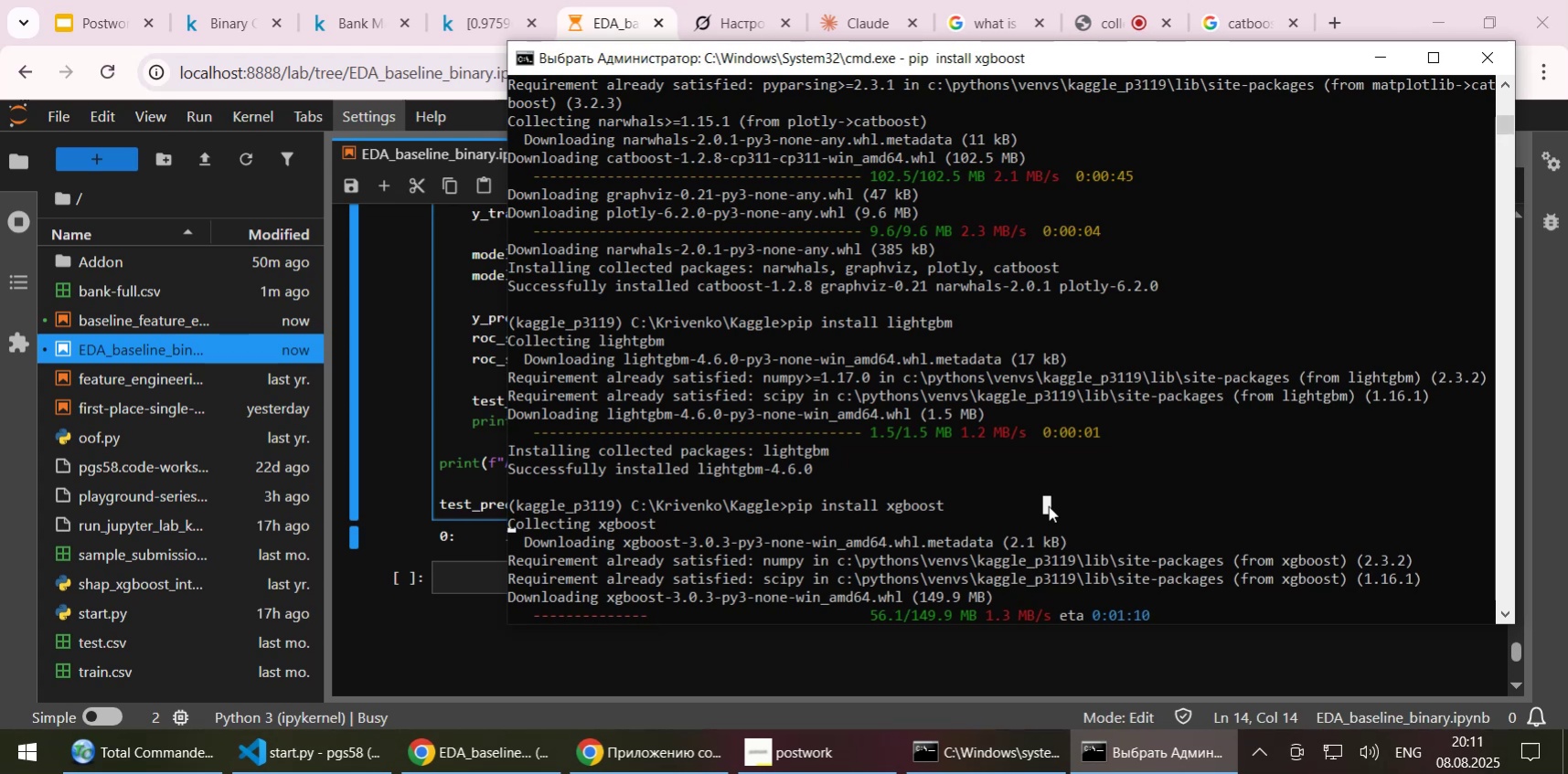 
right_click([1048, 505])
 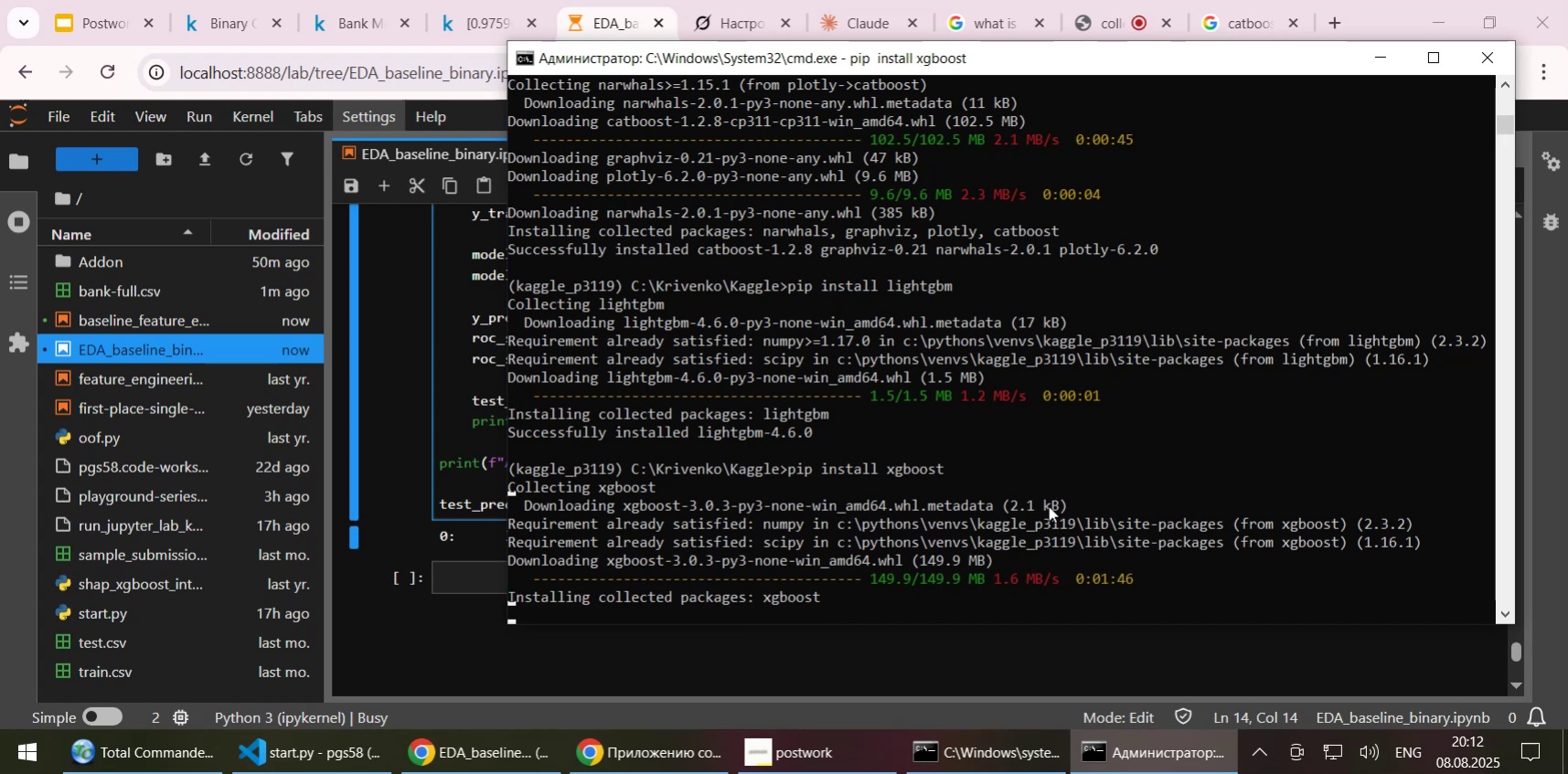 
wait(69.53)
 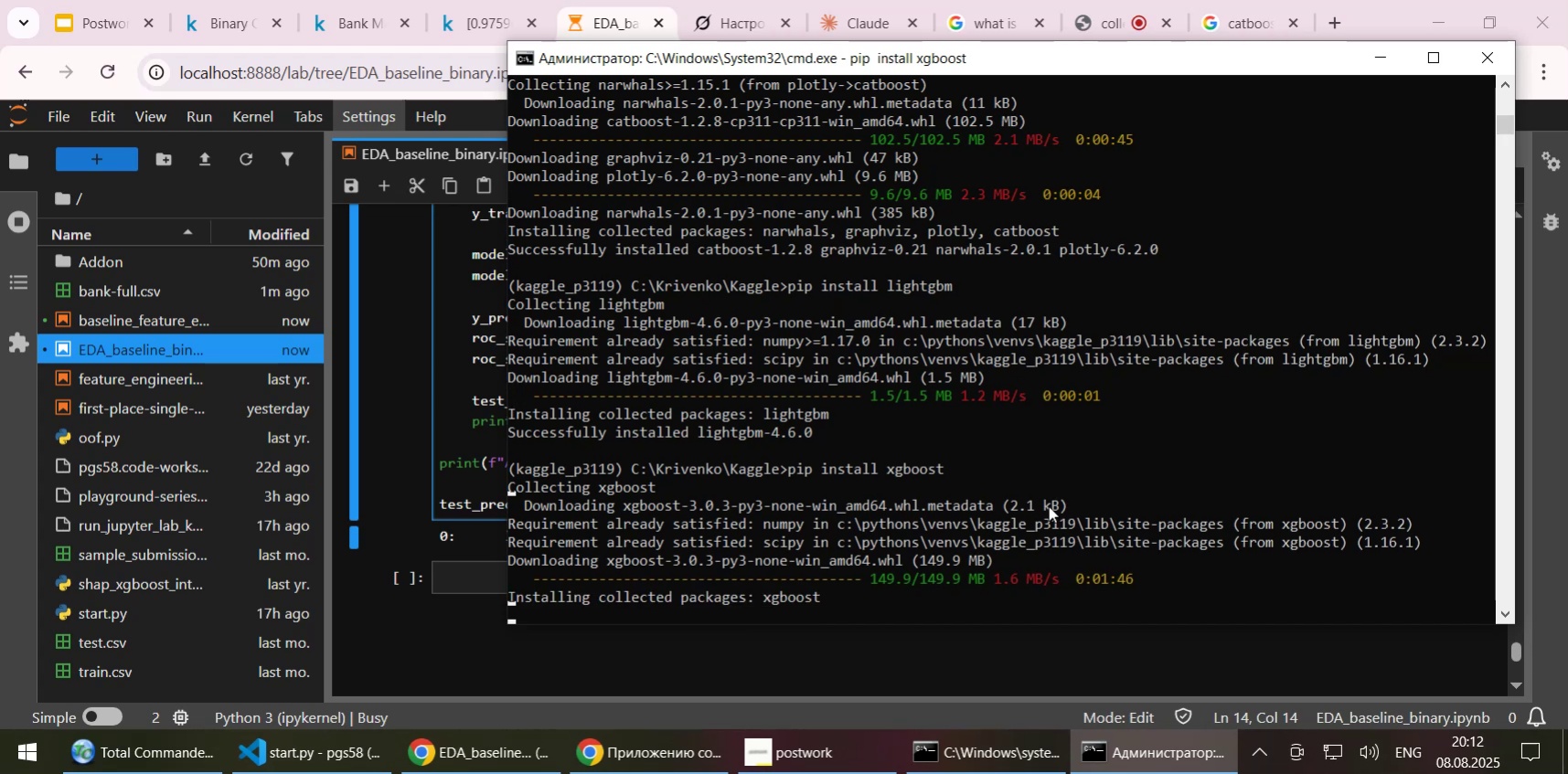 
left_click([1375, 66])
 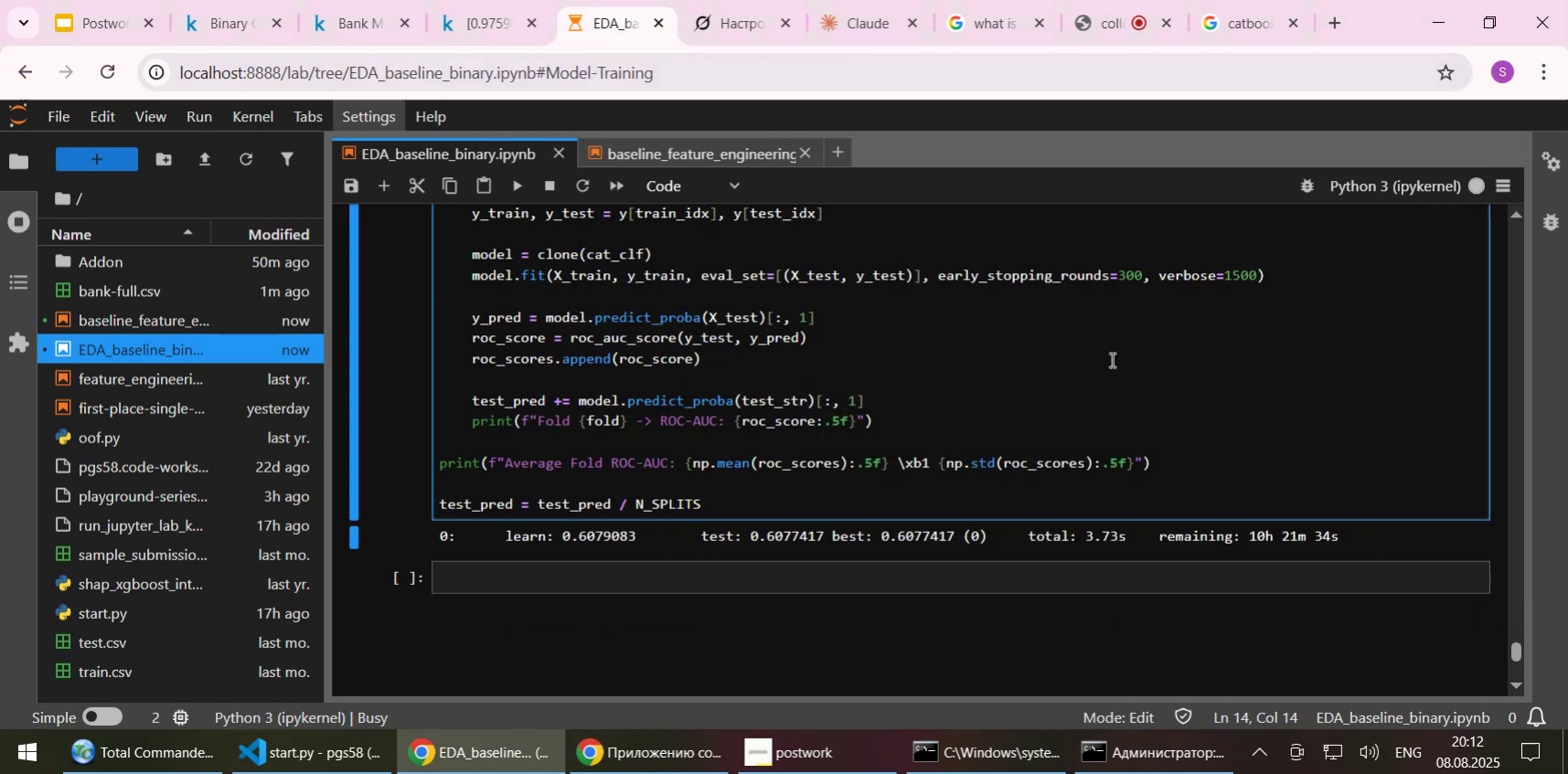 
left_click([1110, 359])
 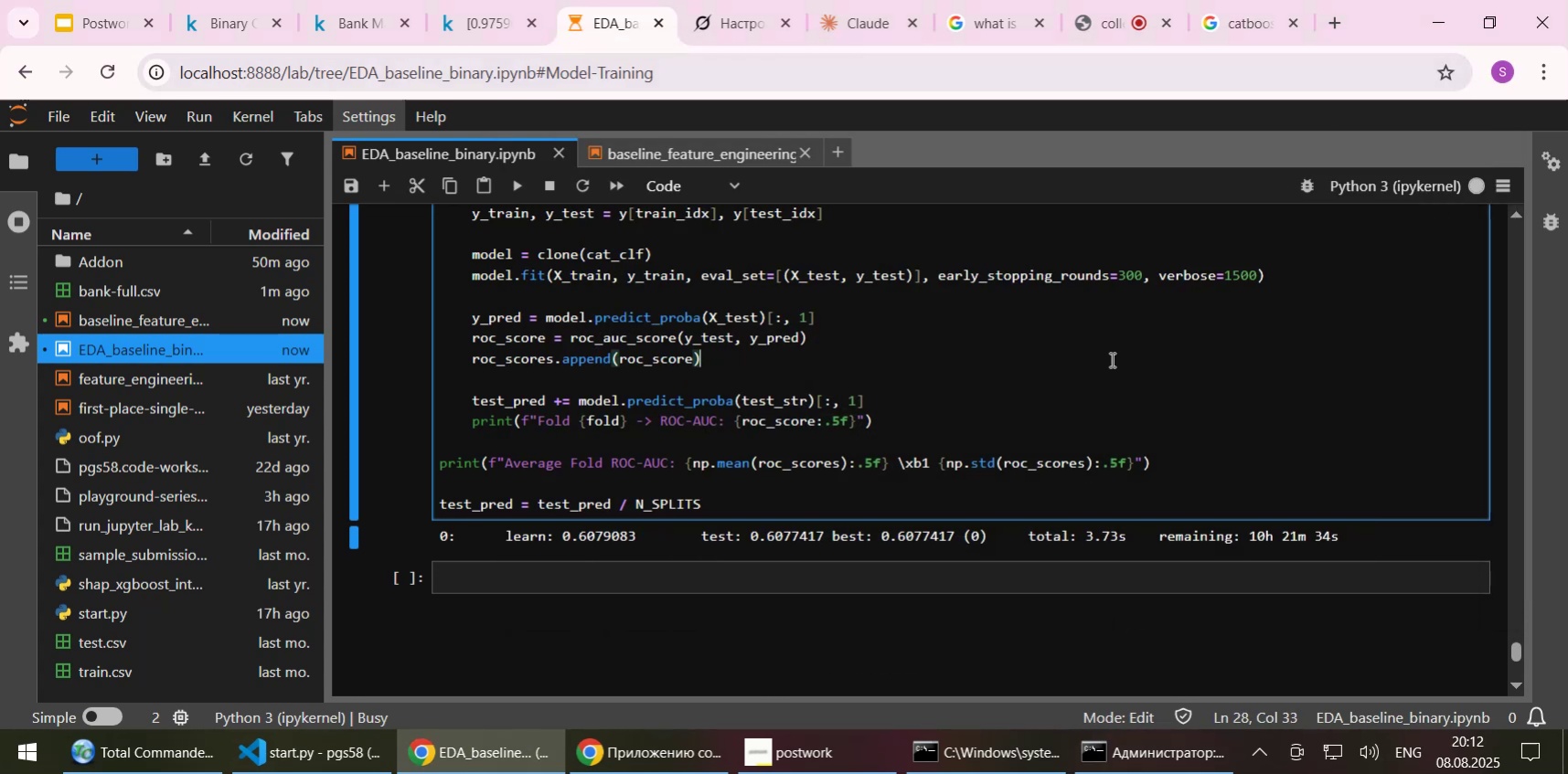 
wait(6.52)
 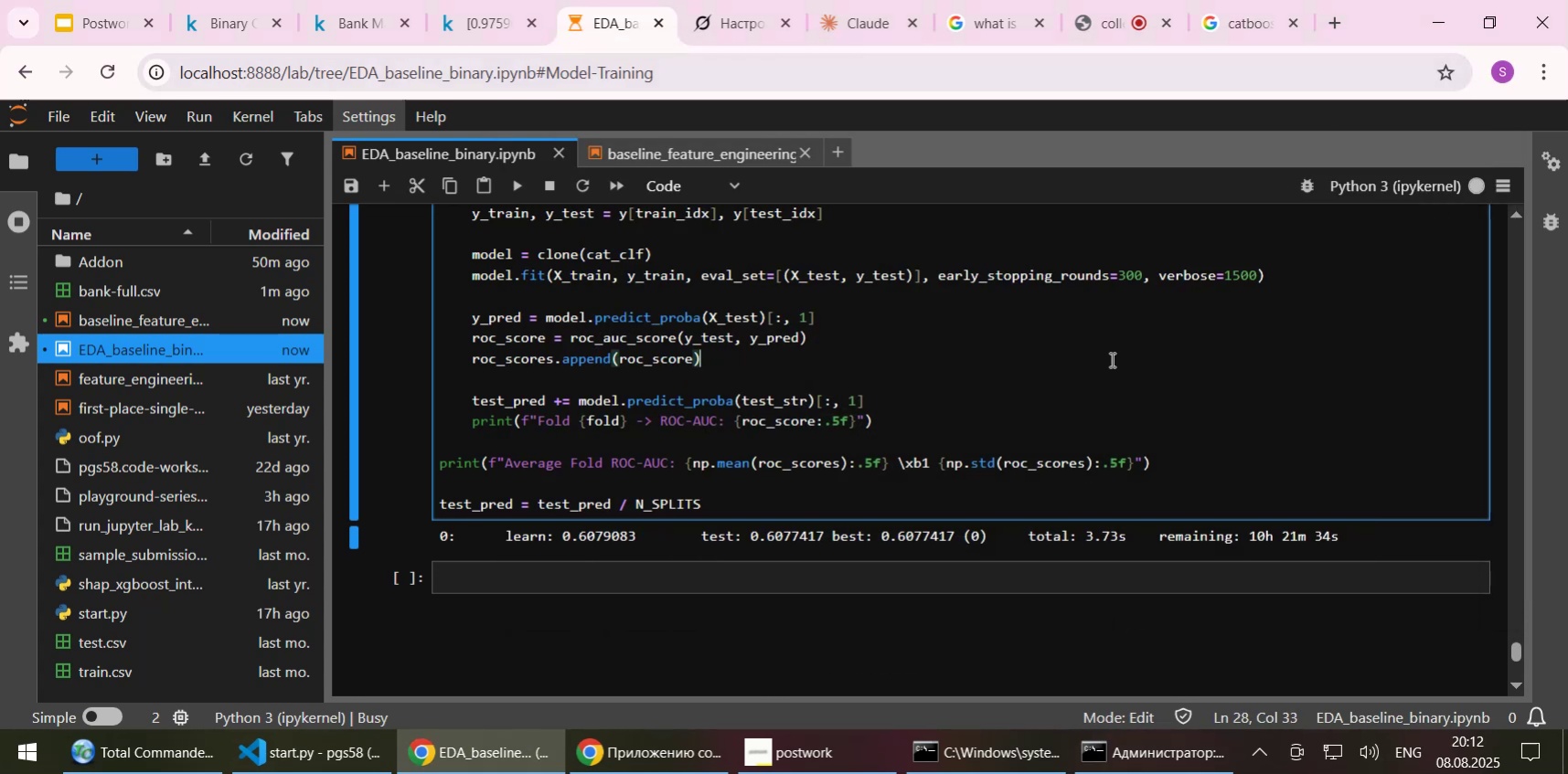 
scroll: coordinate [1051, 467], scroll_direction: up, amount: 4.0
 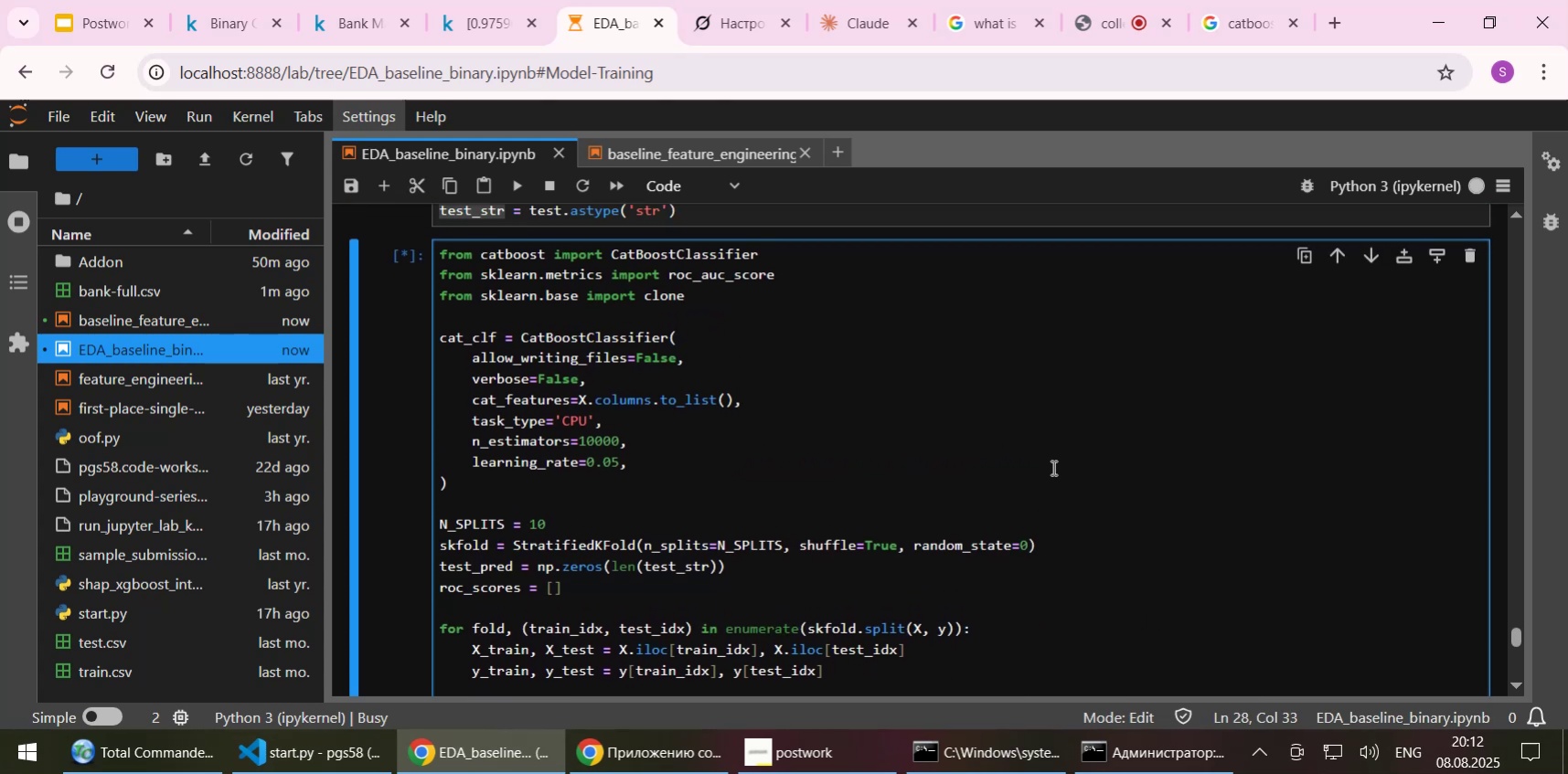 
scroll: coordinate [1051, 467], scroll_direction: down, amount: 1.0
 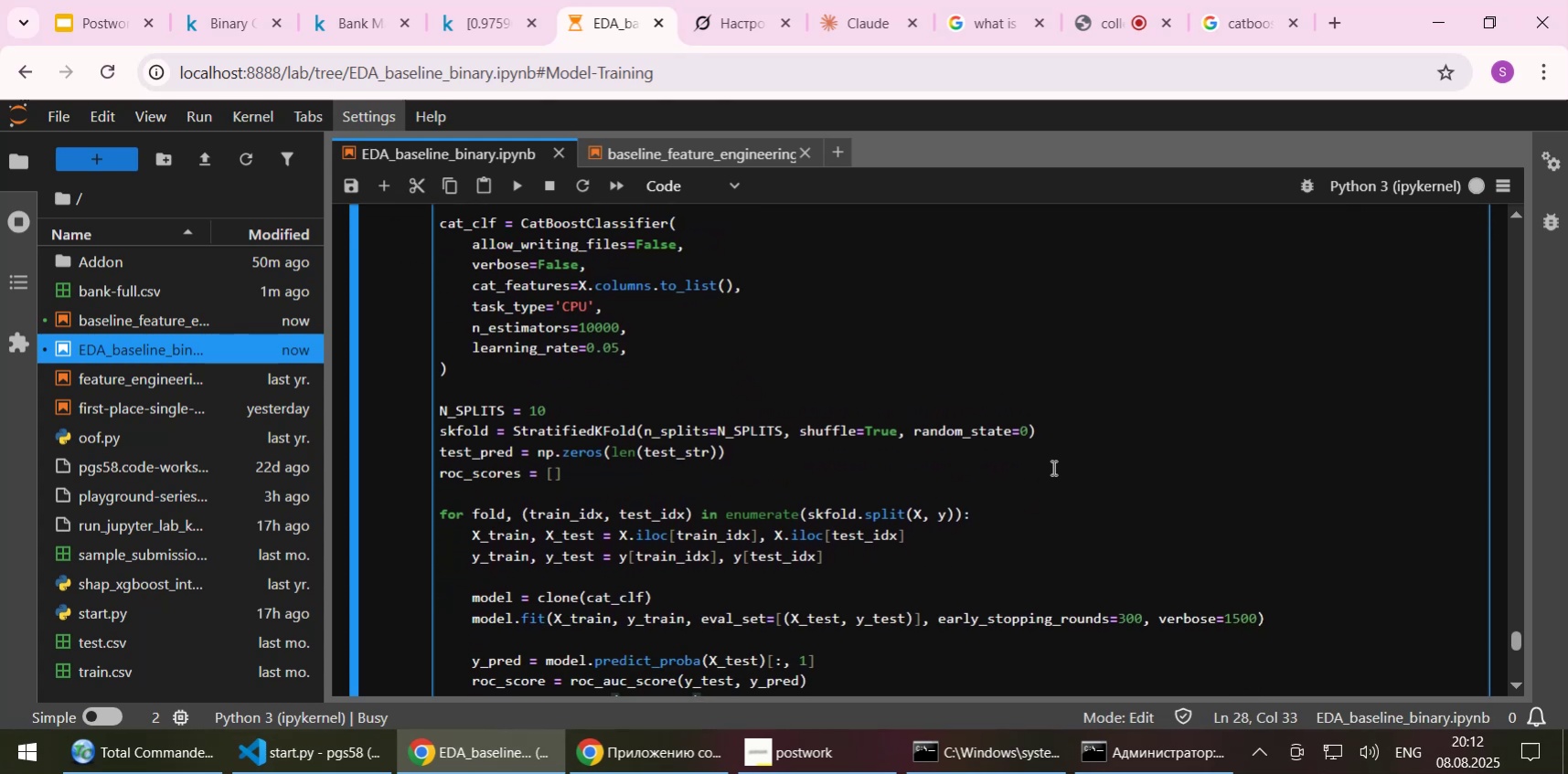 
wait(6.96)
 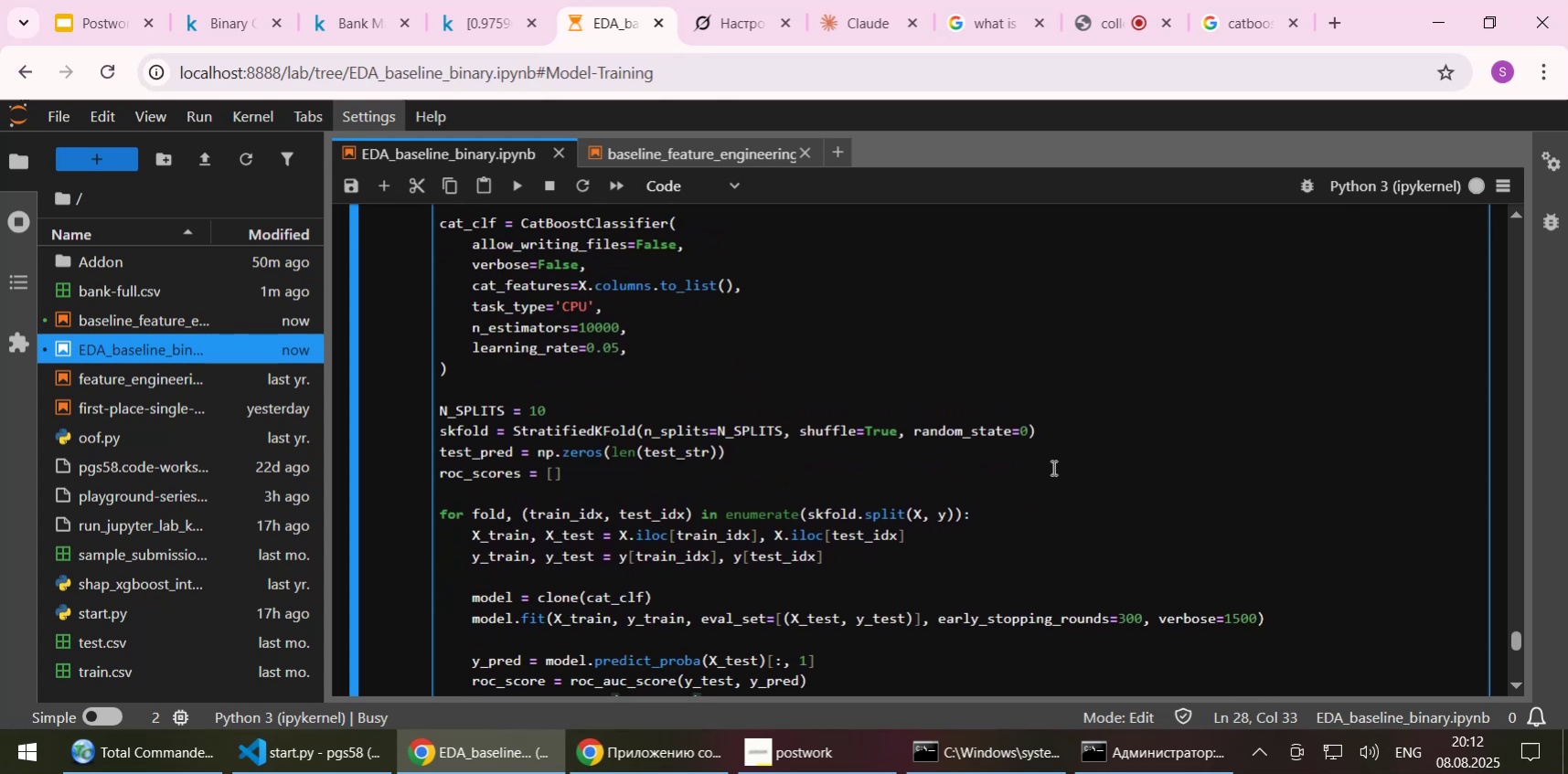 
scroll: coordinate [1051, 467], scroll_direction: down, amount: 1.0
 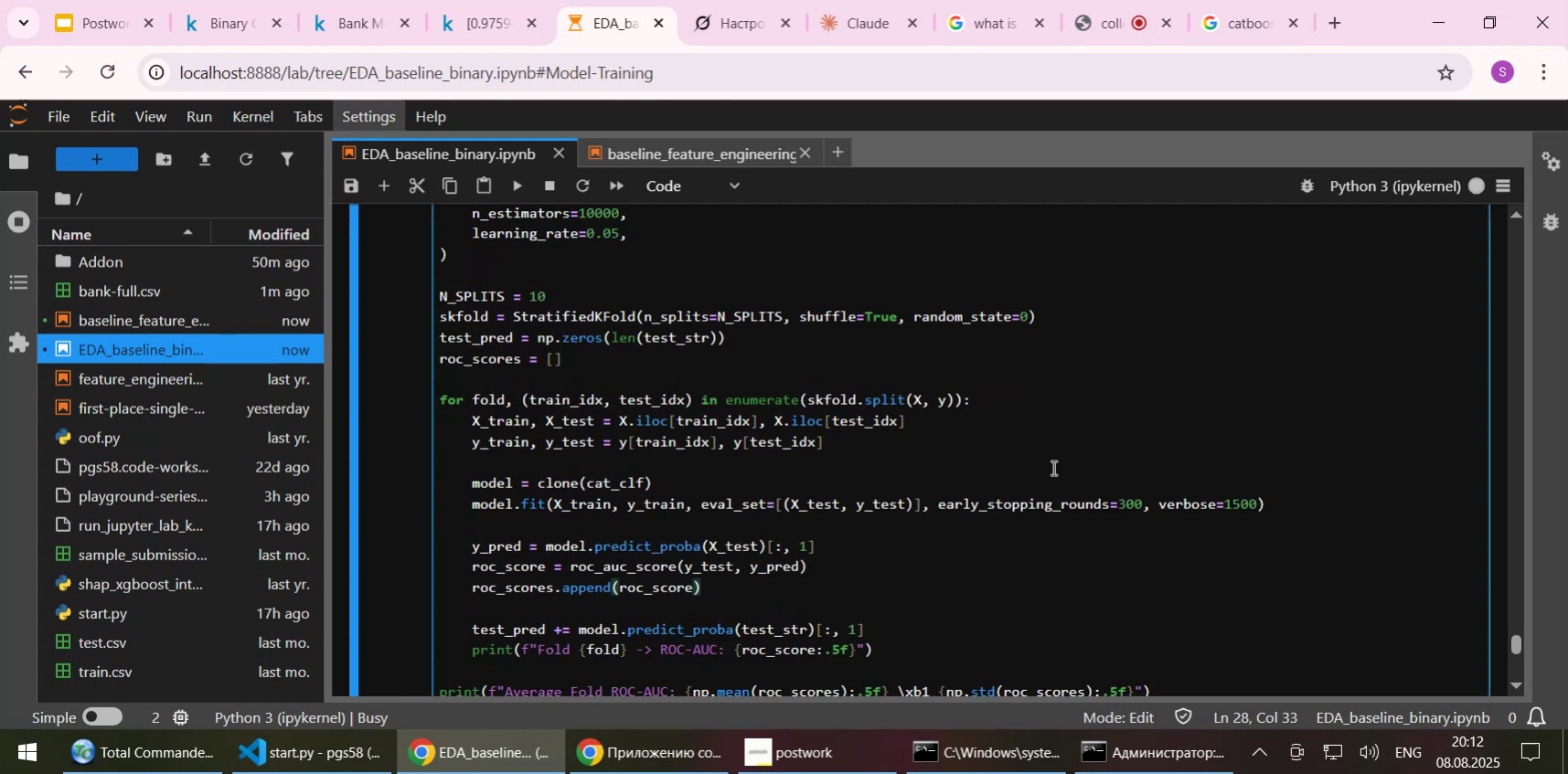 
wait(5.51)
 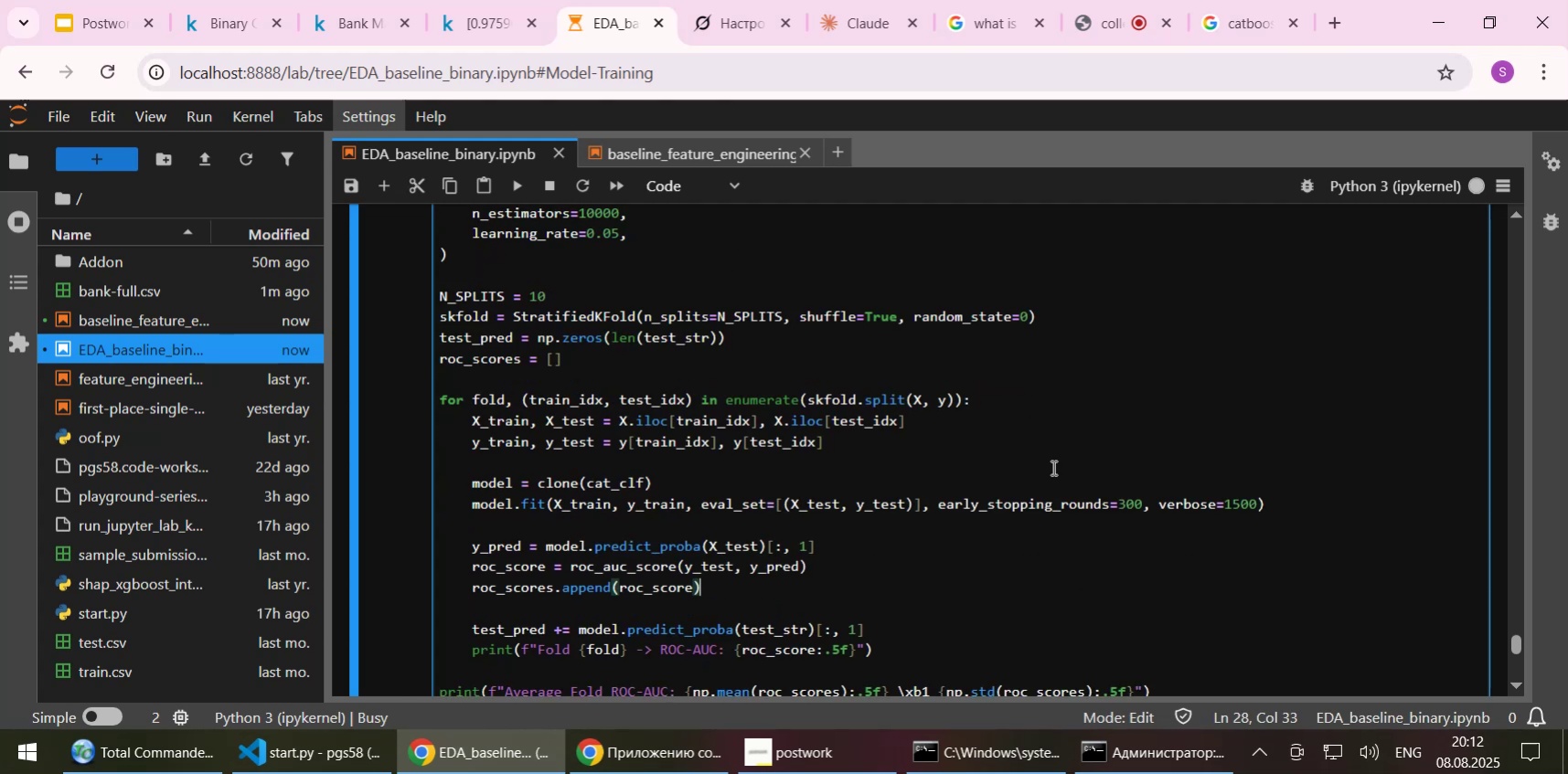 
scroll: coordinate [1051, 467], scroll_direction: up, amount: 1.0
 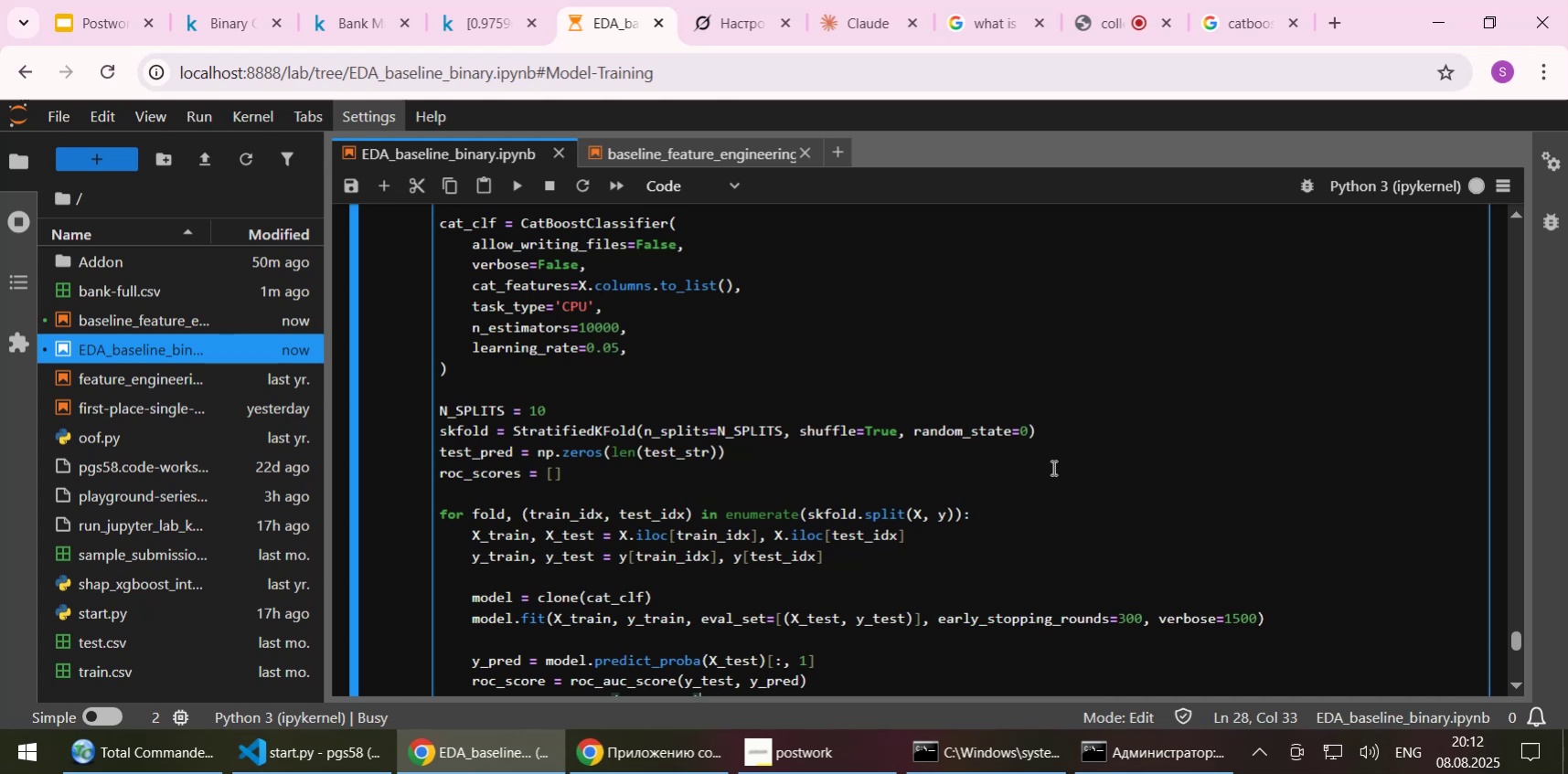 
wait(15.0)
 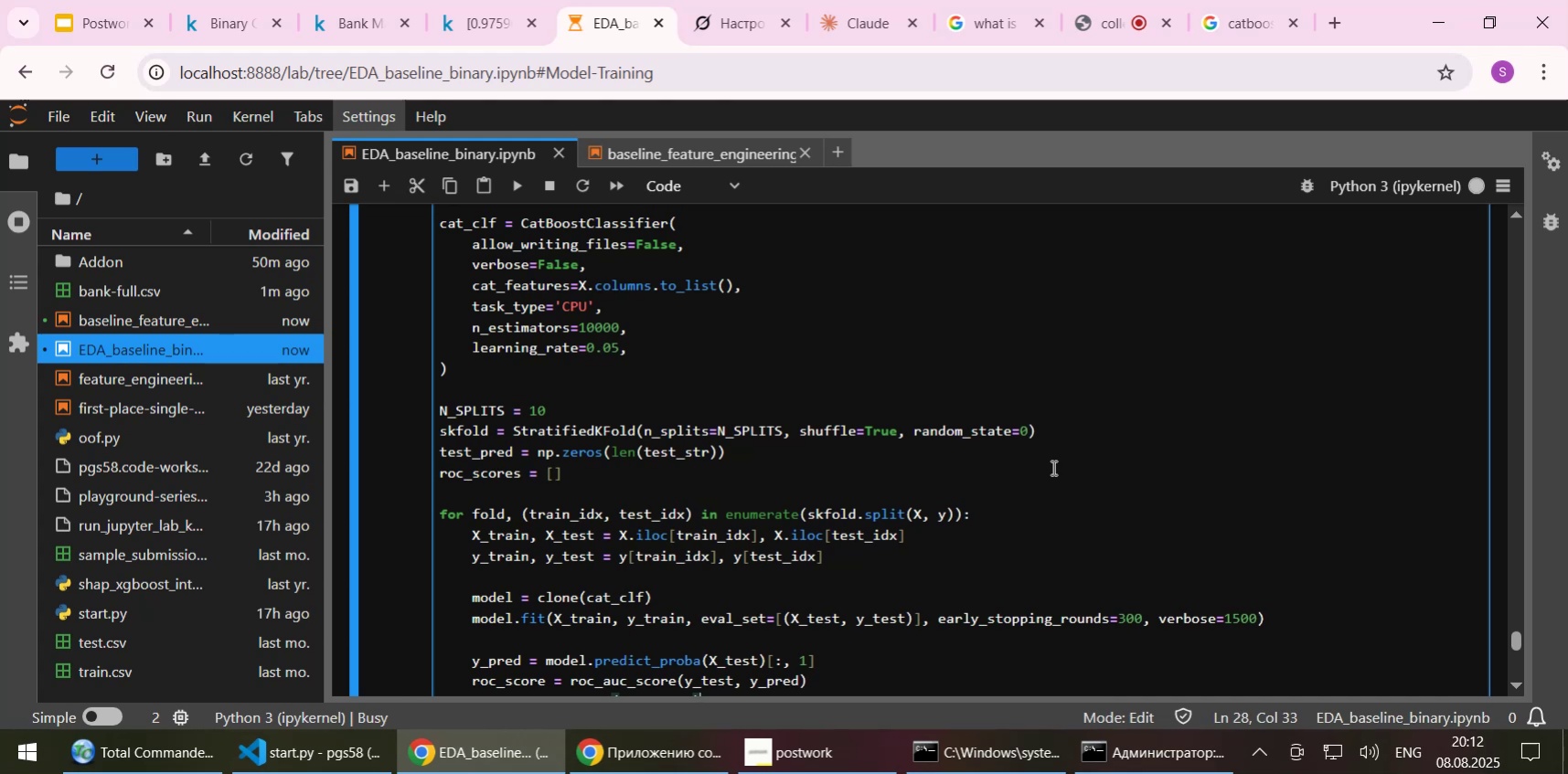 
left_click([1243, 19])
 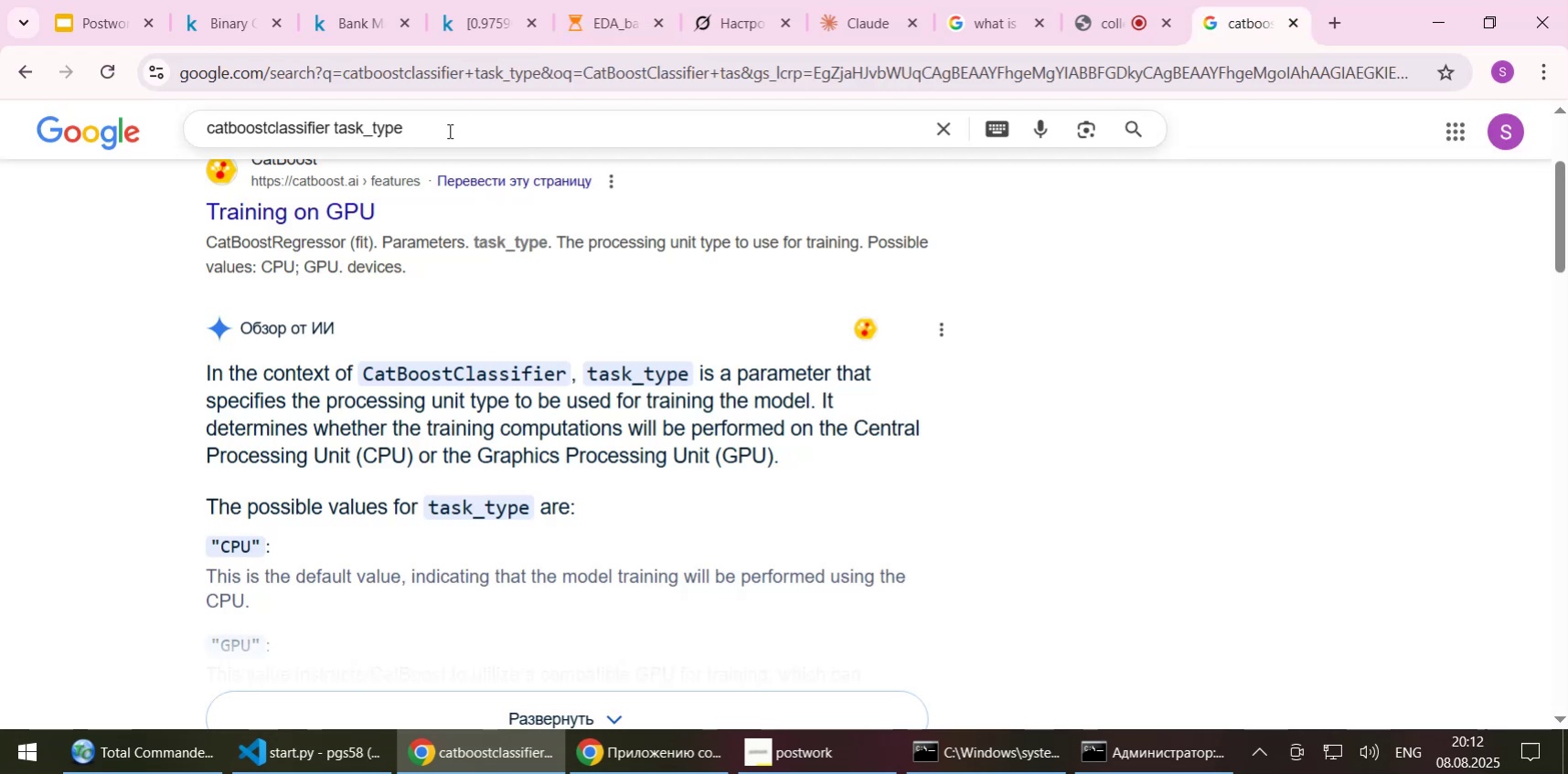 
left_click_drag(start_coordinate=[434, 127], to_coordinate=[150, 124])
 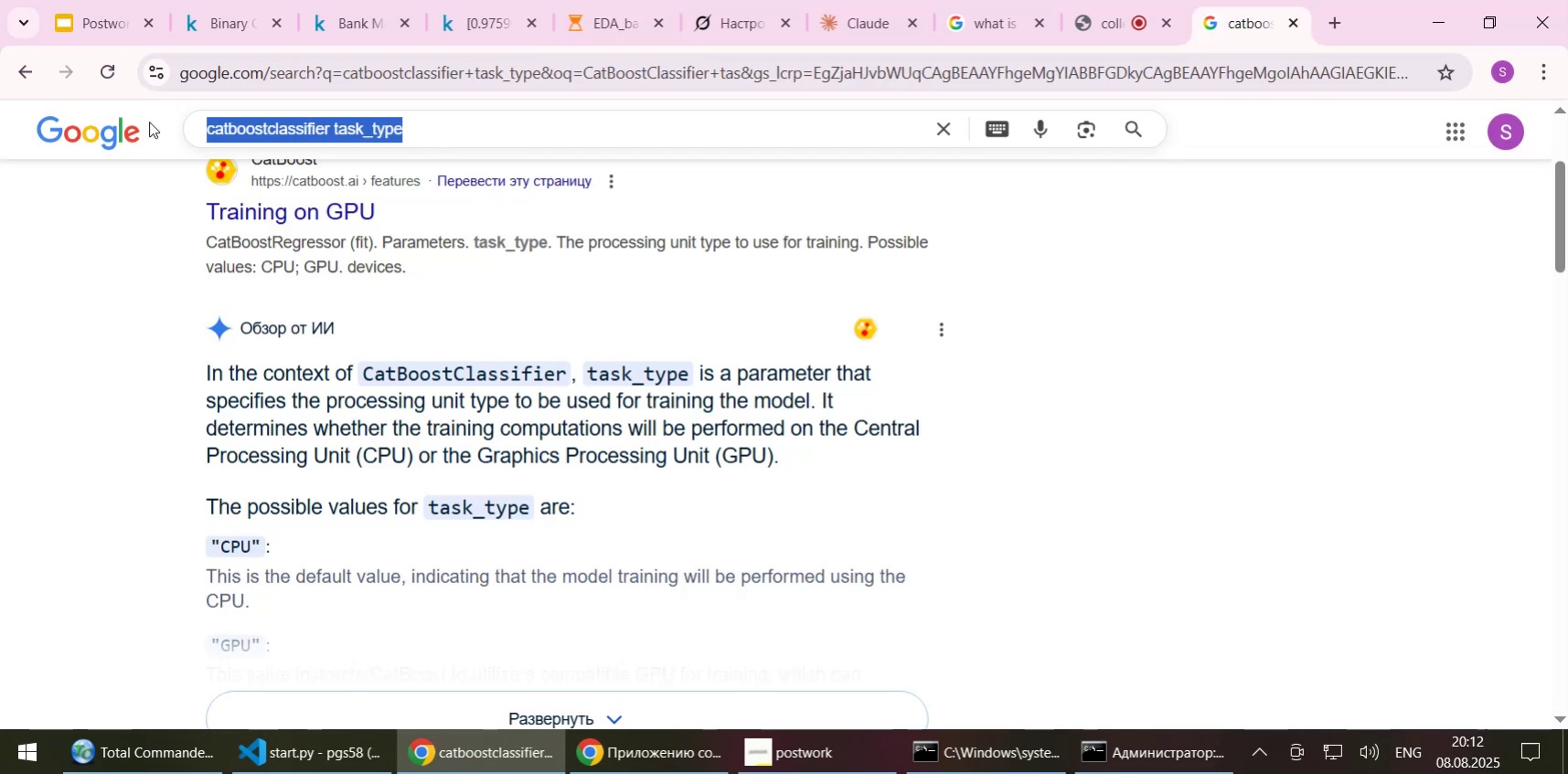 
type(lightgbm )
key(Backspace)
key(Backspace)
key(Backspace)
key(Backspace)
key(Backspace)
key(Backspace)
key(Backspace)
key(Backspace)
type(gbclassifi)
 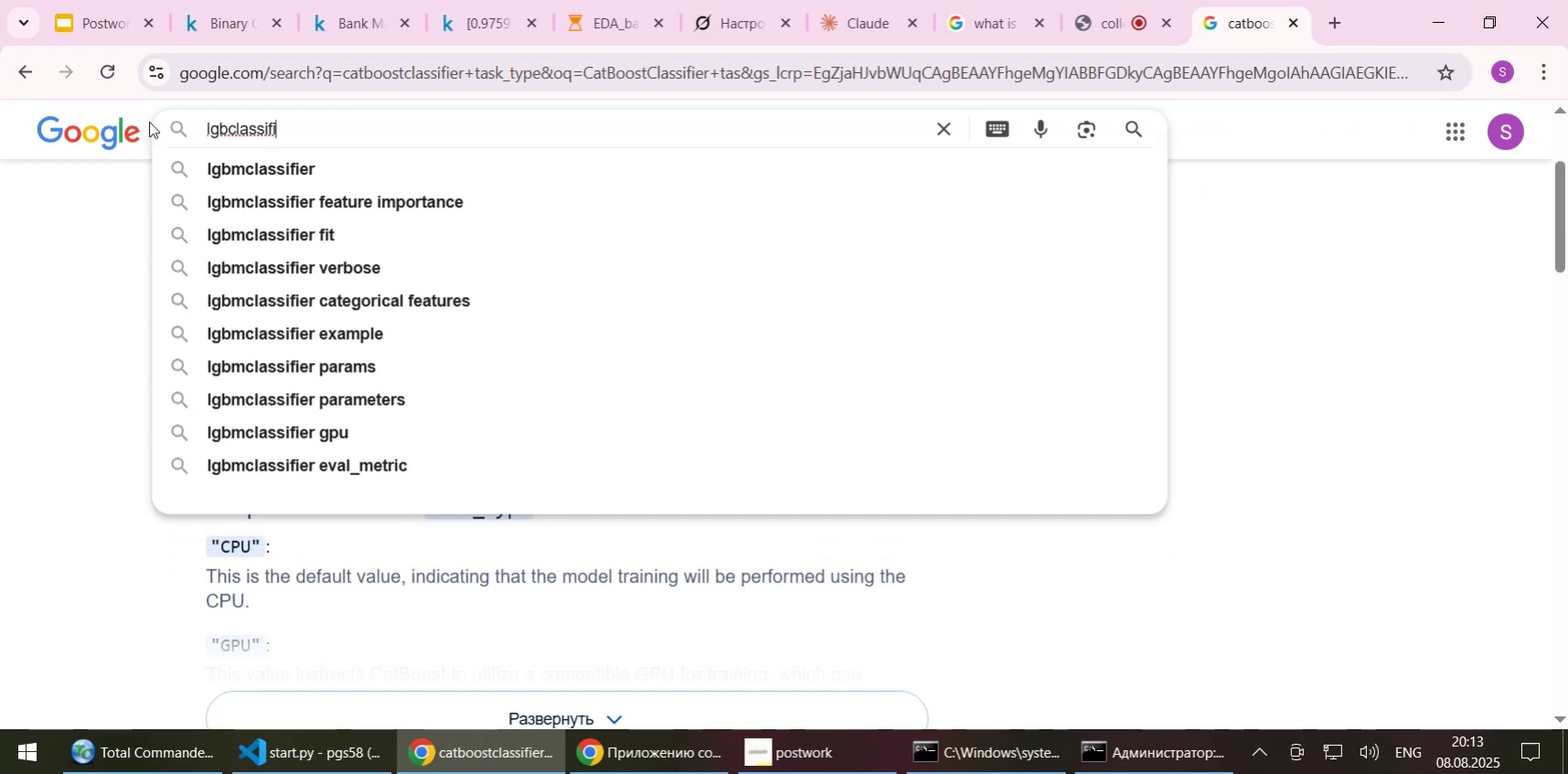 
key(ArrowDown)
 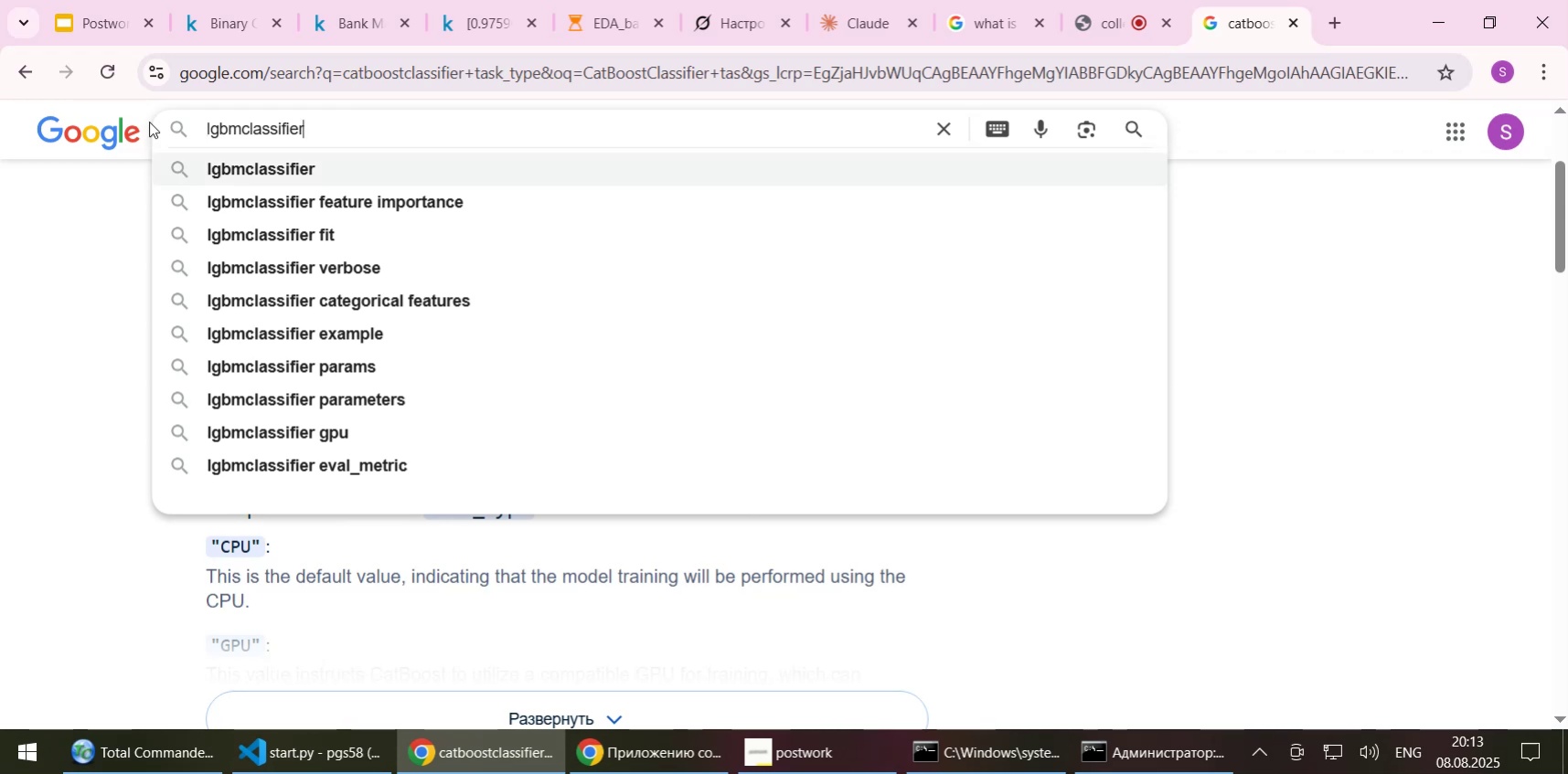 
key(Enter)
 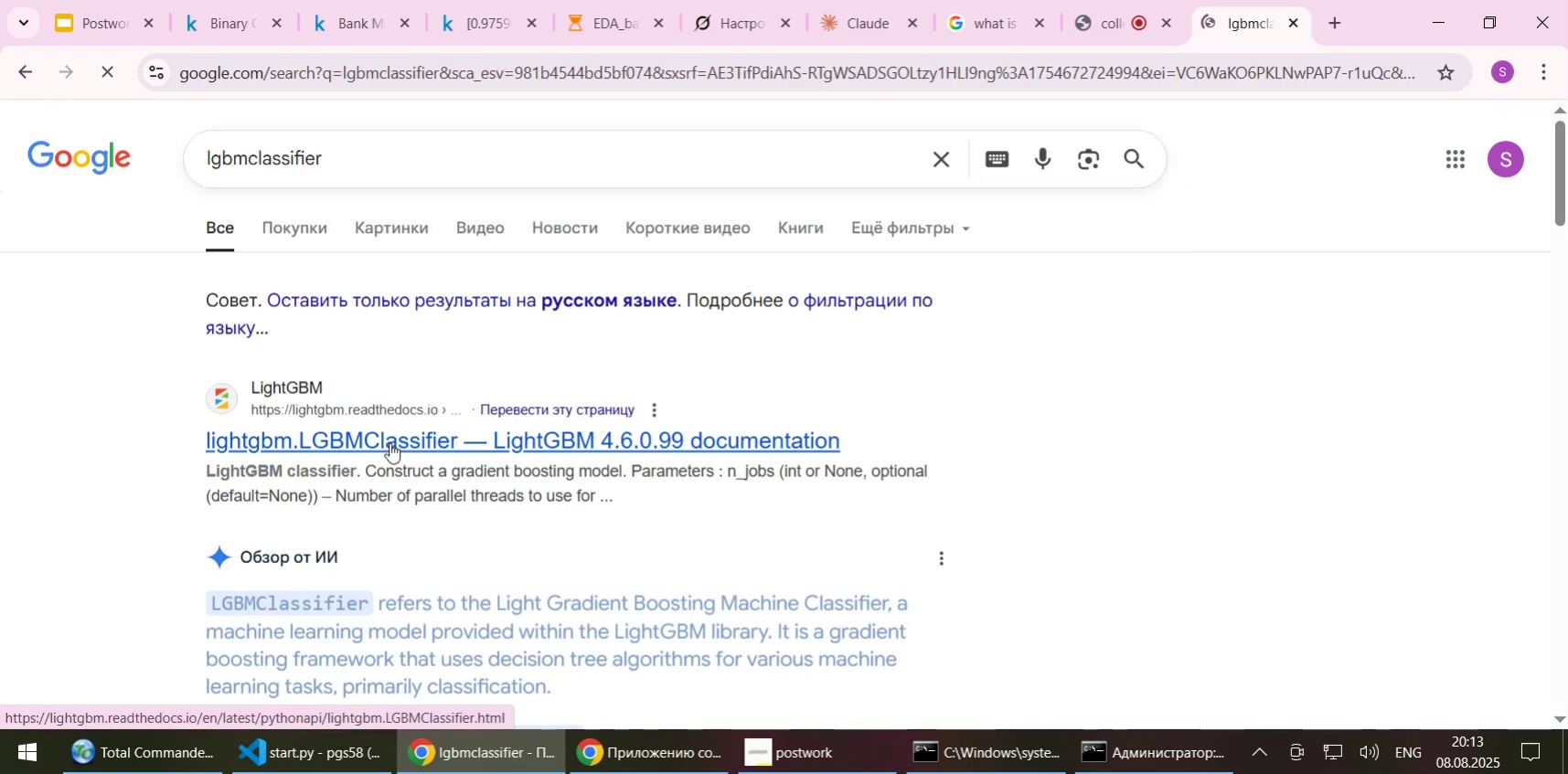 
middle_click([389, 442])
 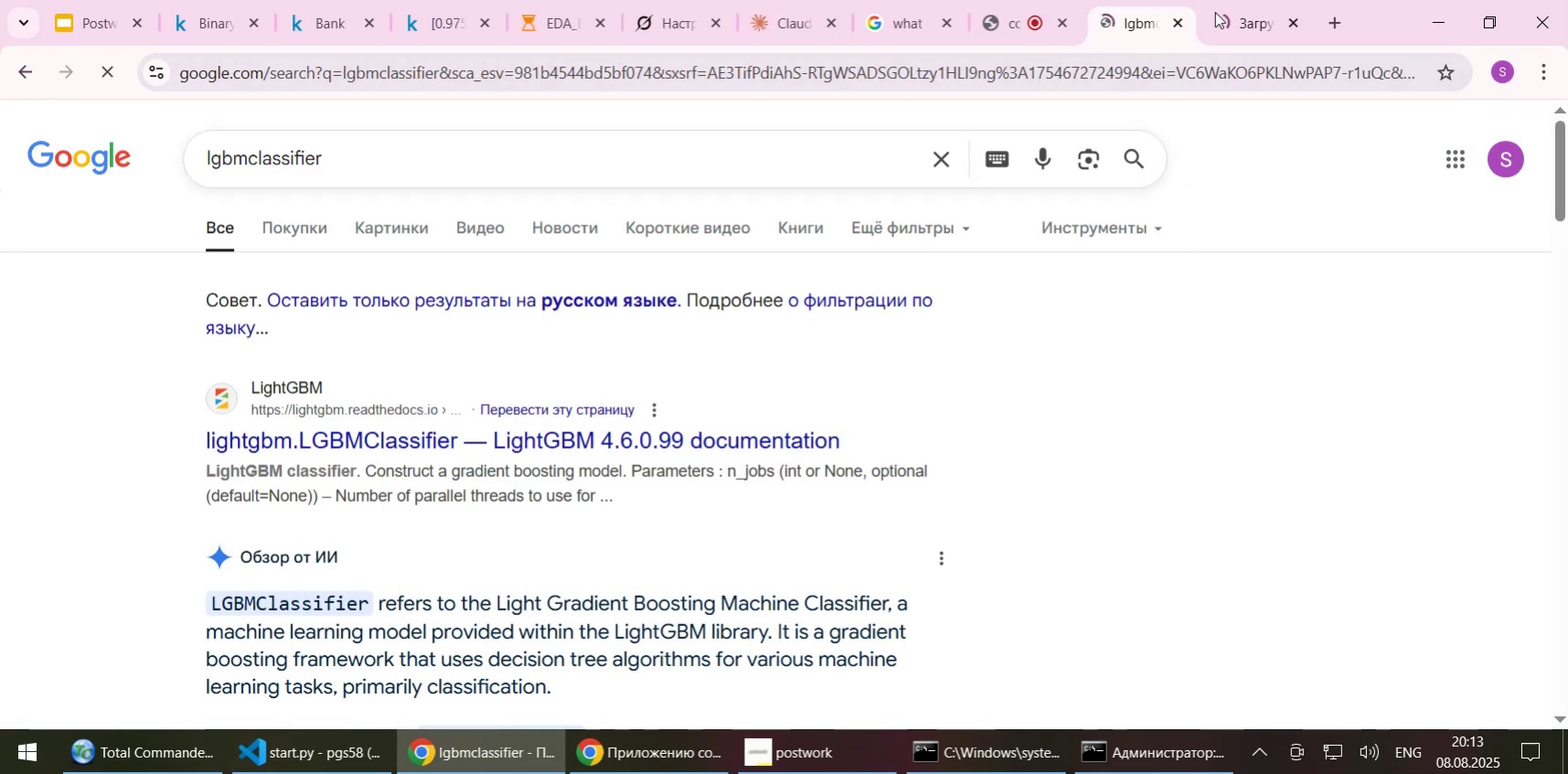 
left_click([1251, 23])
 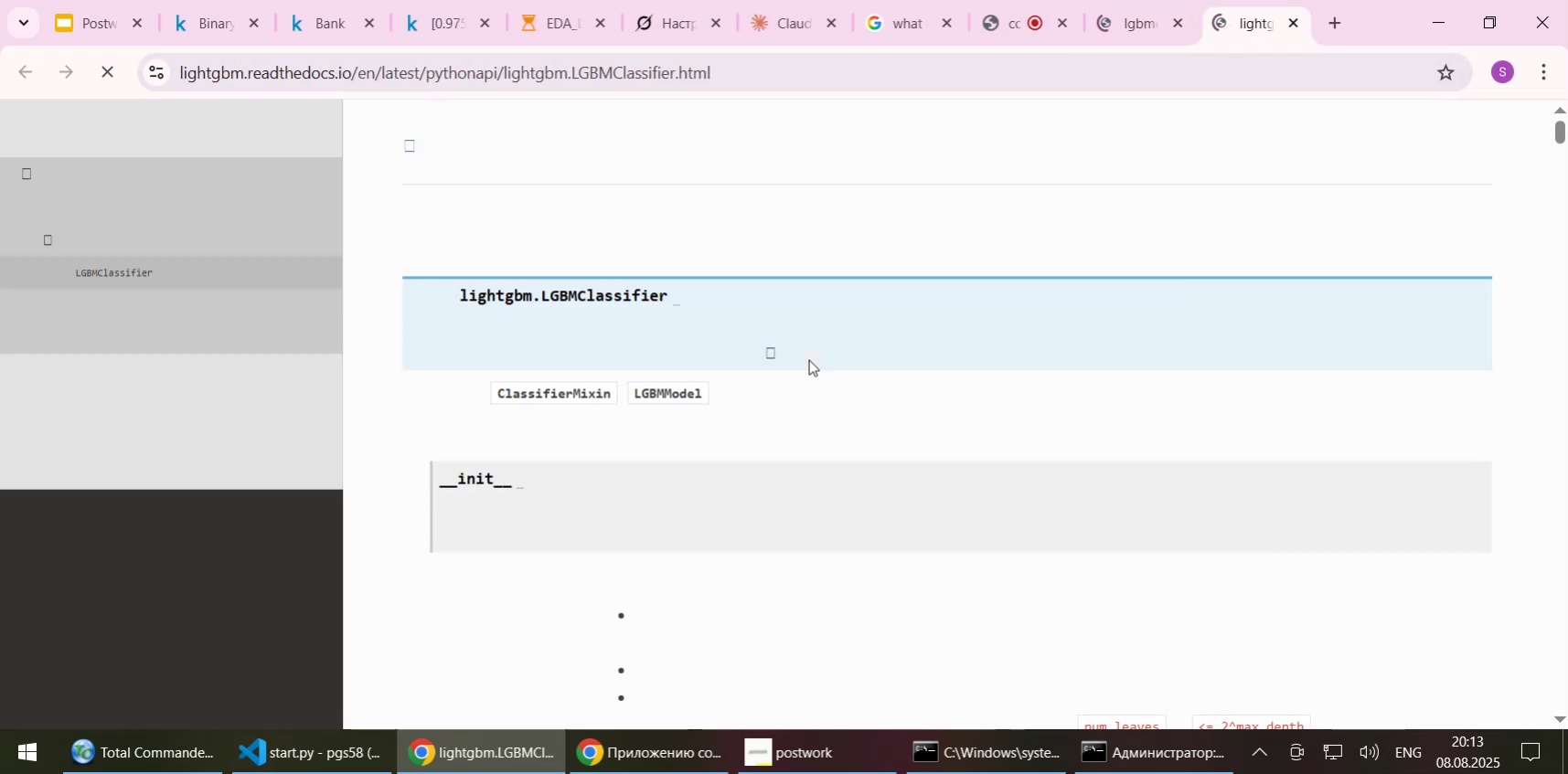 
wait(5.69)
 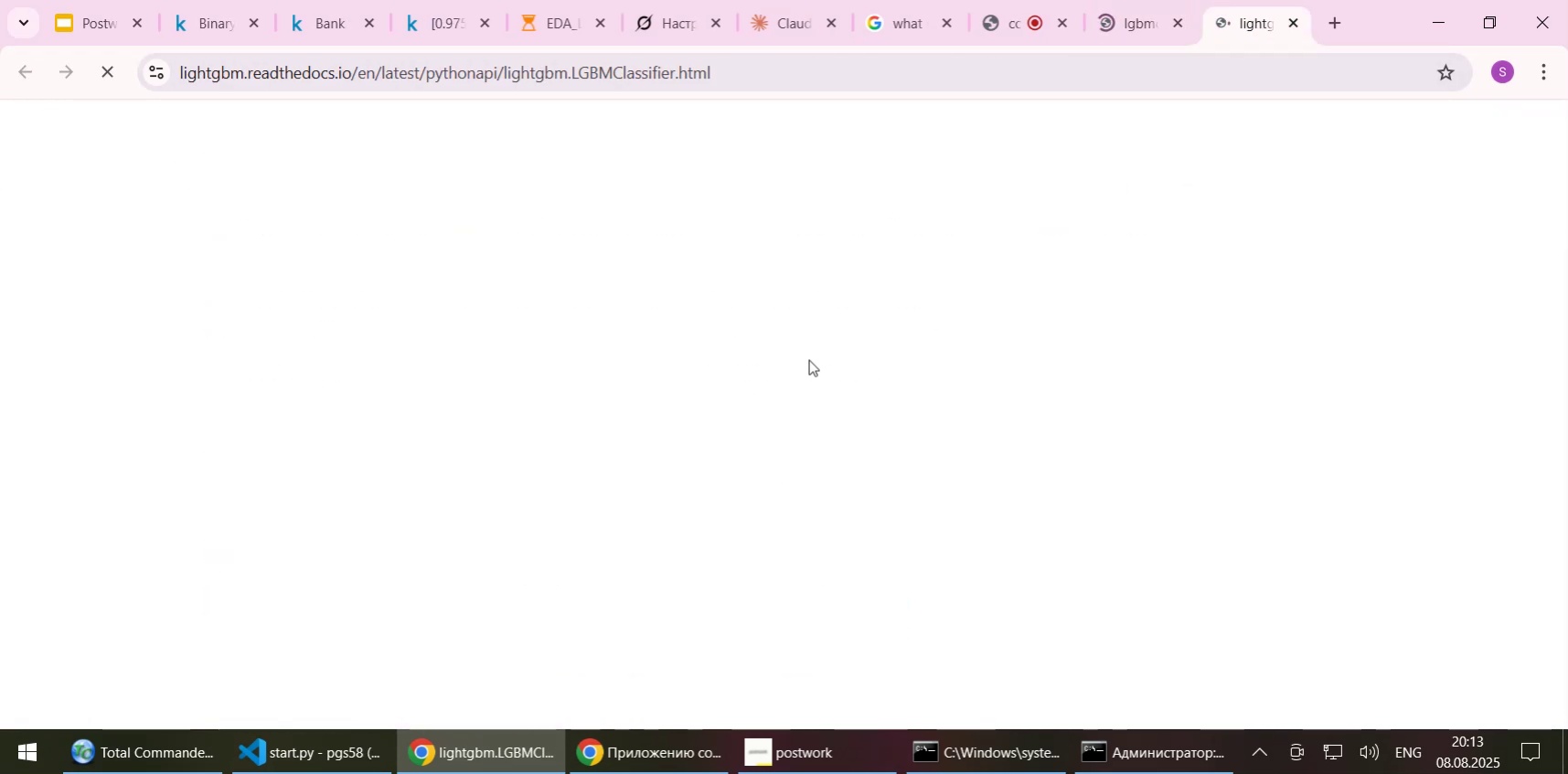 
scroll: coordinate [808, 359], scroll_direction: down, amount: 1.0
 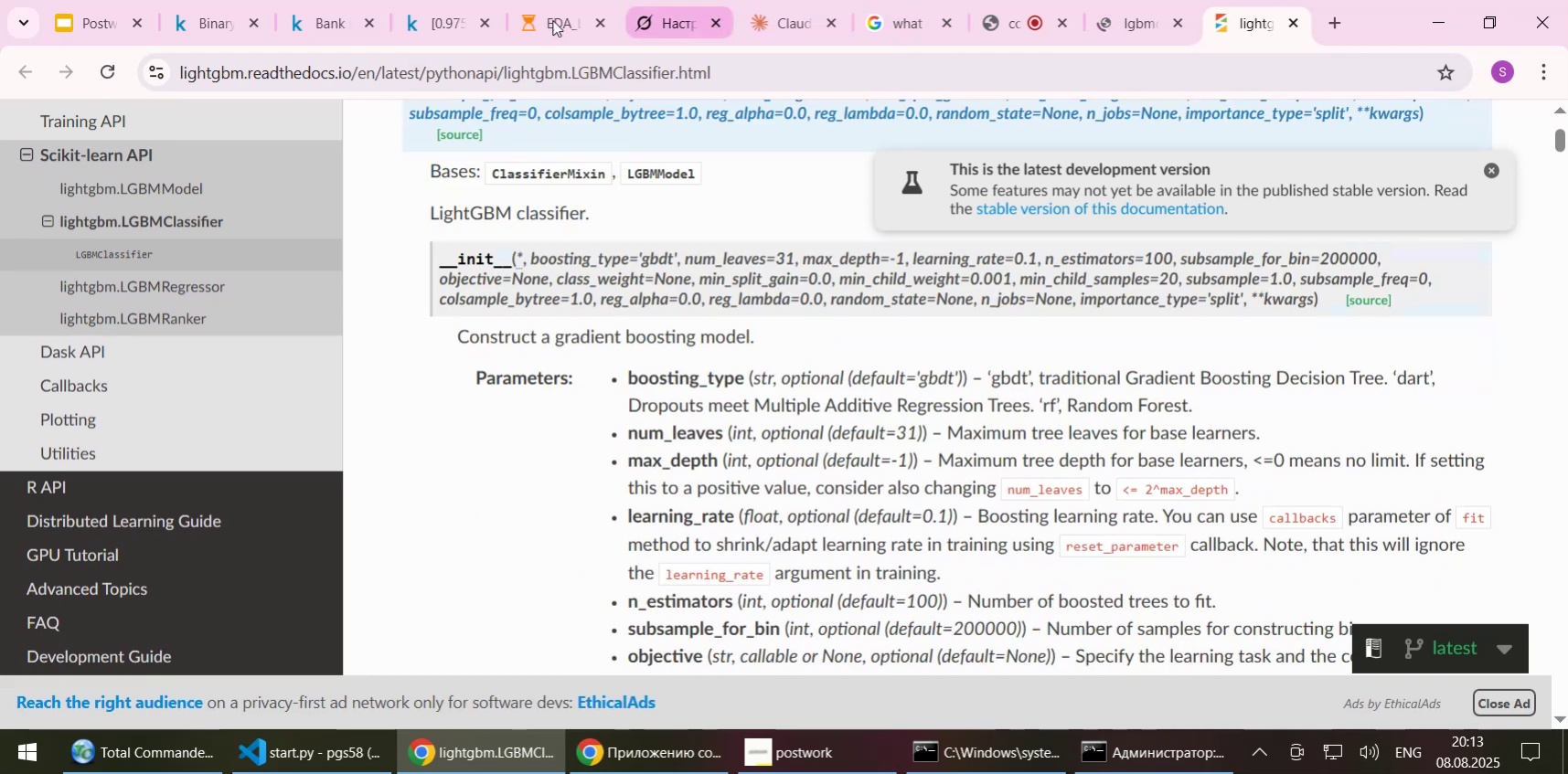 
left_click([552, 17])
 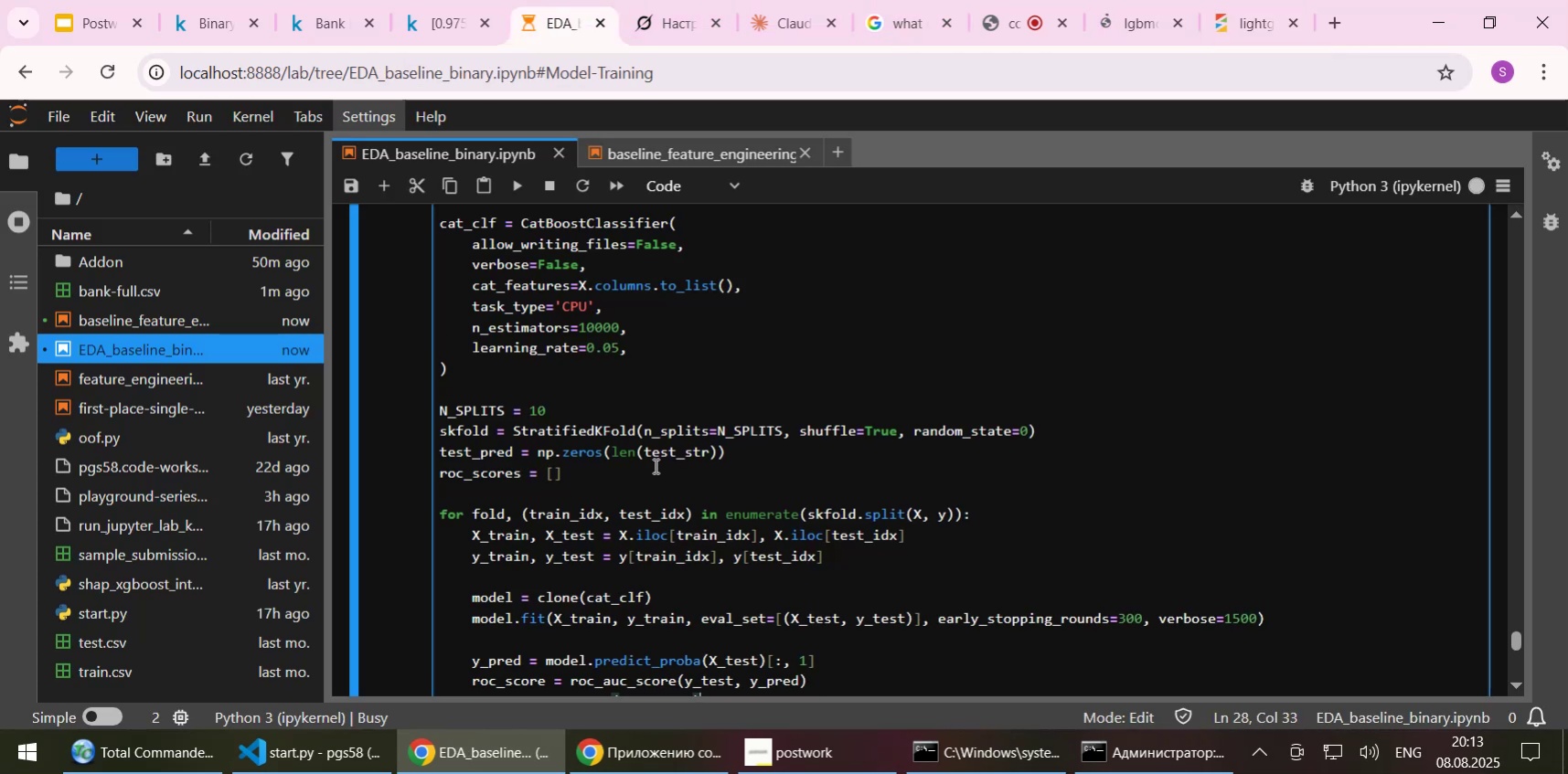 
scroll: coordinate [654, 465], scroll_direction: up, amount: 2.0
 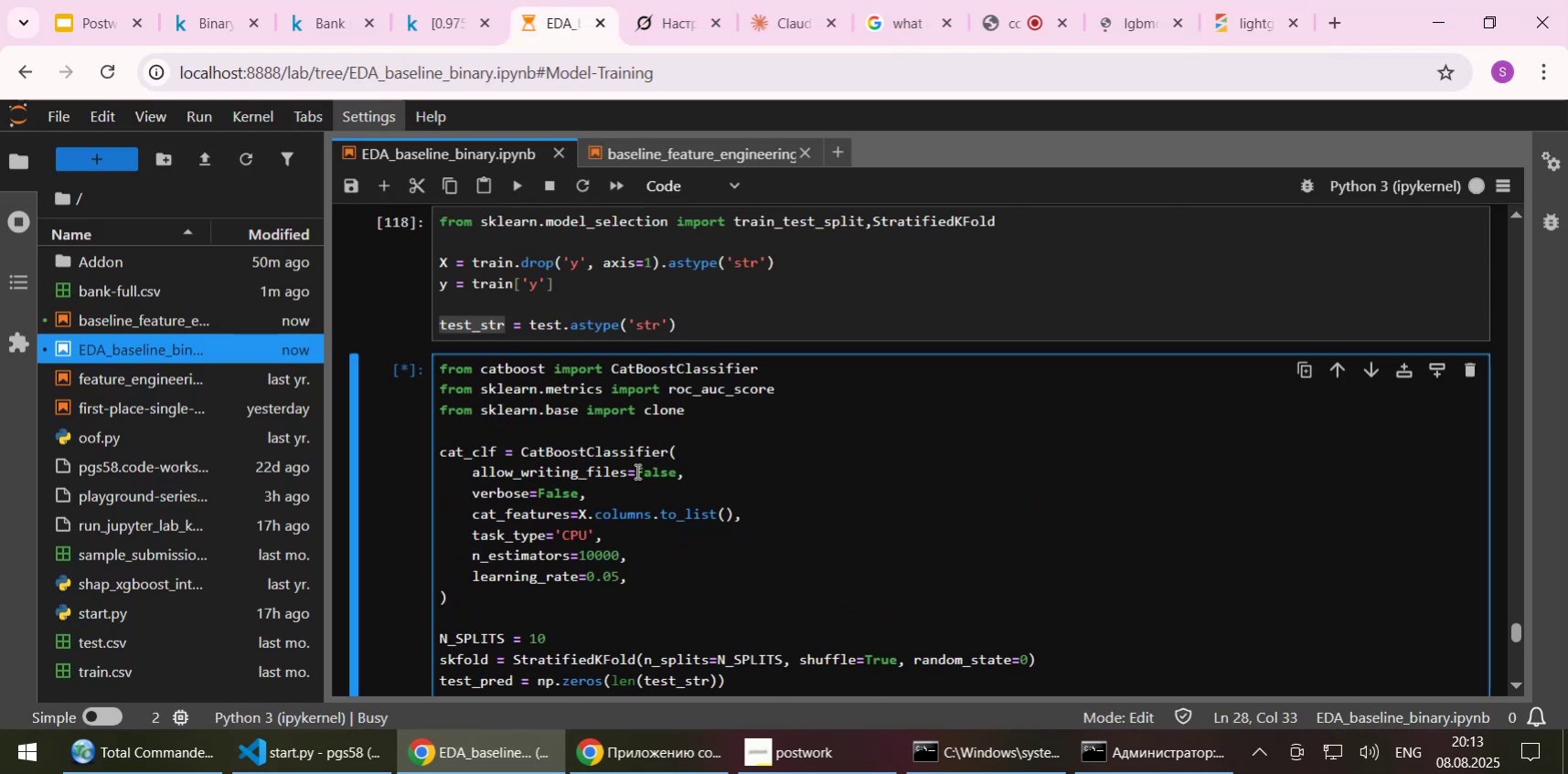 
scroll: coordinate [635, 471], scroll_direction: down, amount: 1.0
 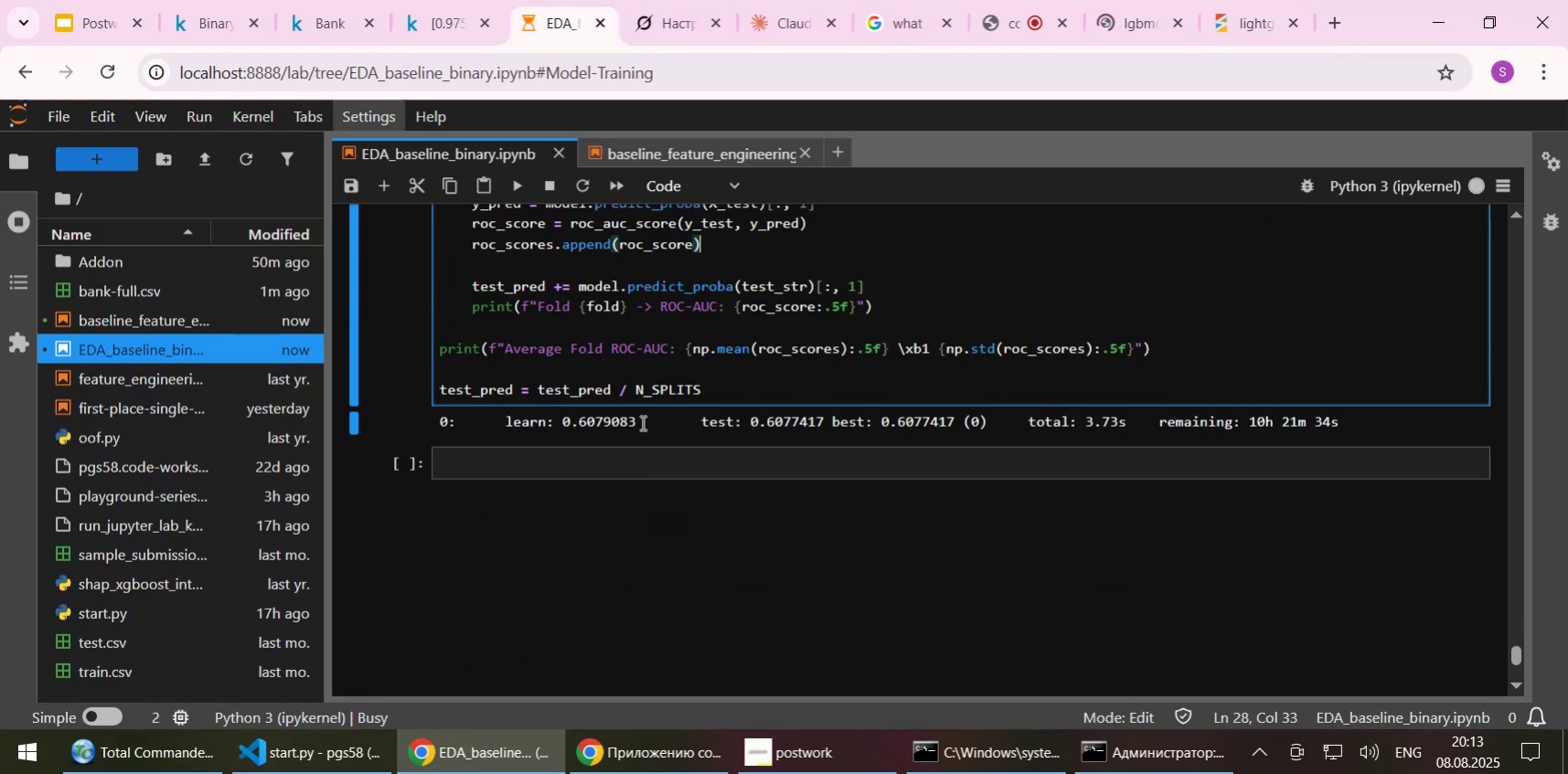 
scroll: coordinate [673, 379], scroll_direction: up, amount: 3.0
 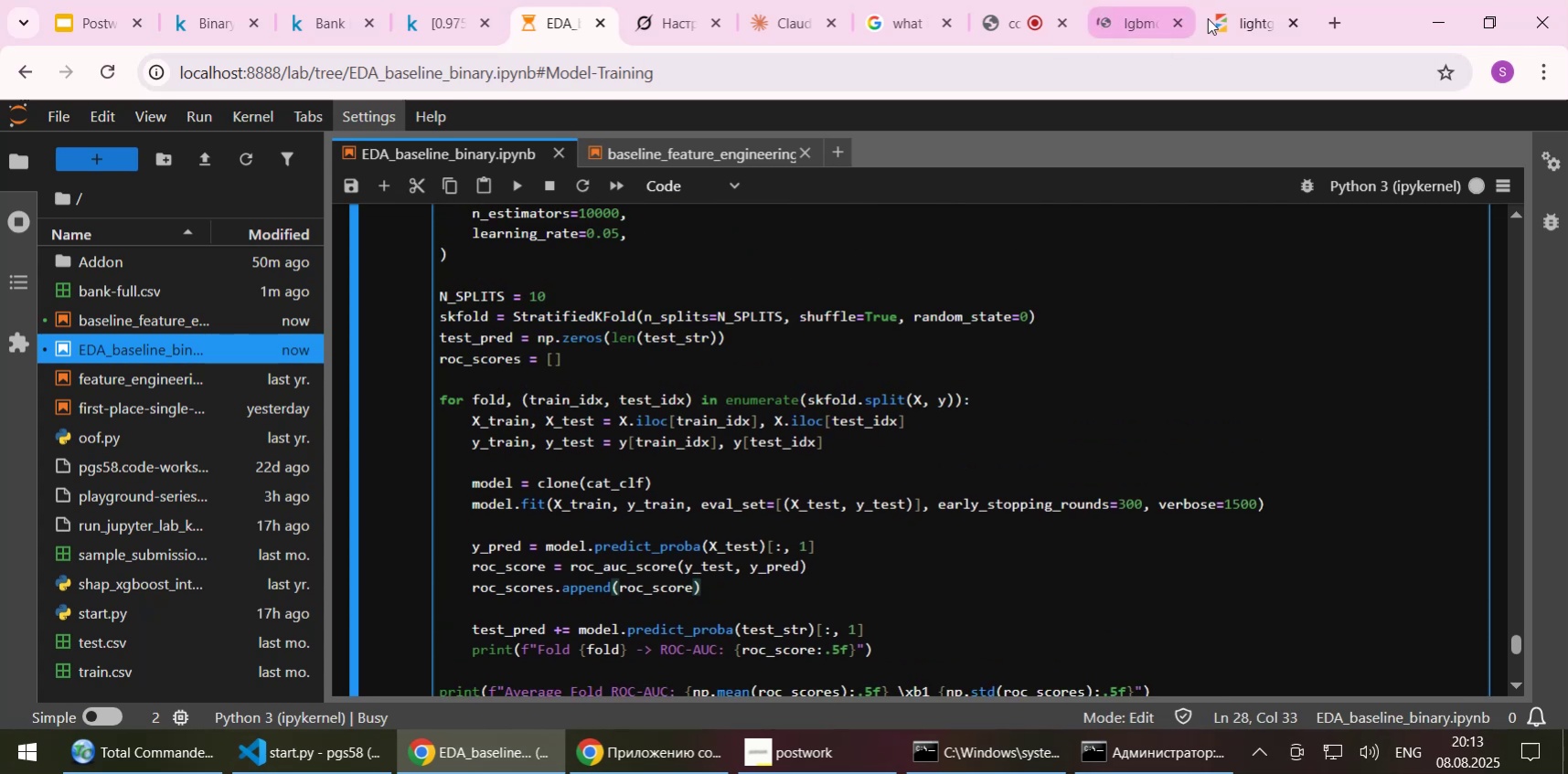 
left_click([1231, 10])
 